 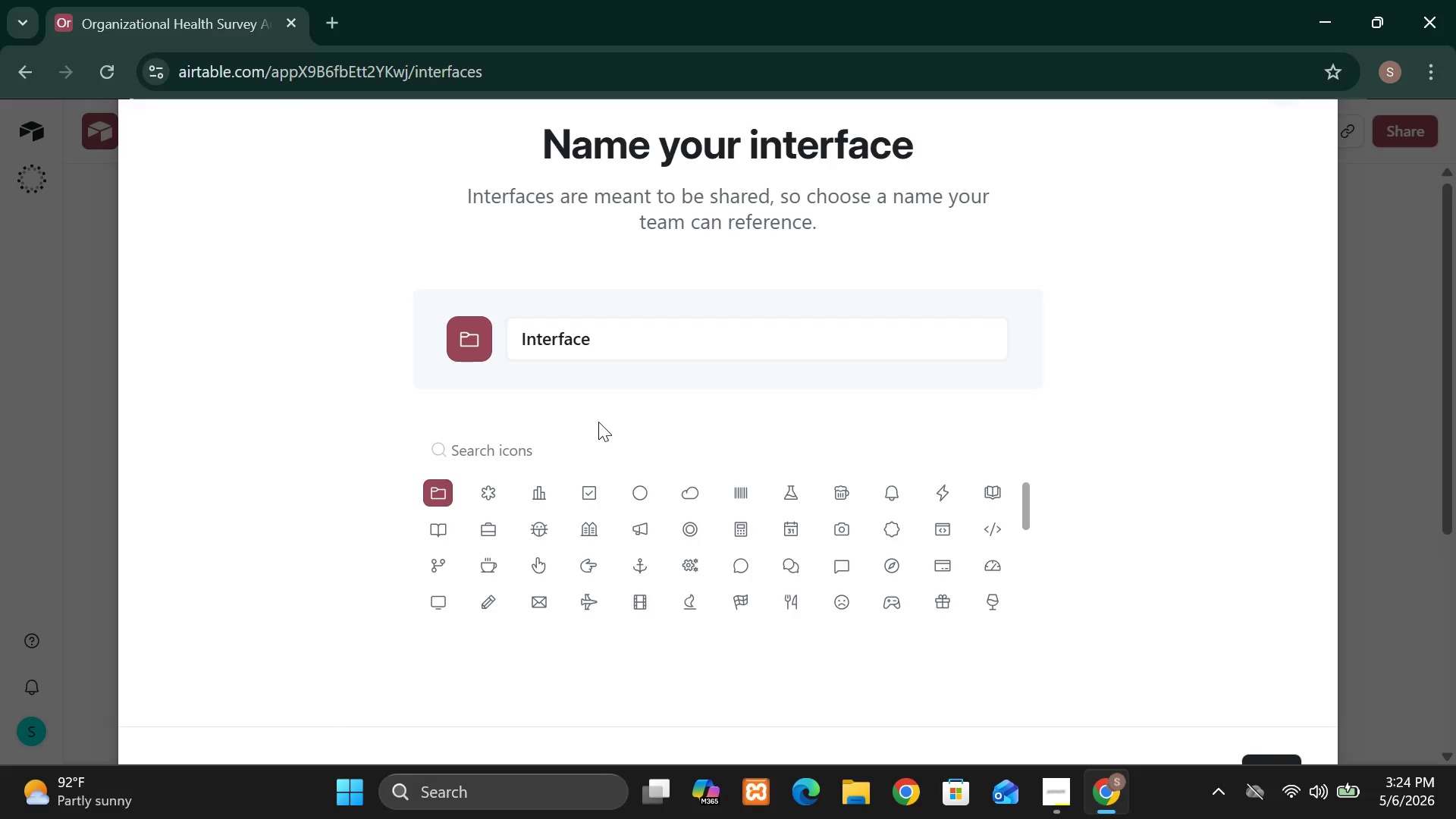 
left_click([1263, 760])
 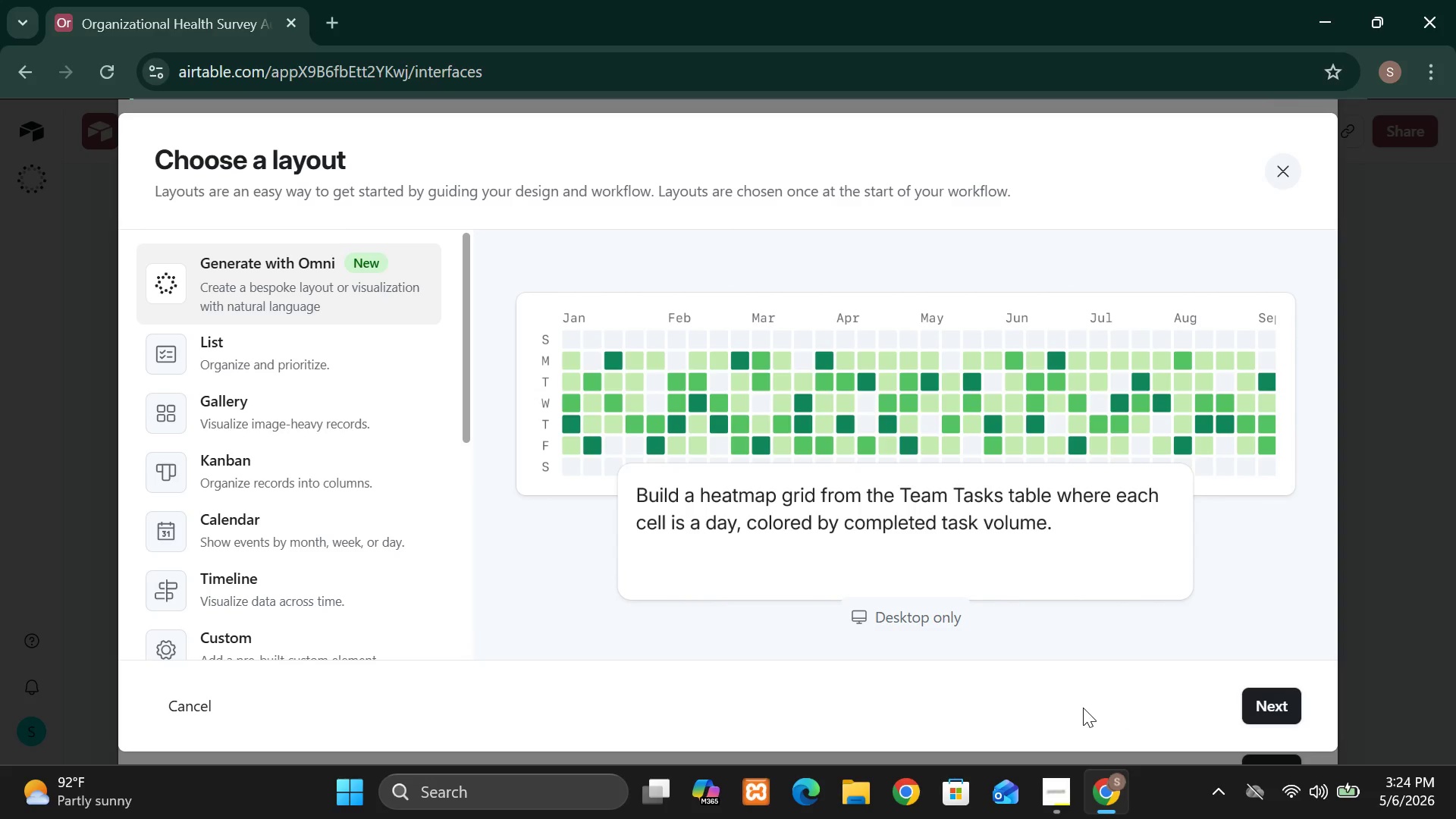 
wait(8.25)
 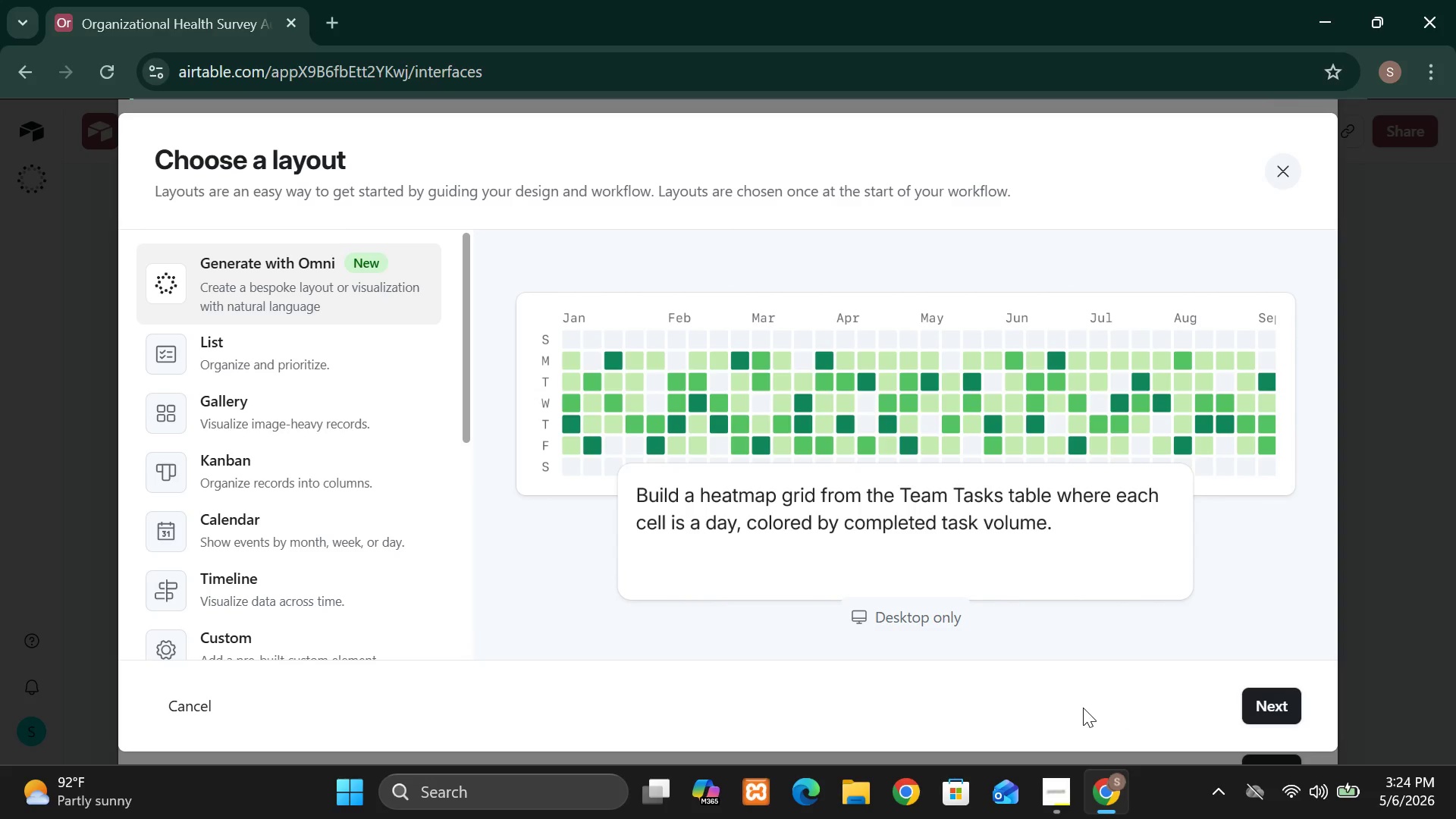 
left_click([301, 610])
 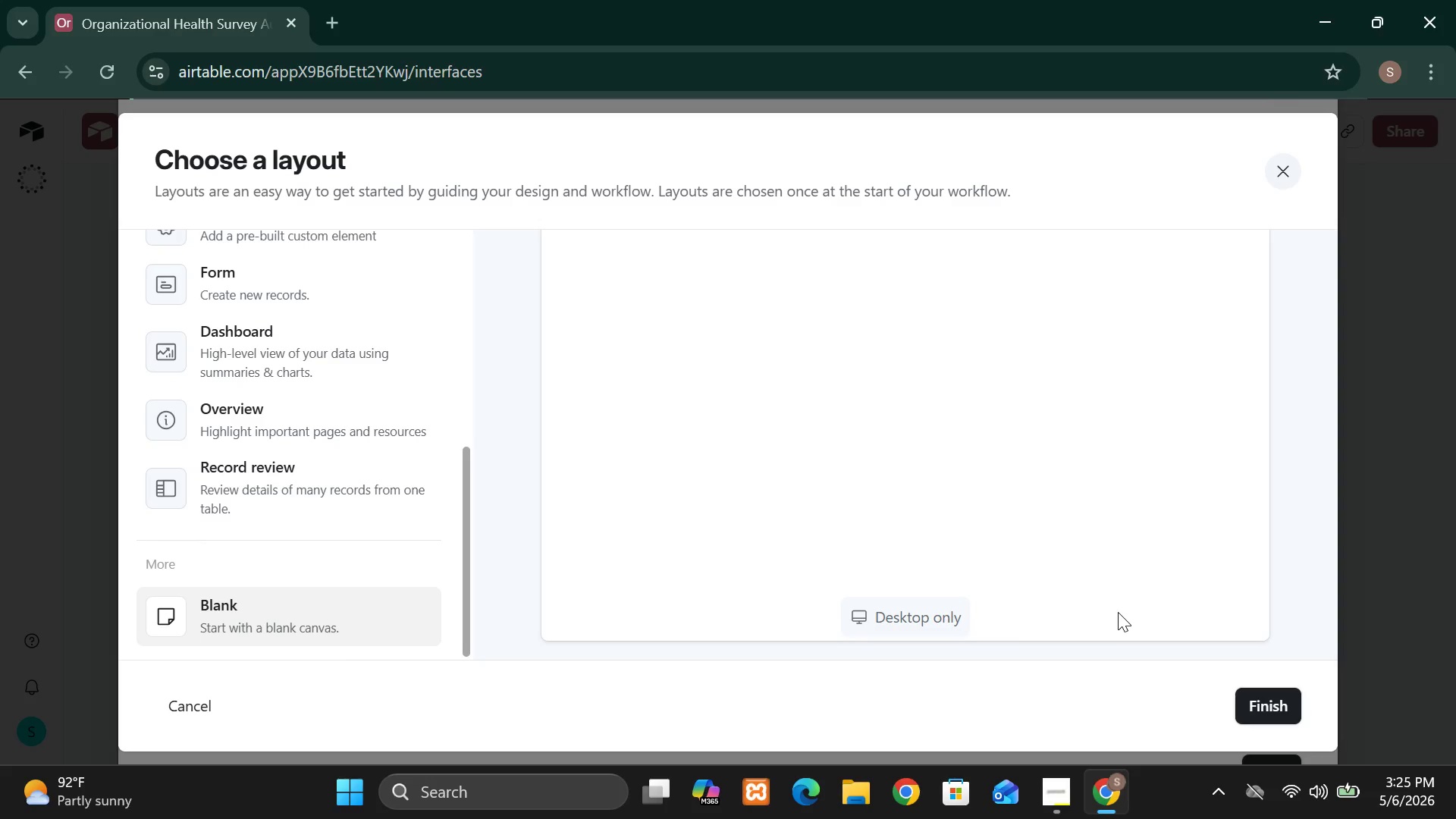 
wait(13.16)
 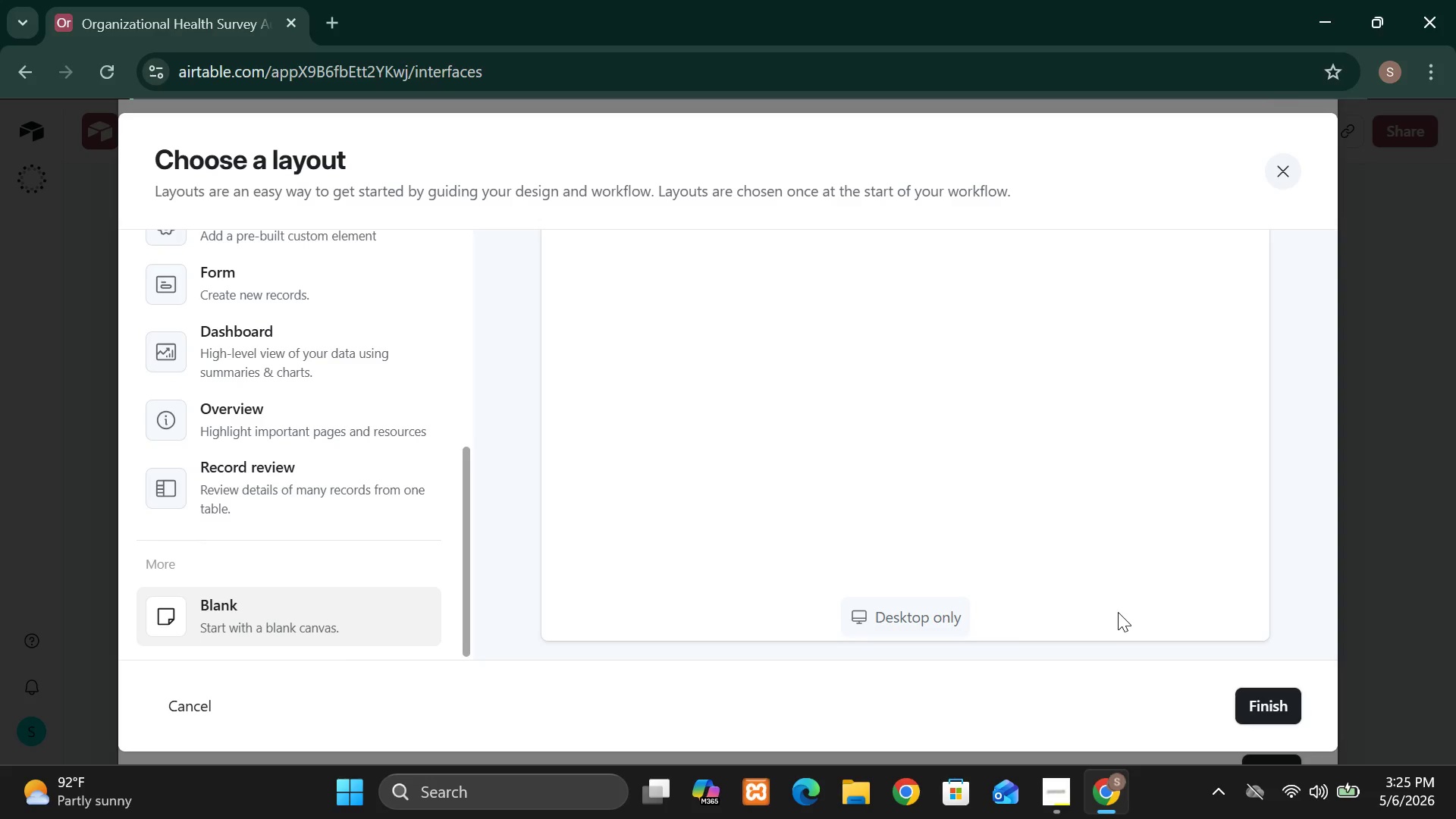 
mouse_move([294, 475])
 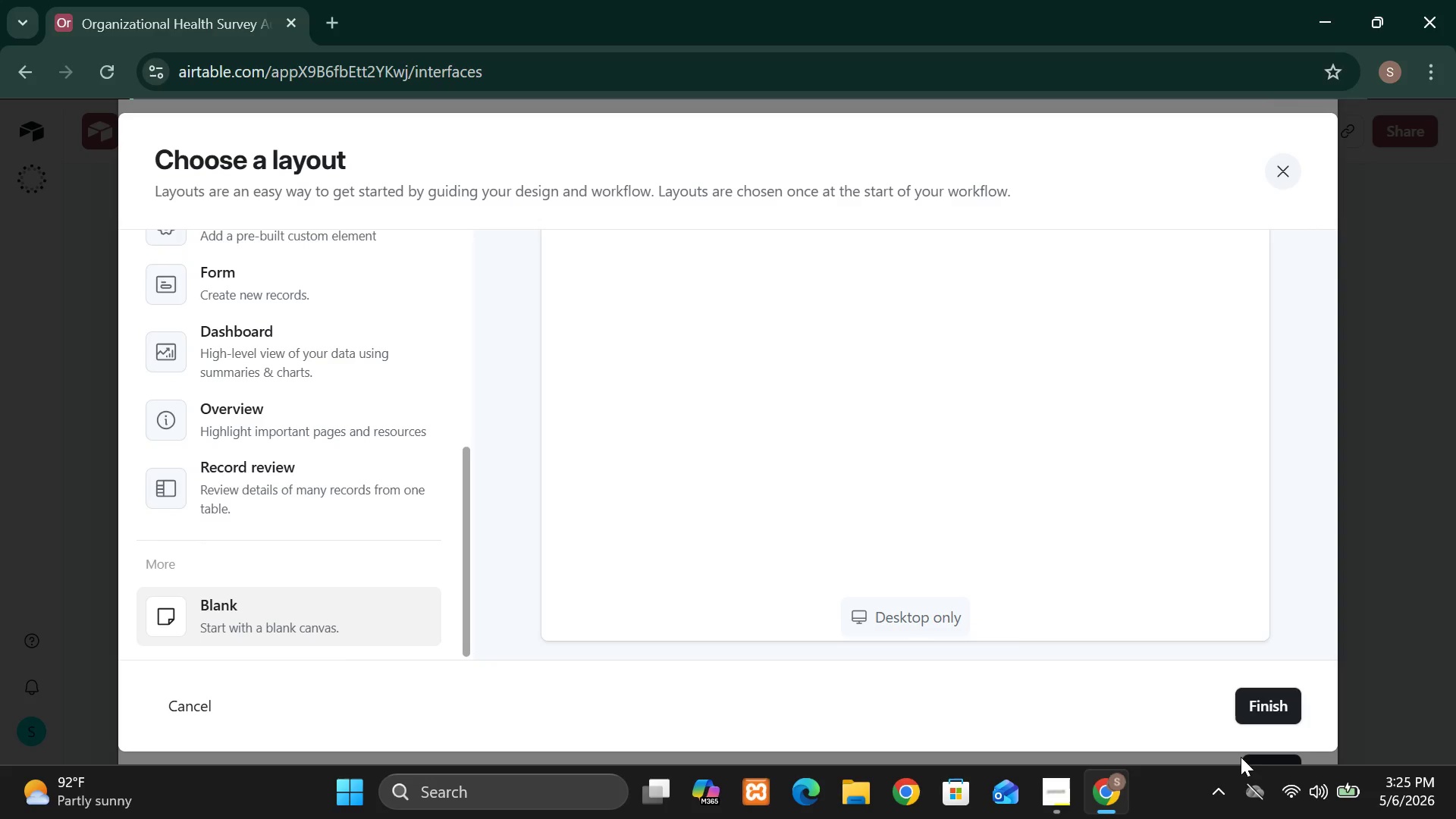 
wait(33.64)
 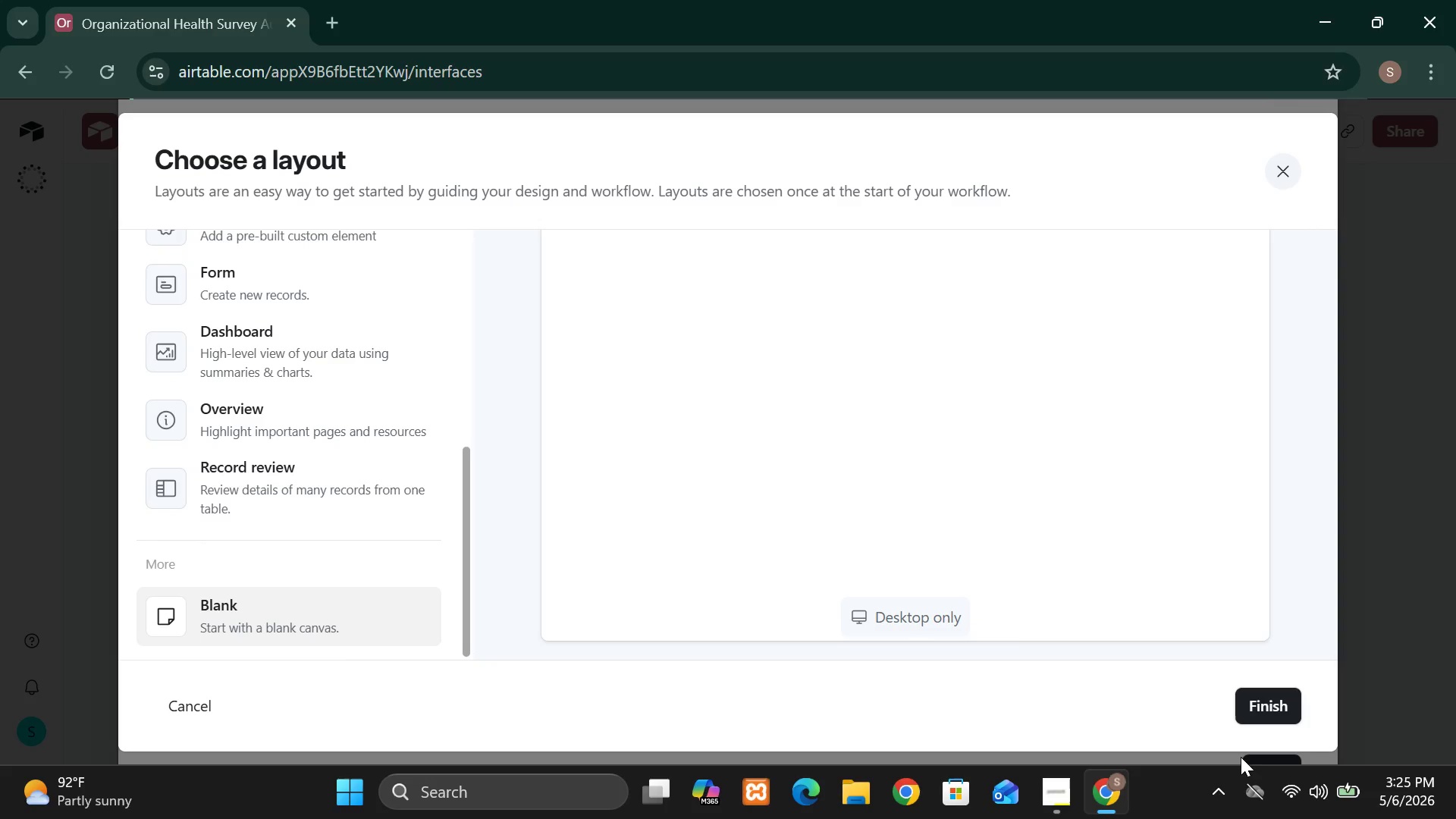 
left_click([1188, 755])
 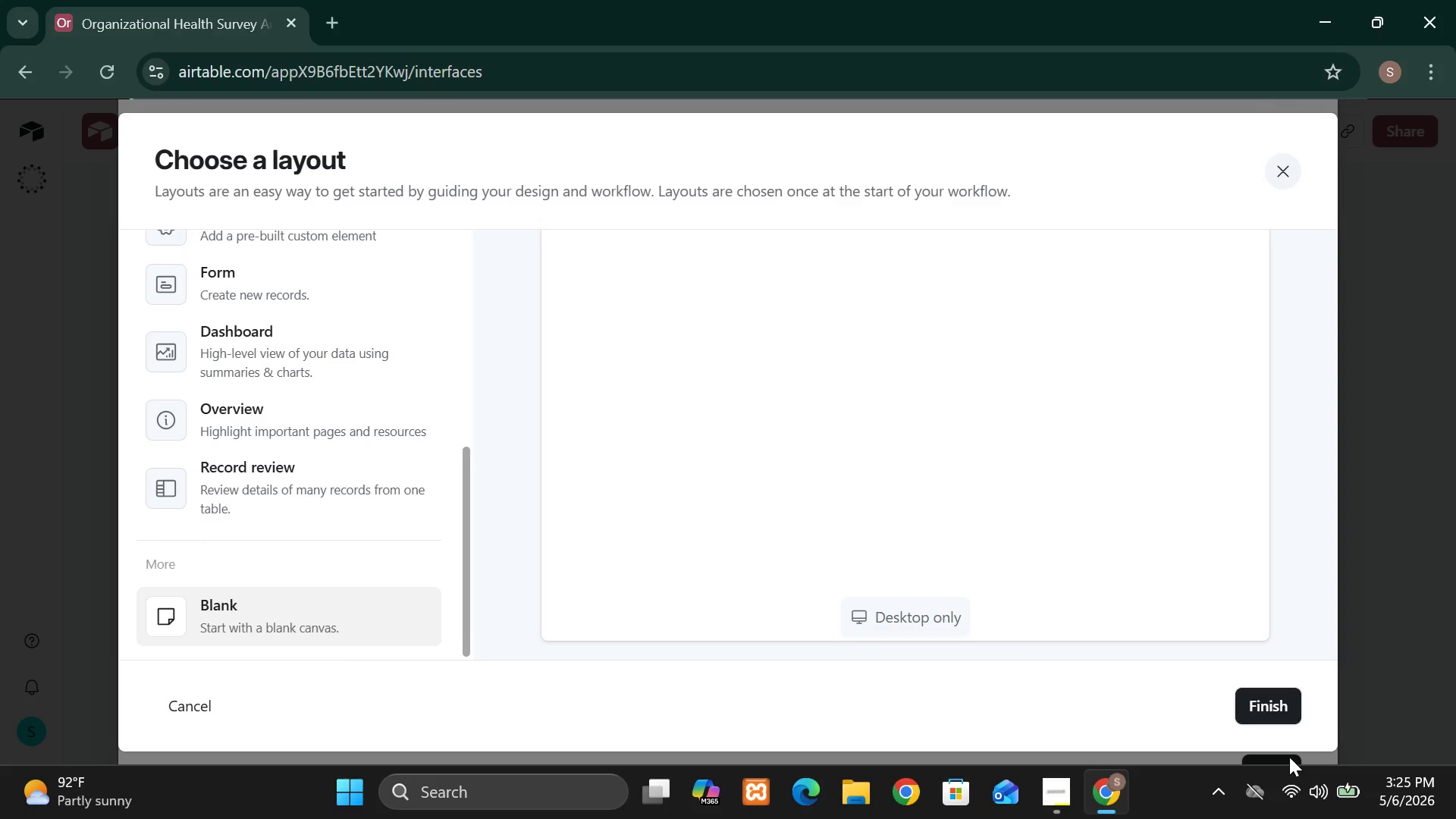 
wait(11.91)
 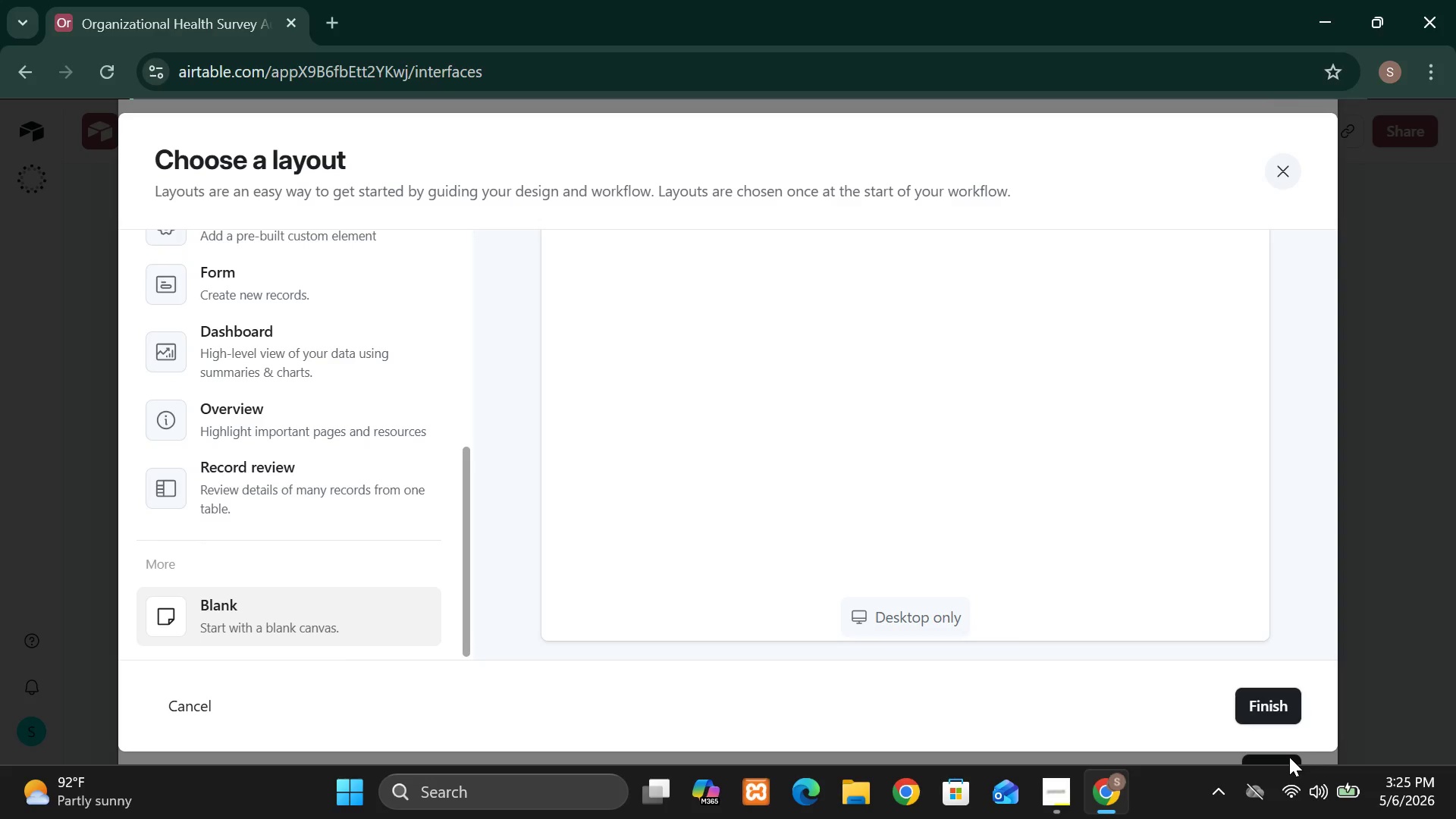 
left_click([1277, 702])
 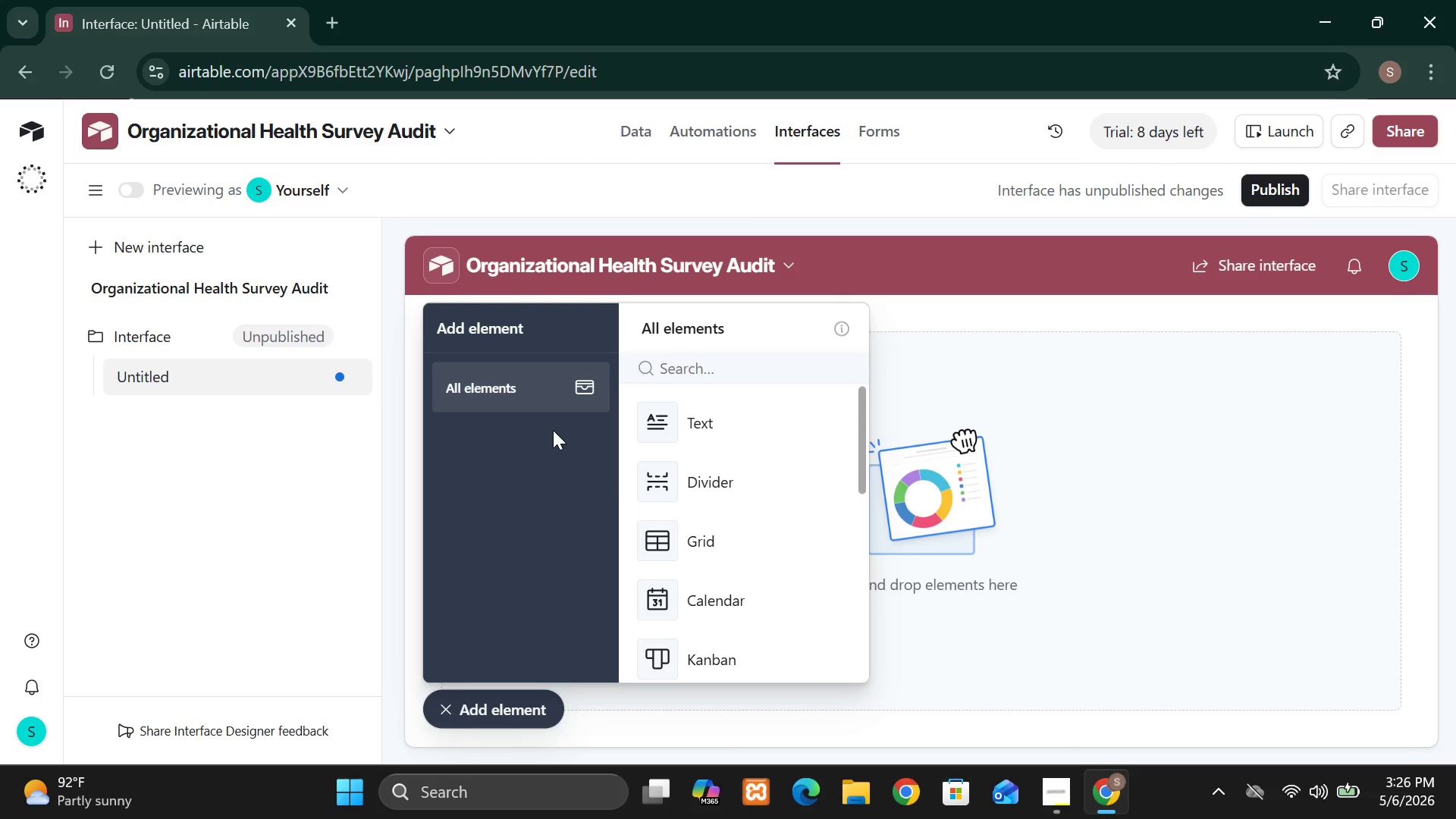 
wait(39.45)
 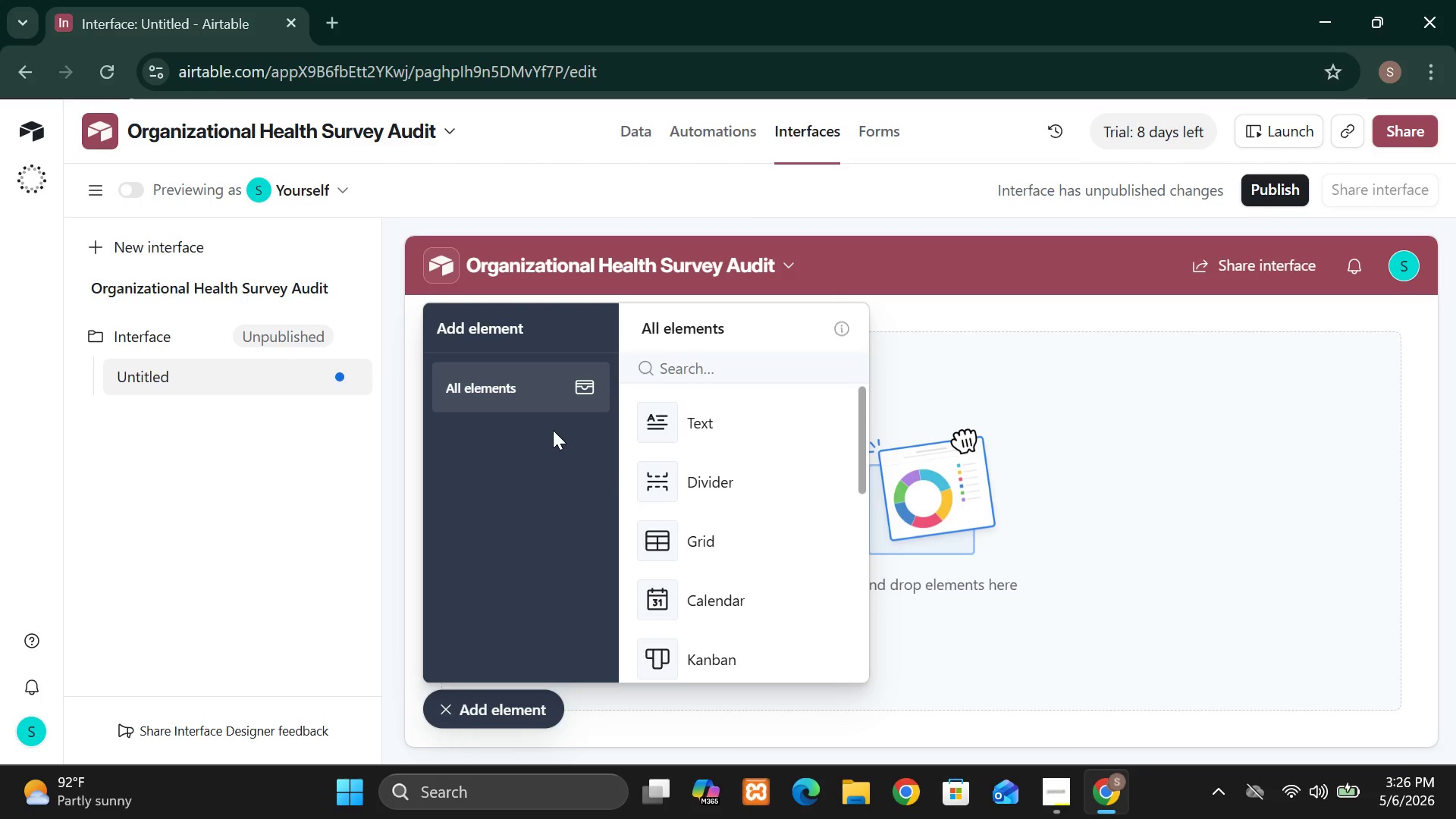 
left_click([812, 132])
 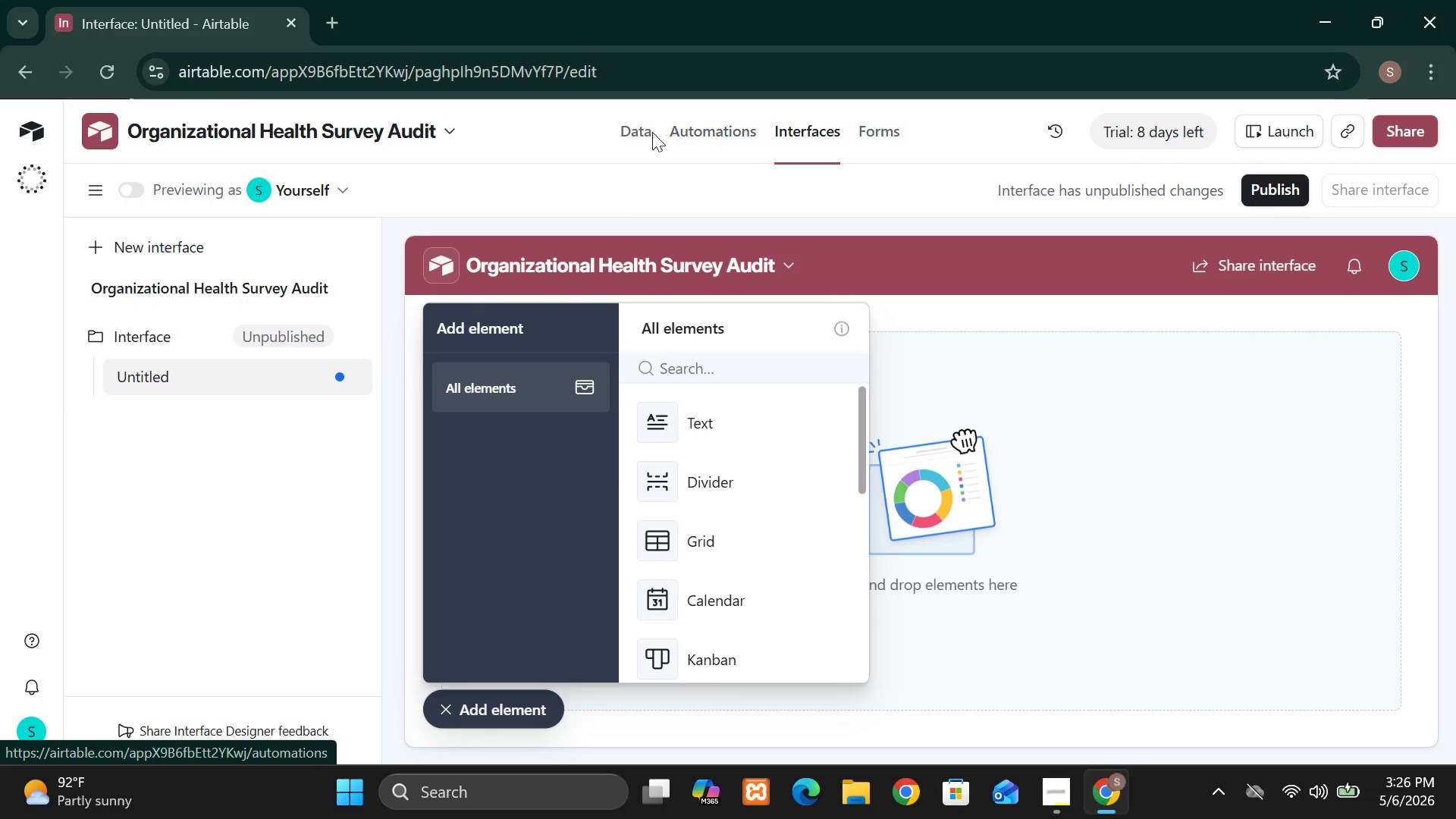 
left_click([651, 132])
 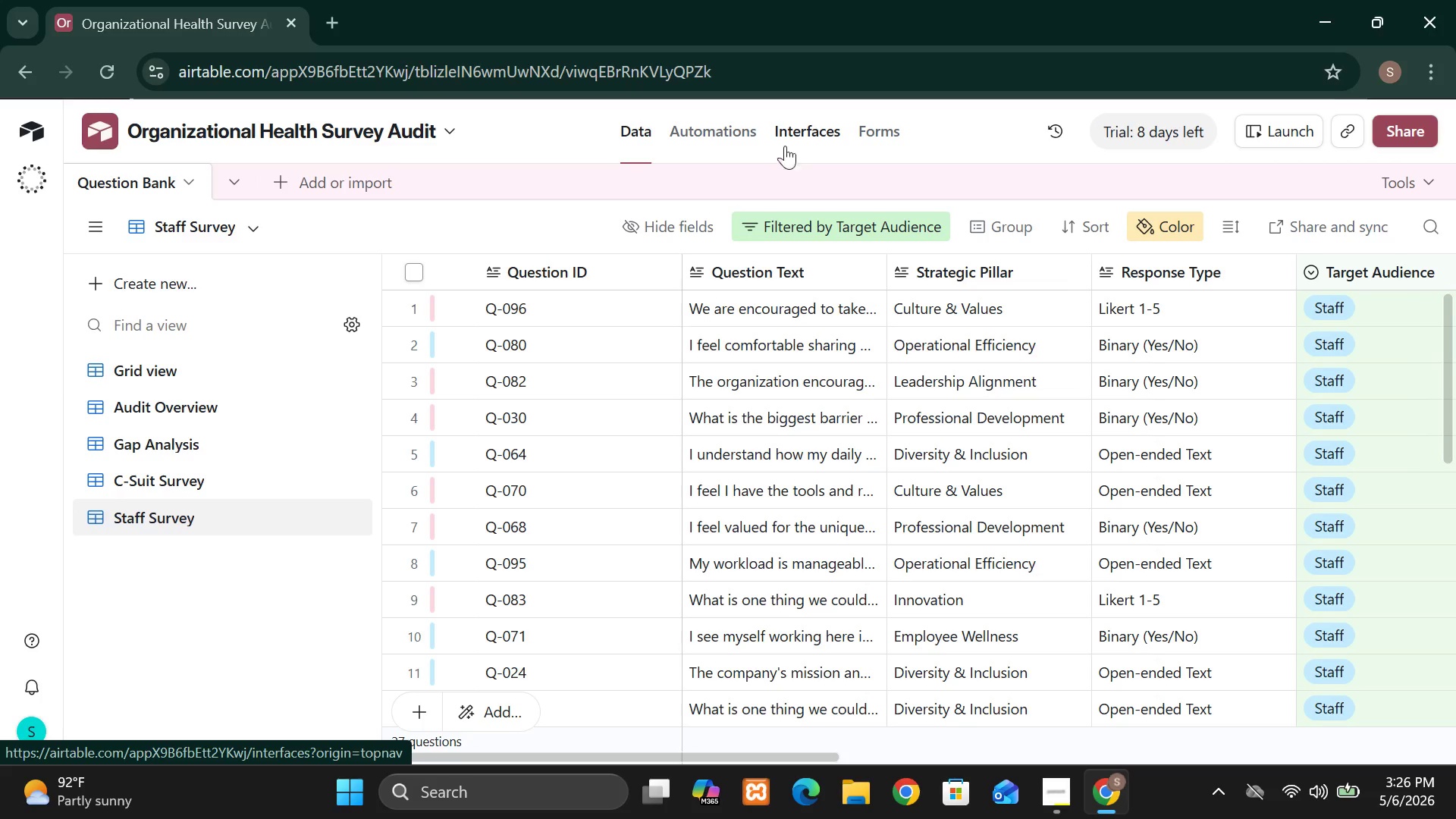 
left_click([799, 144])
 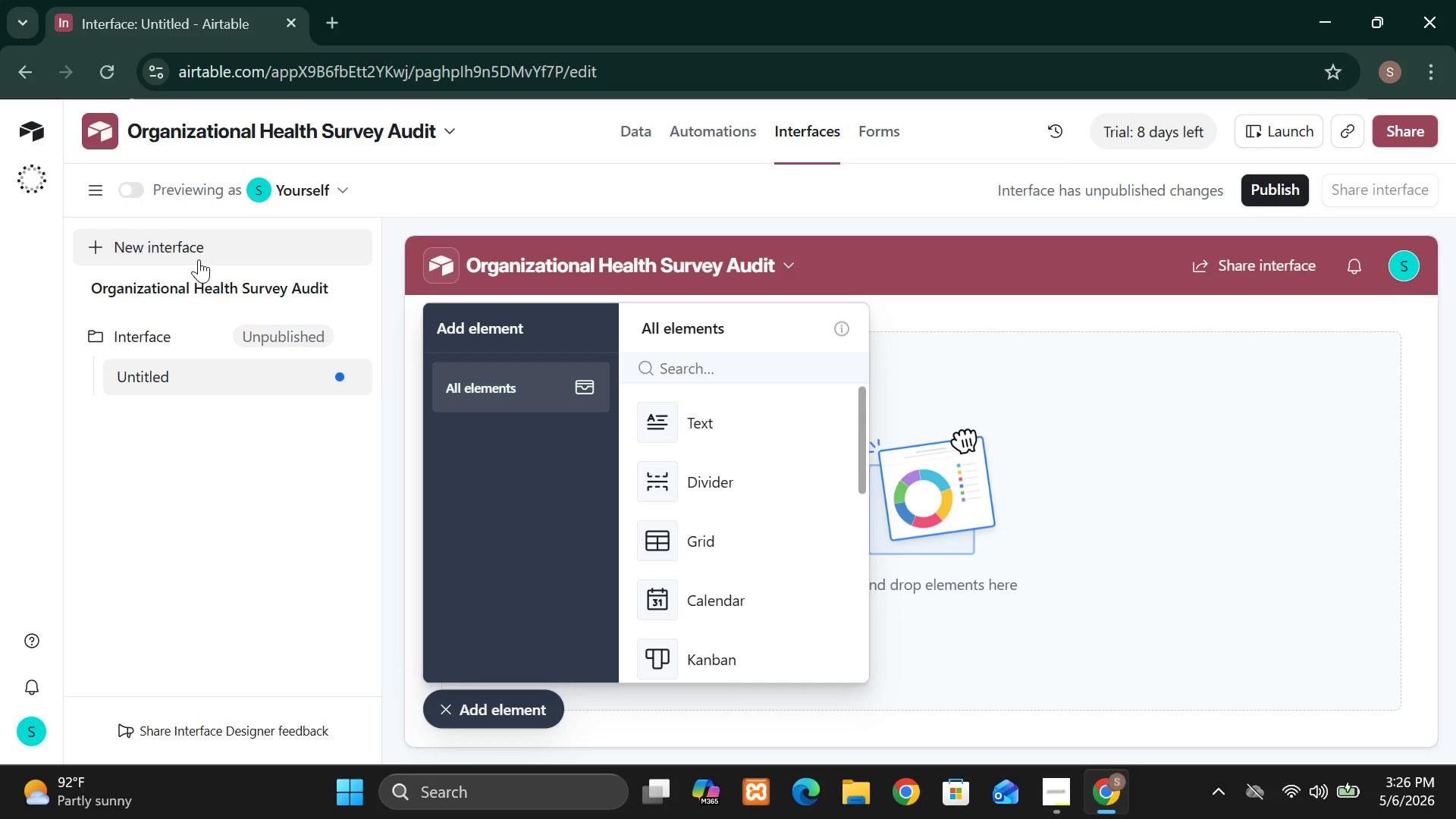 
wait(22.72)
 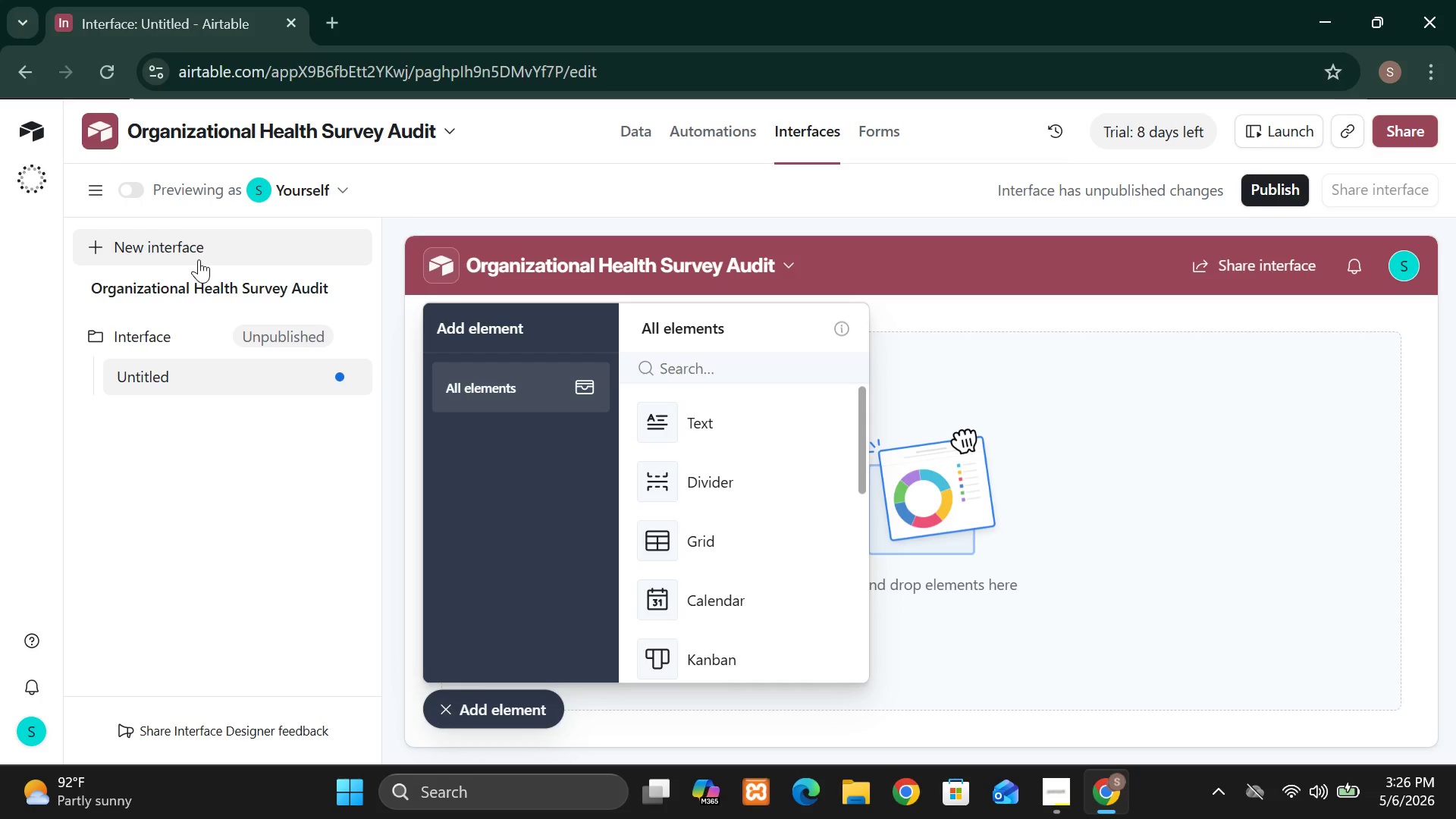 
left_click([190, 377])
 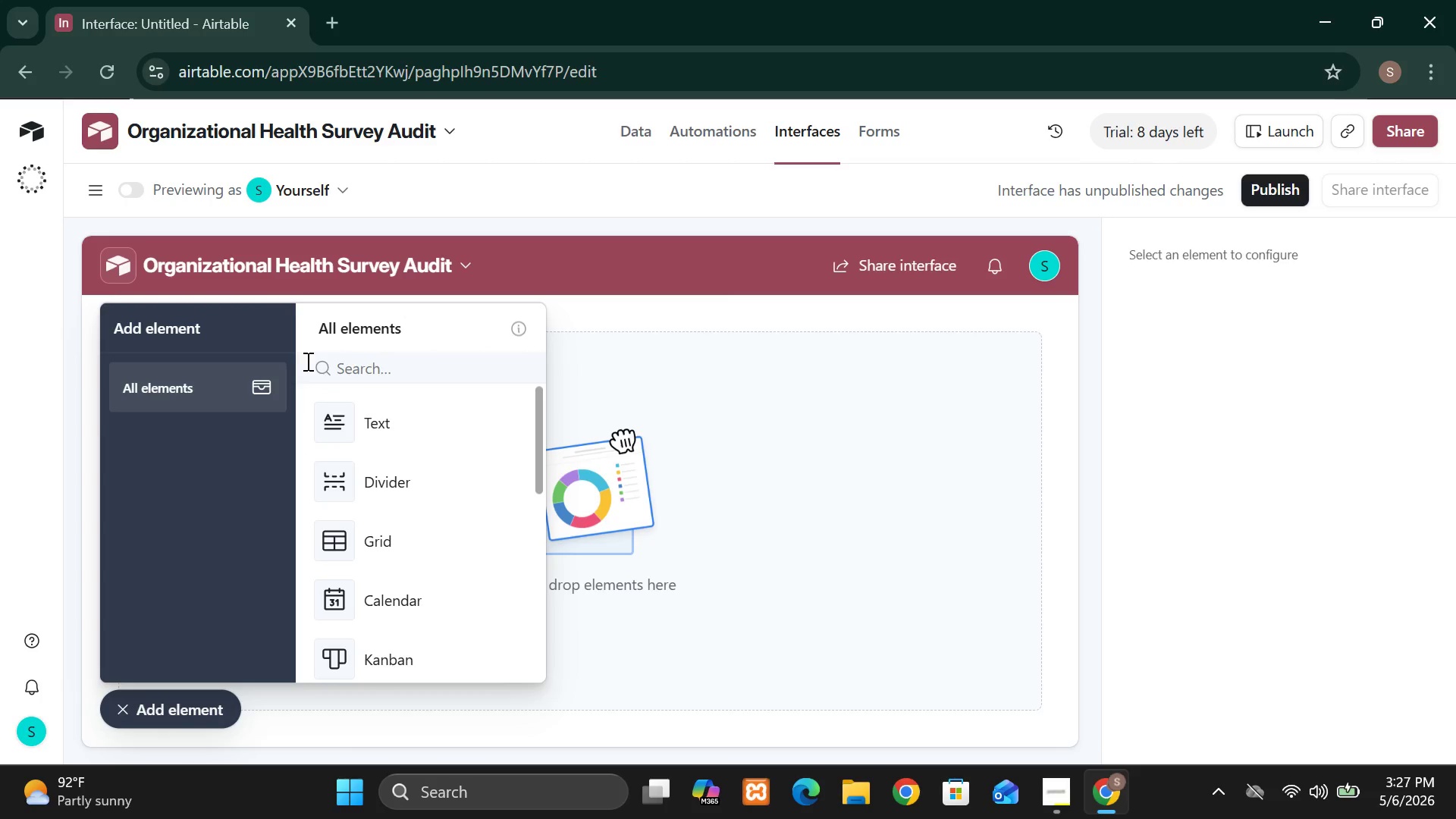 
wait(20.14)
 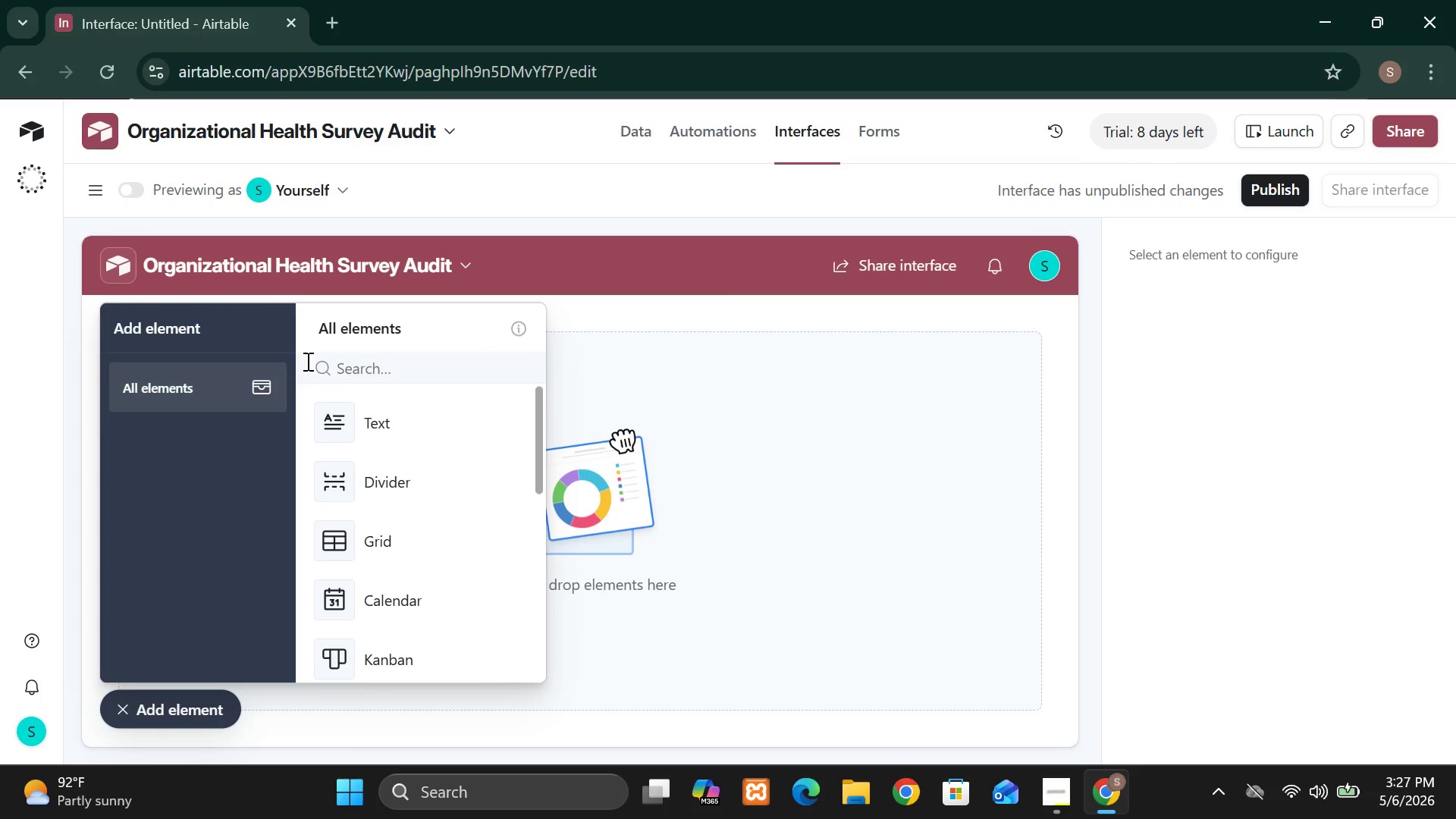 
left_click([458, 366])
 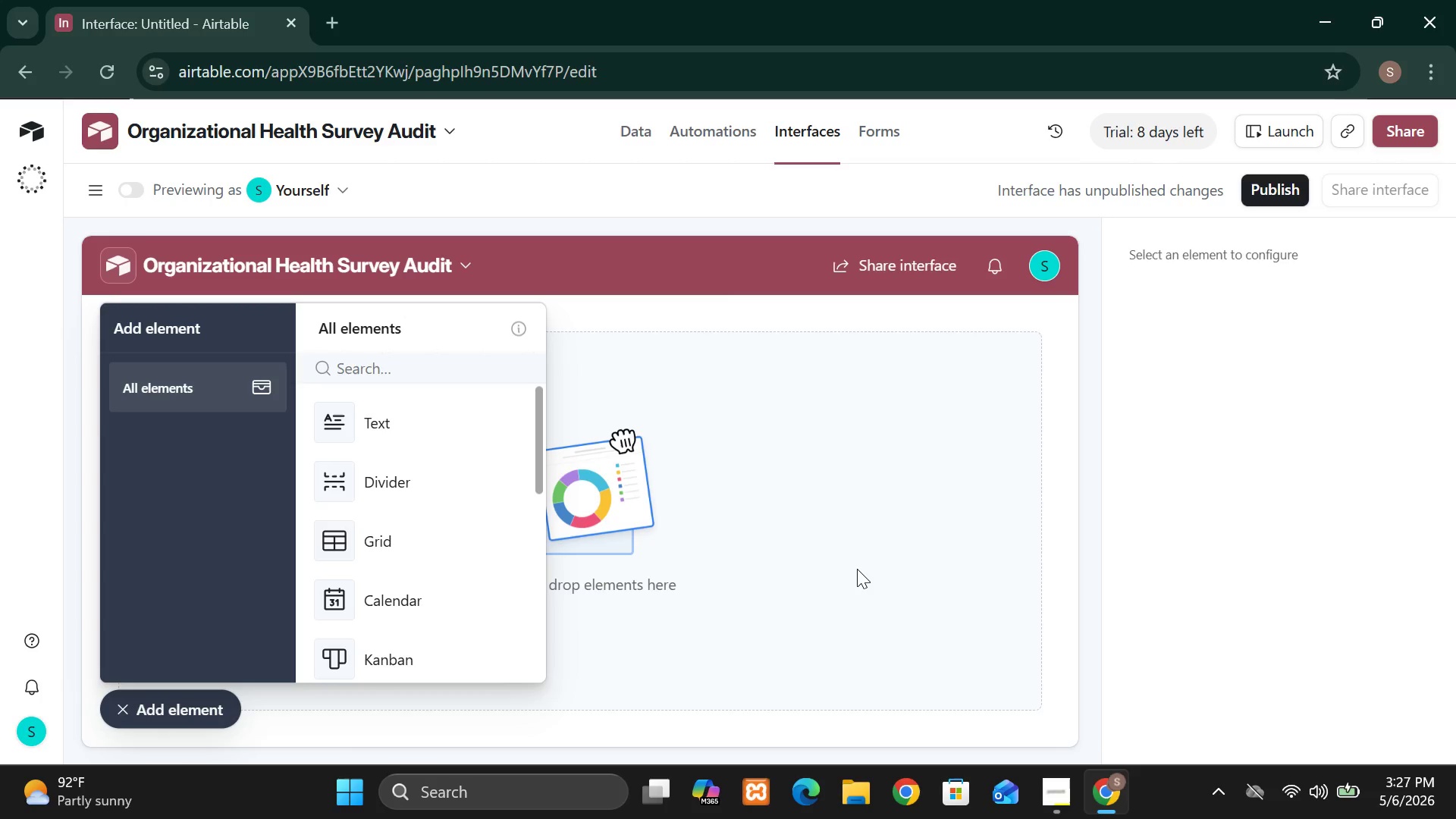 
wait(19.48)
 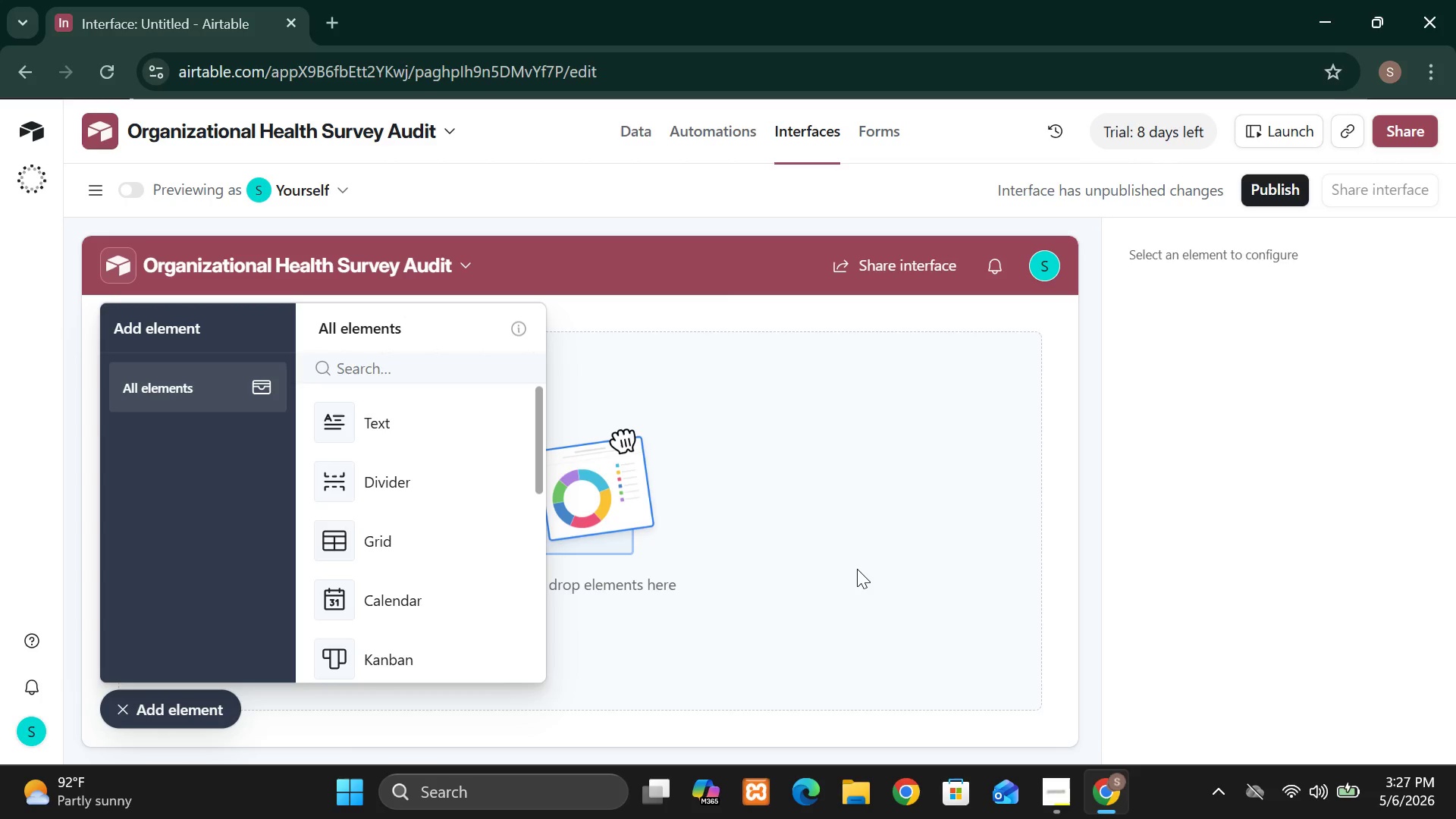 
left_click([340, 192])
 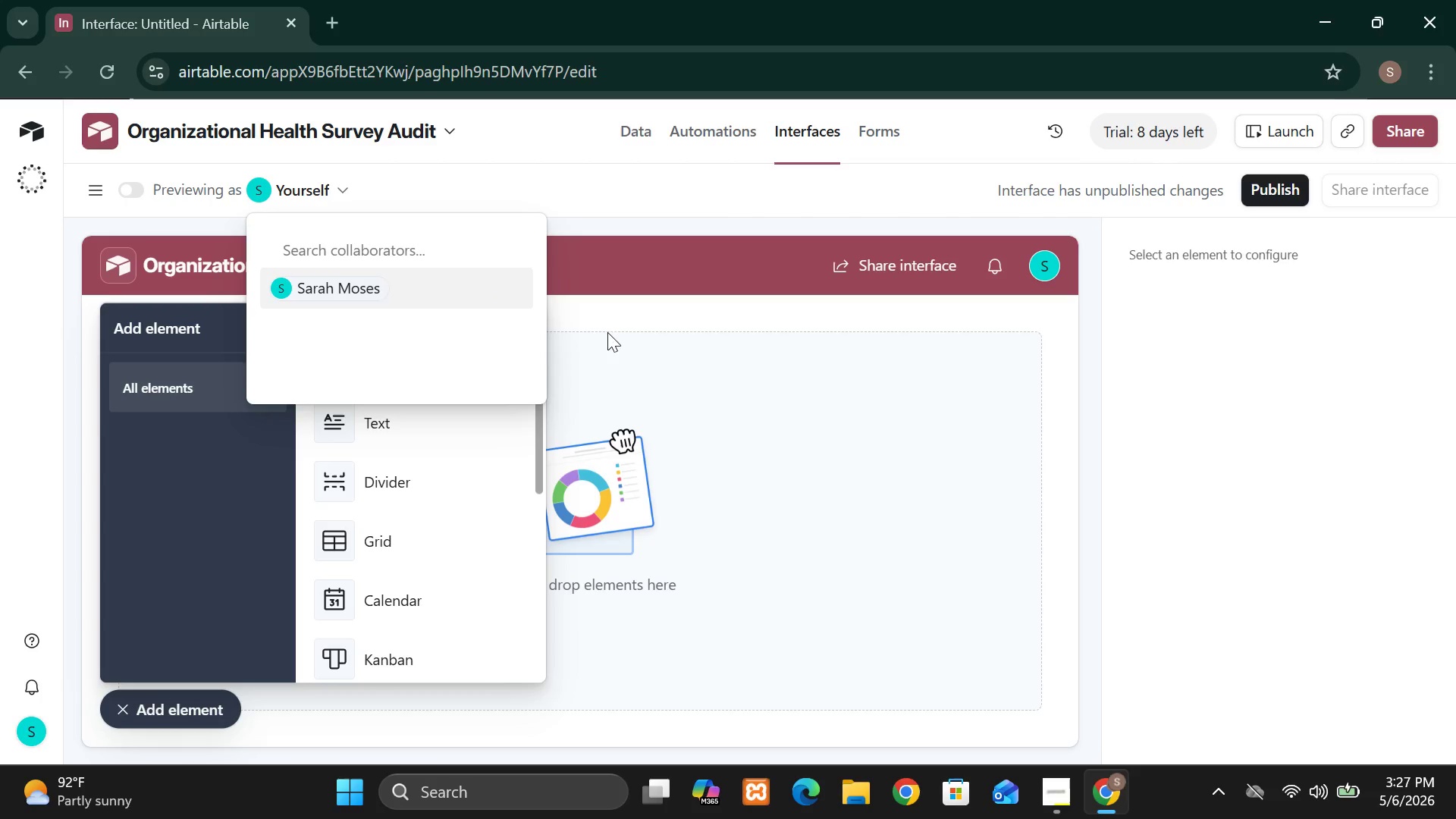 
left_click([789, 480])
 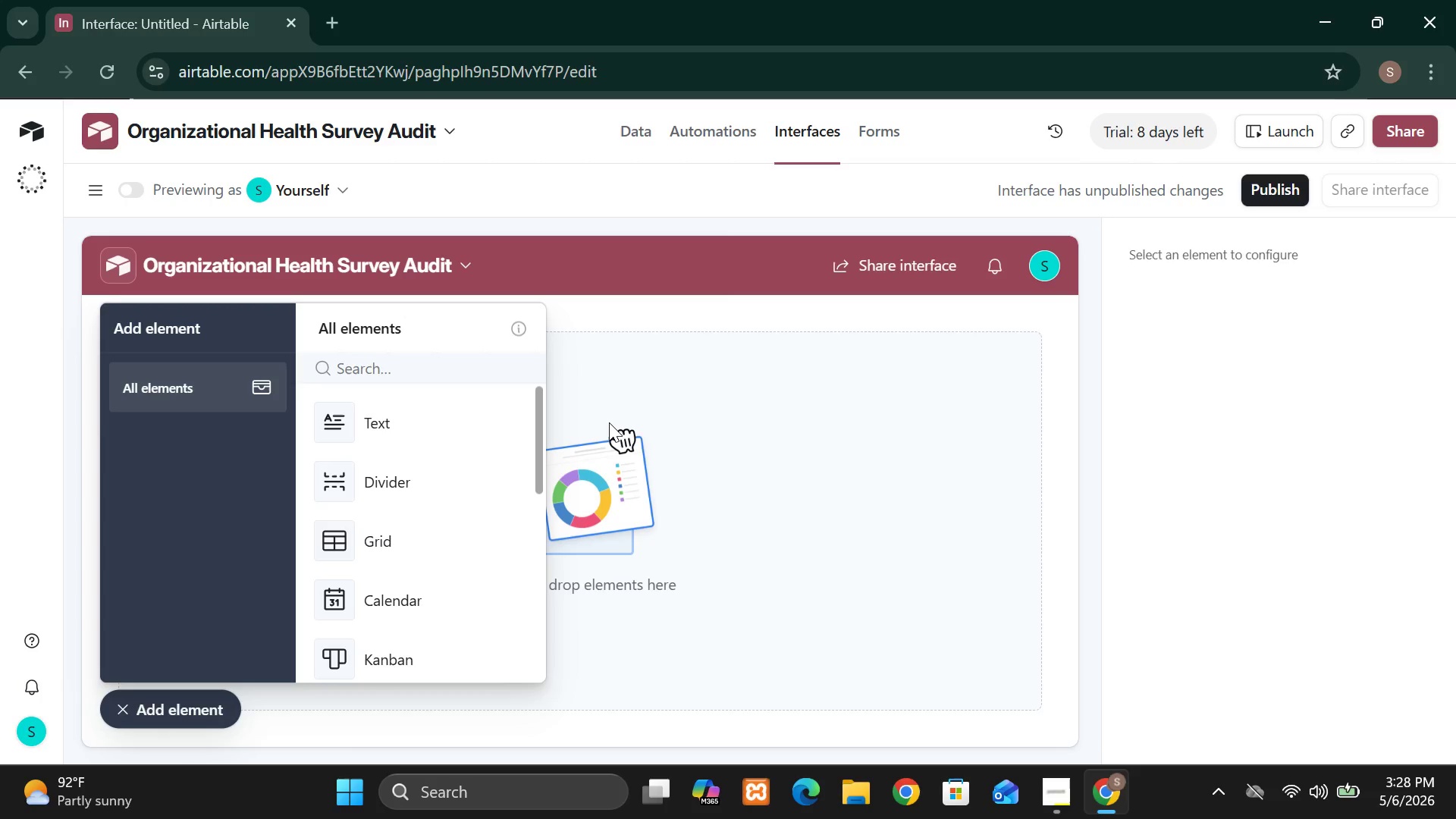 
wait(29.92)
 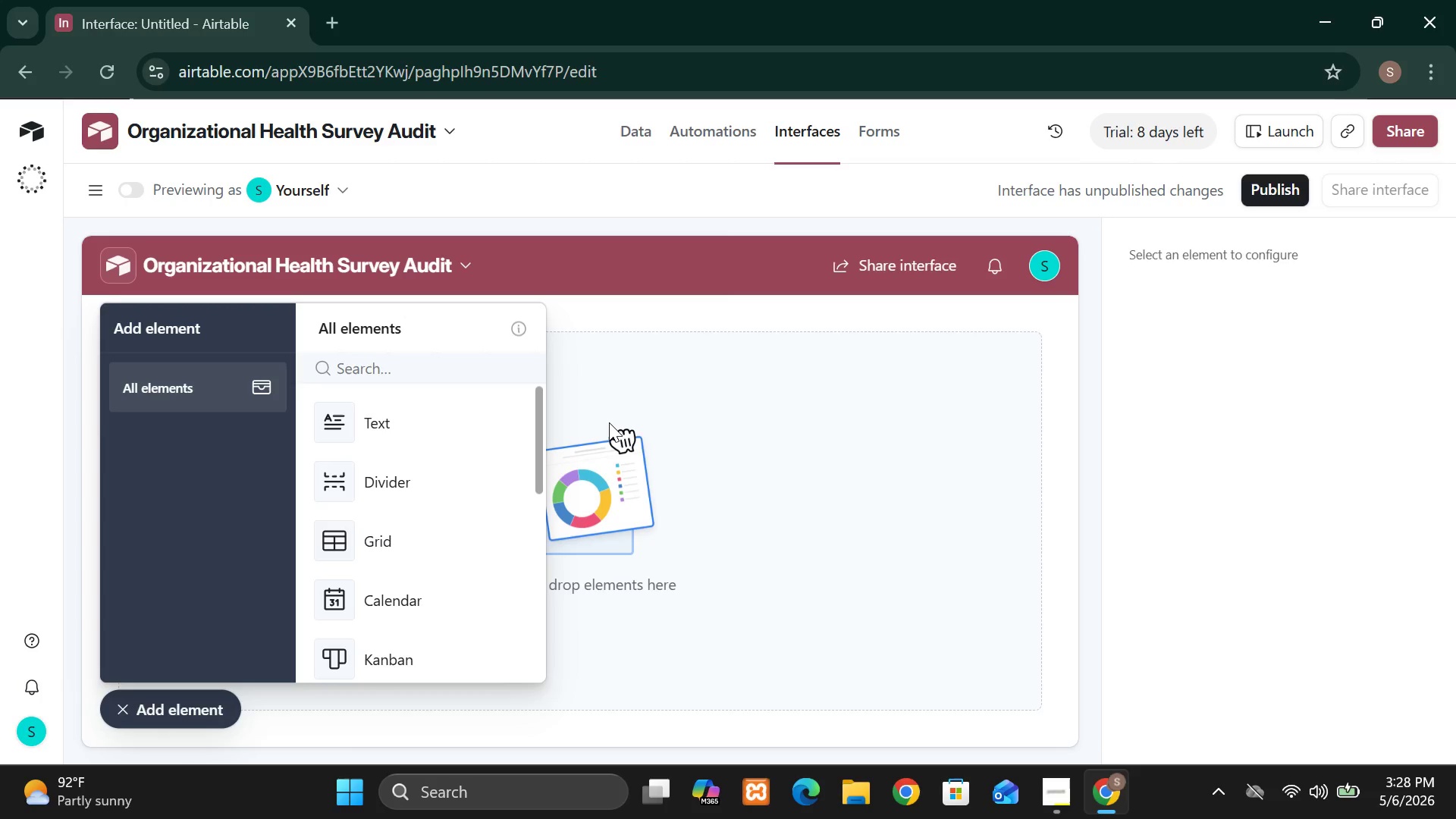 
left_click([201, 700])
 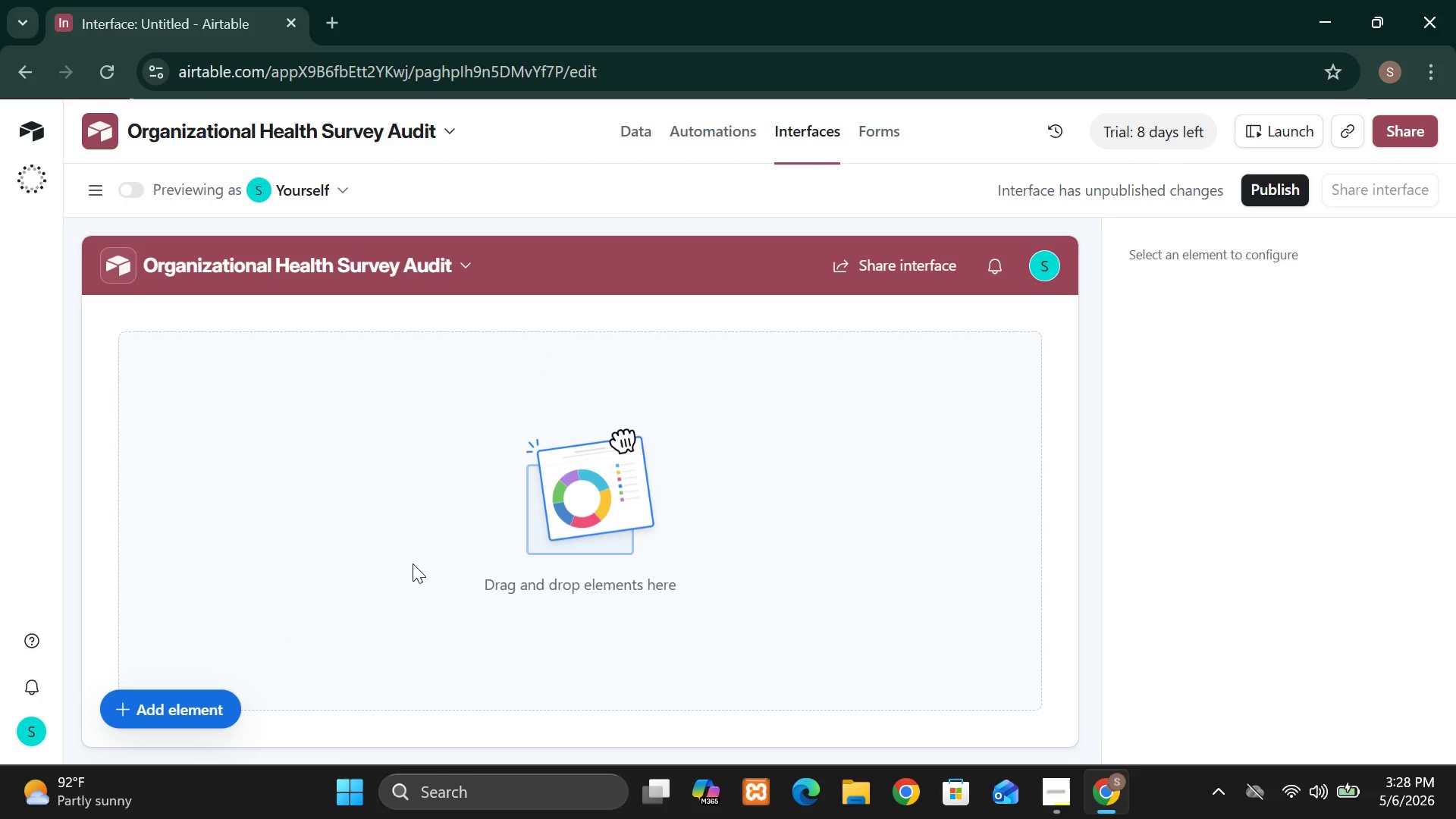 
wait(11.83)
 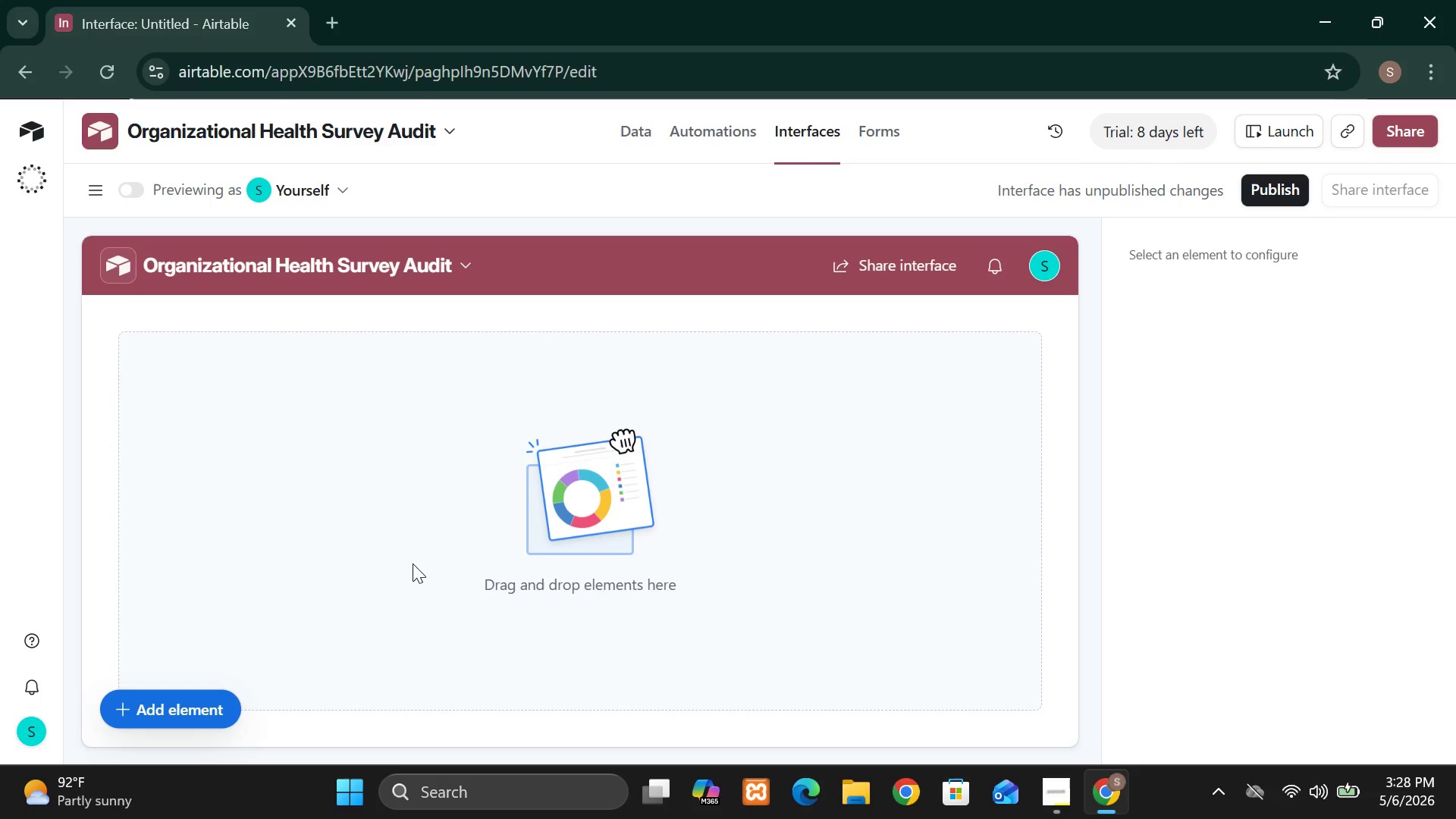 
left_click([154, 719])
 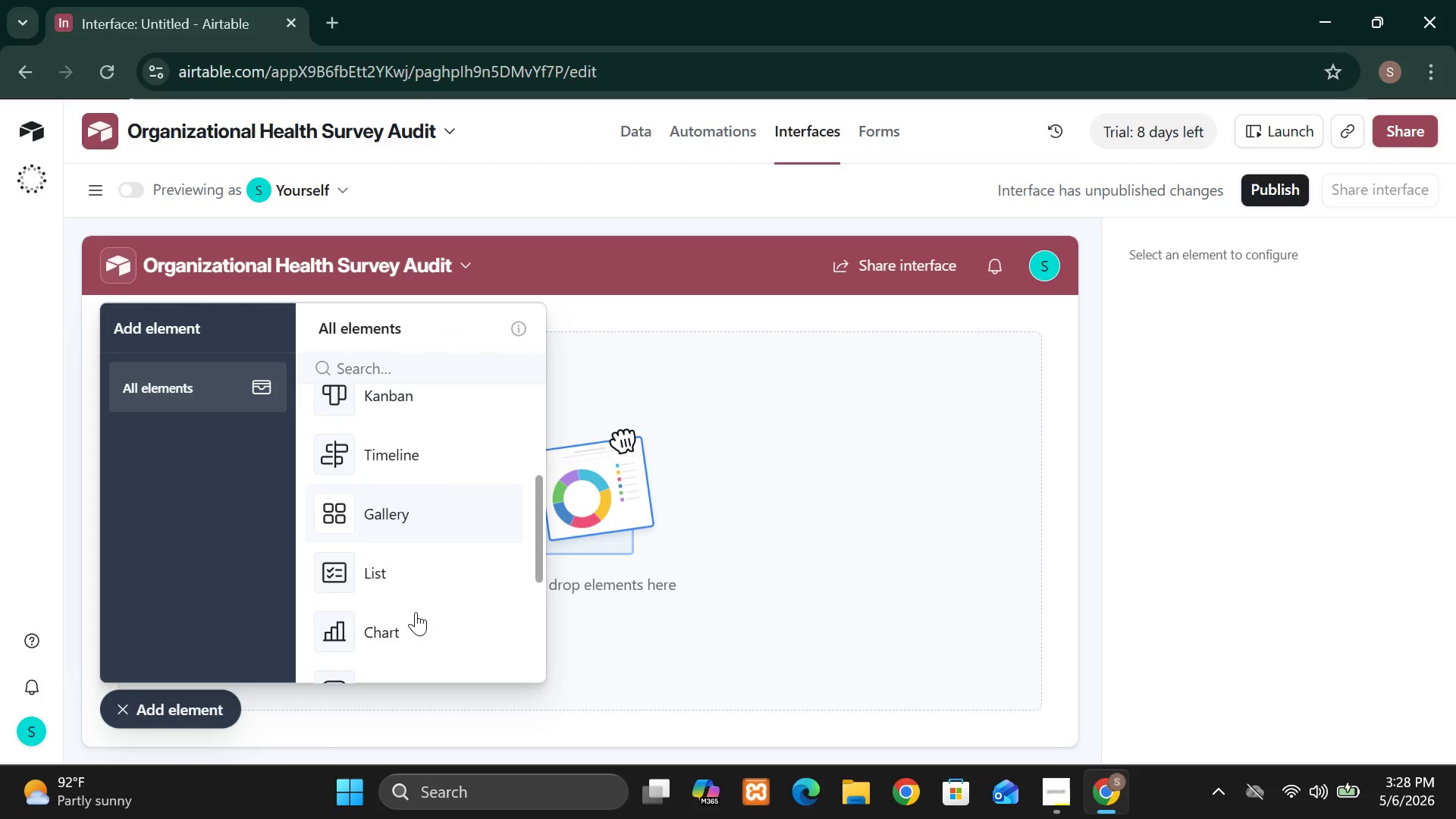 
wait(6.12)
 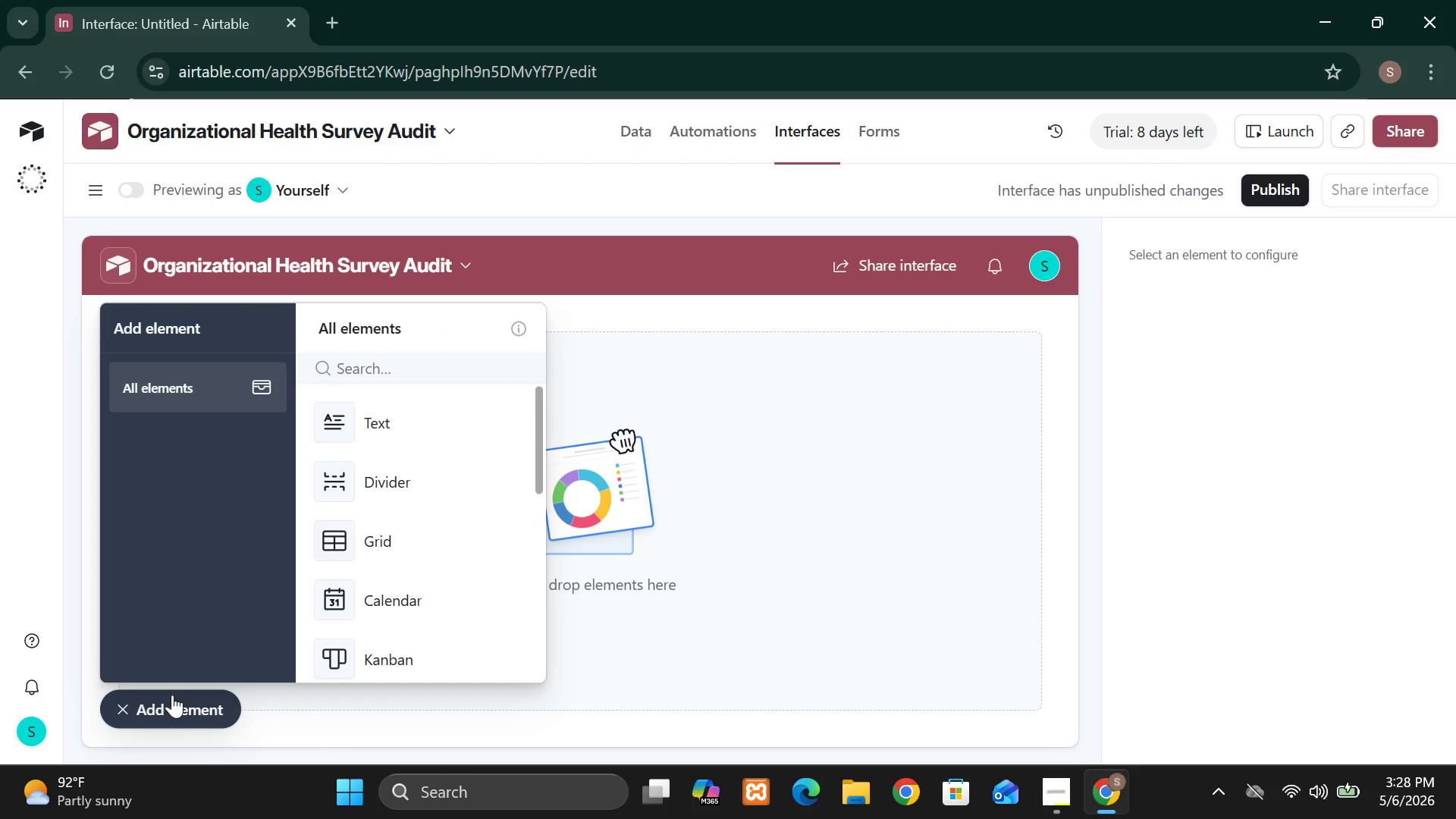 
left_click([415, 579])
 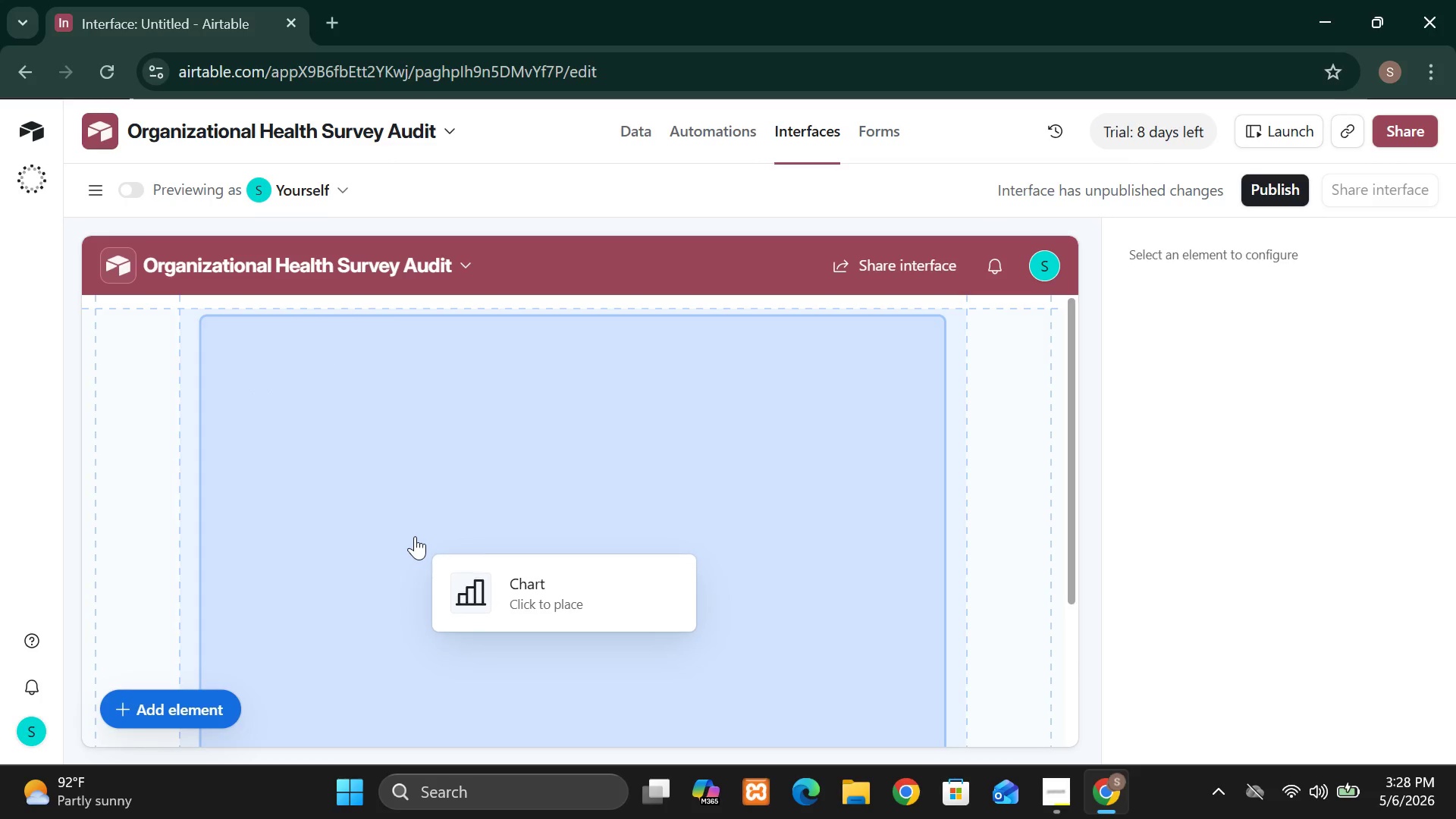 
left_click([424, 541])
 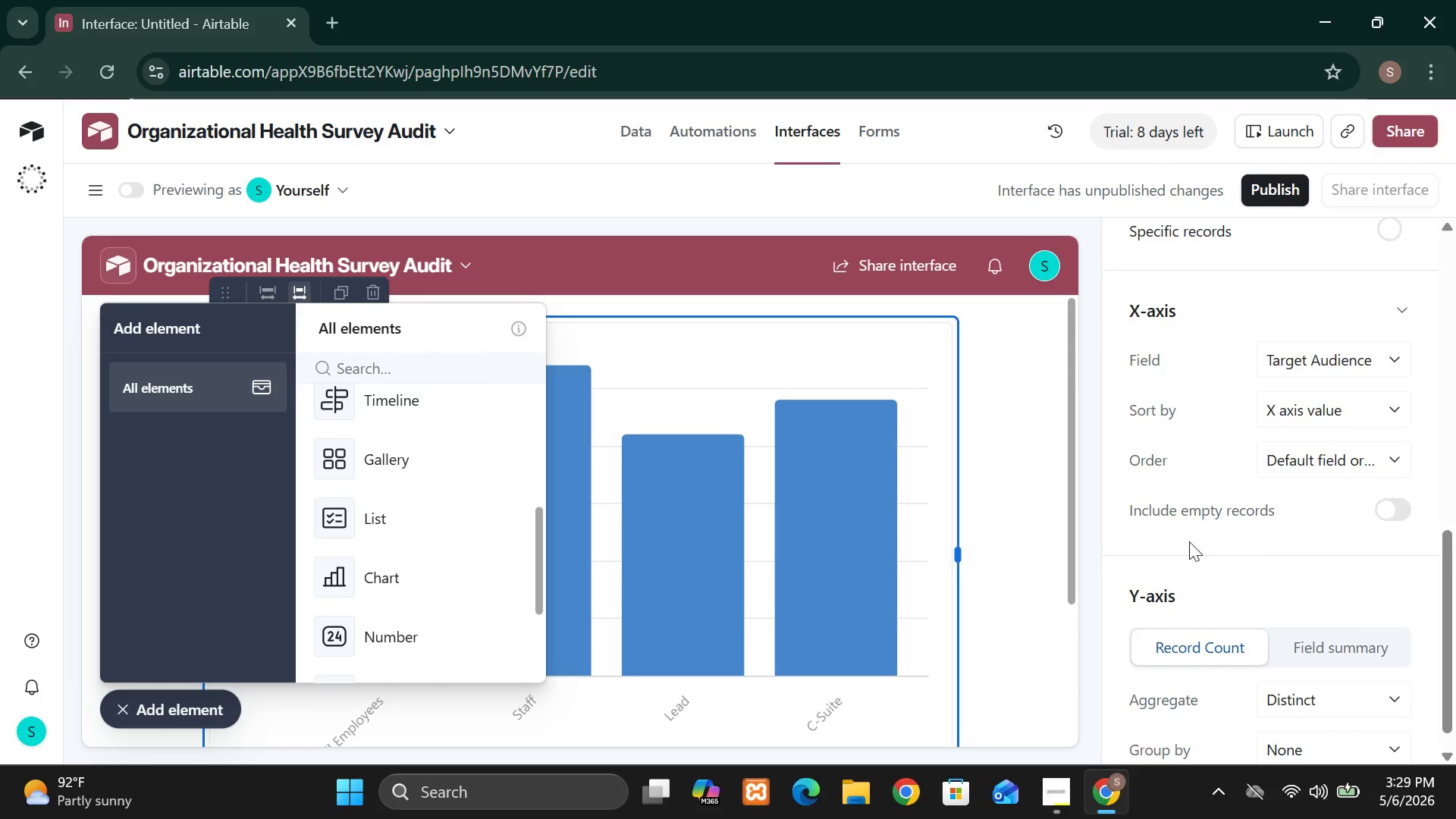 
wait(49.86)
 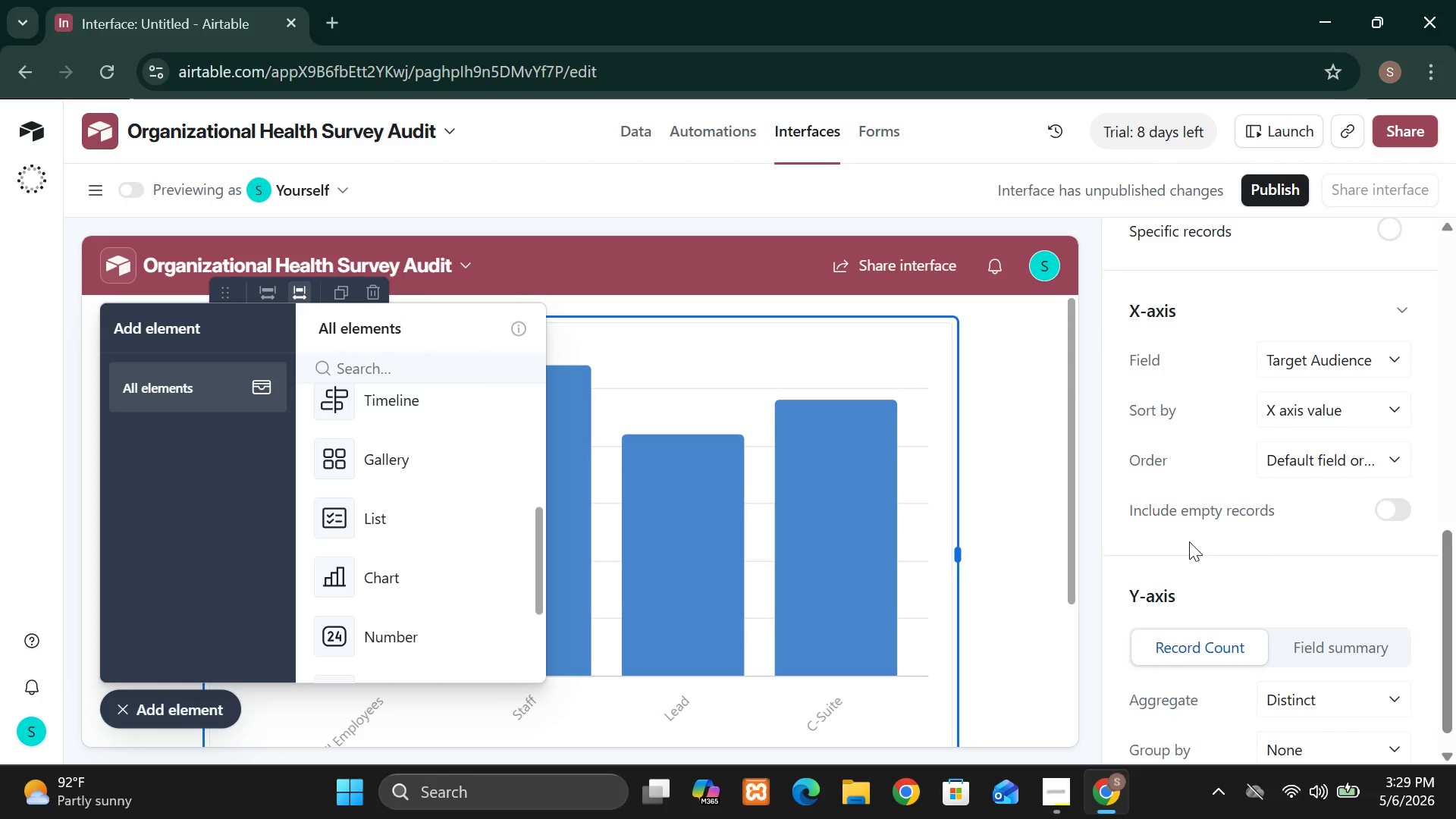 
left_click([1259, 496])
 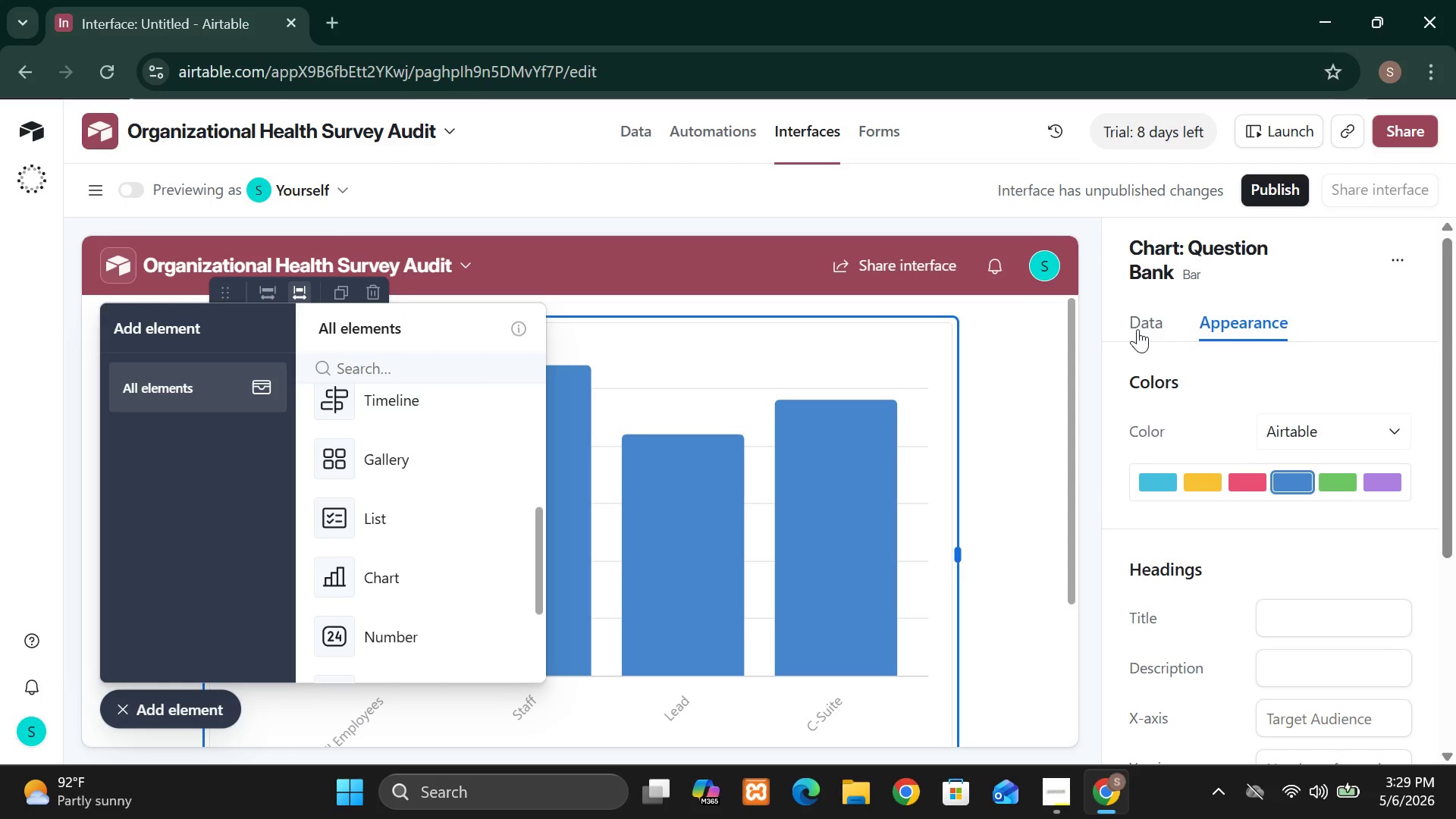 
left_click([1138, 329])
 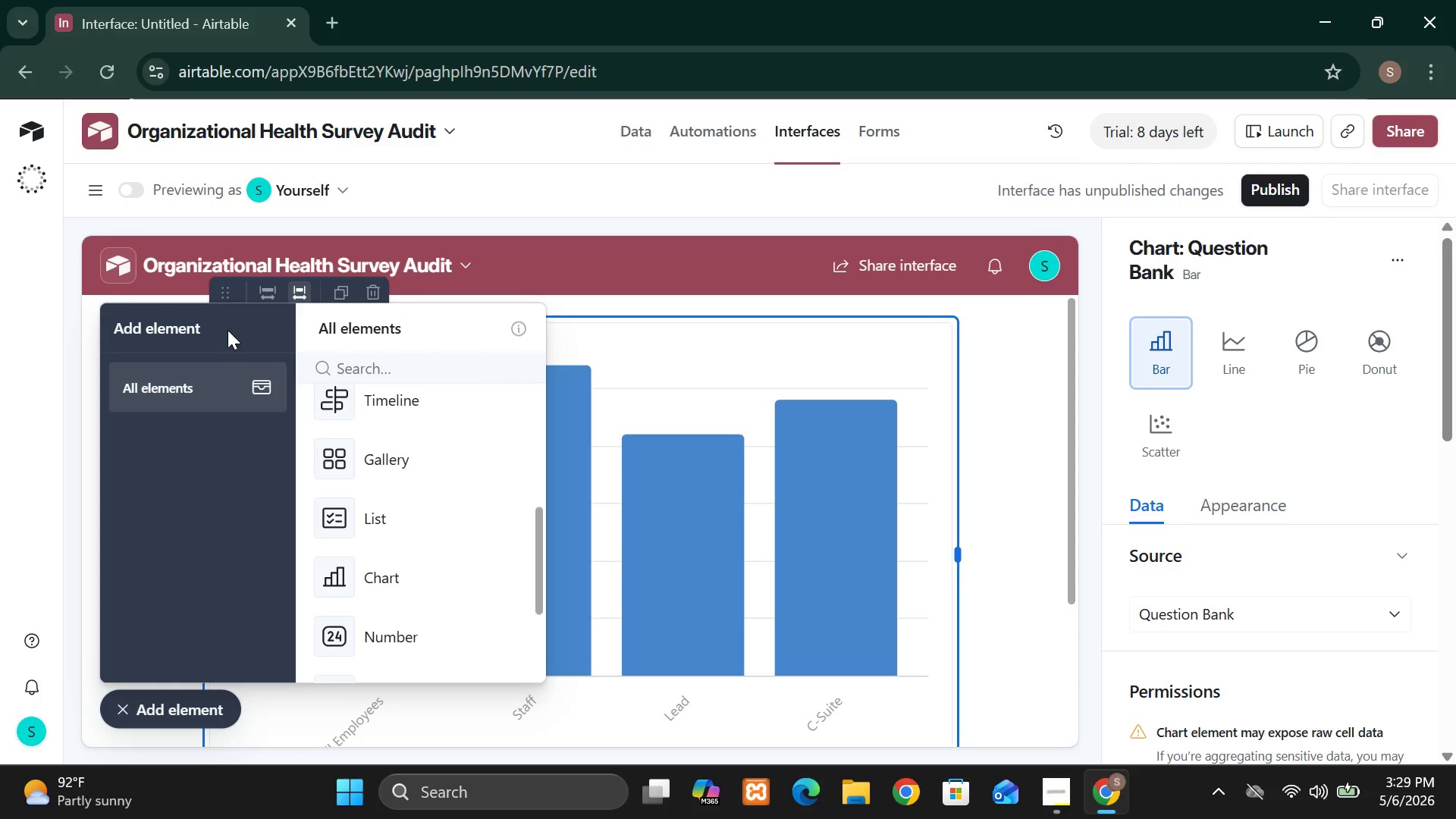 
wait(22.31)
 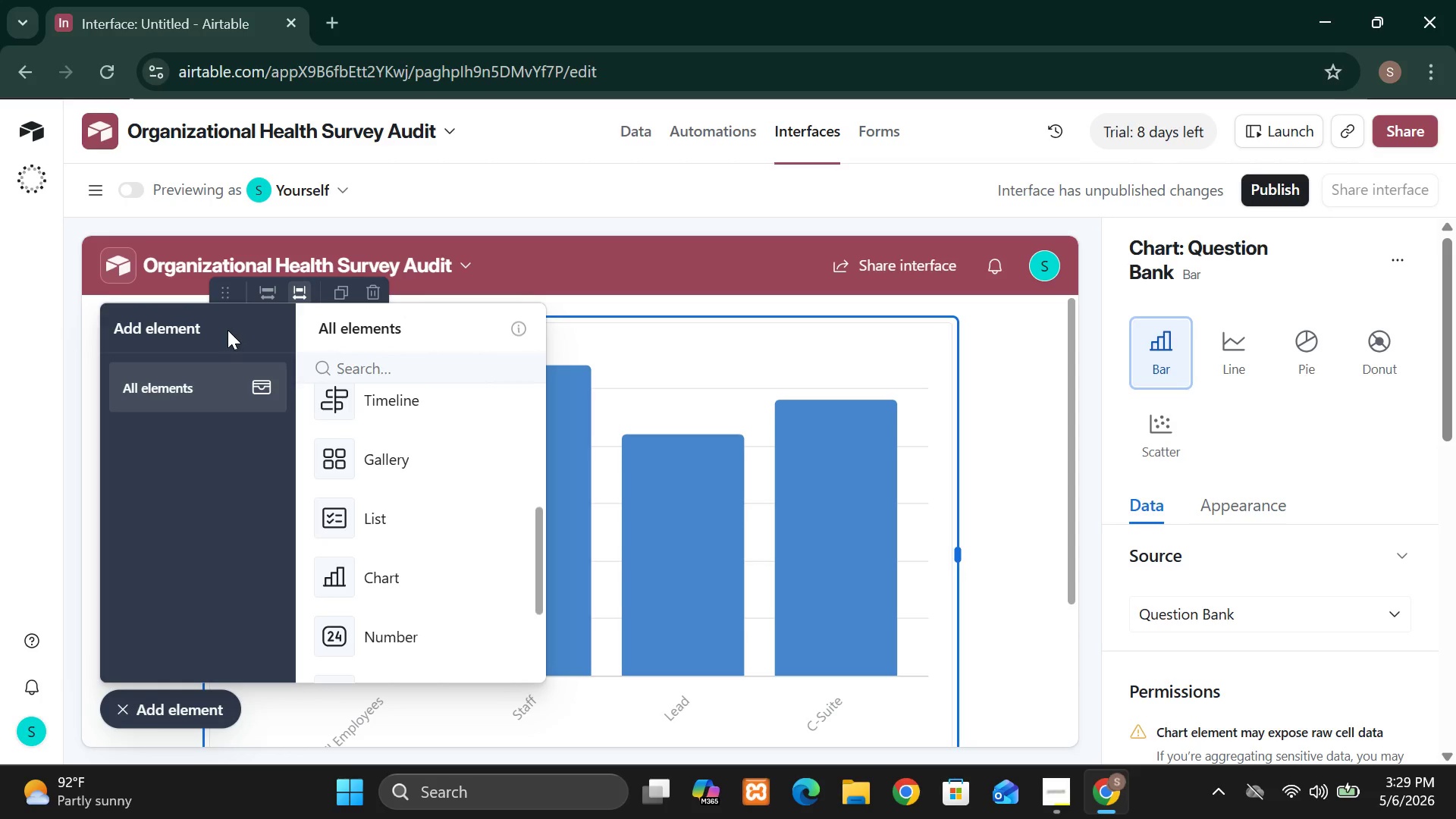 
left_click([369, 372])
 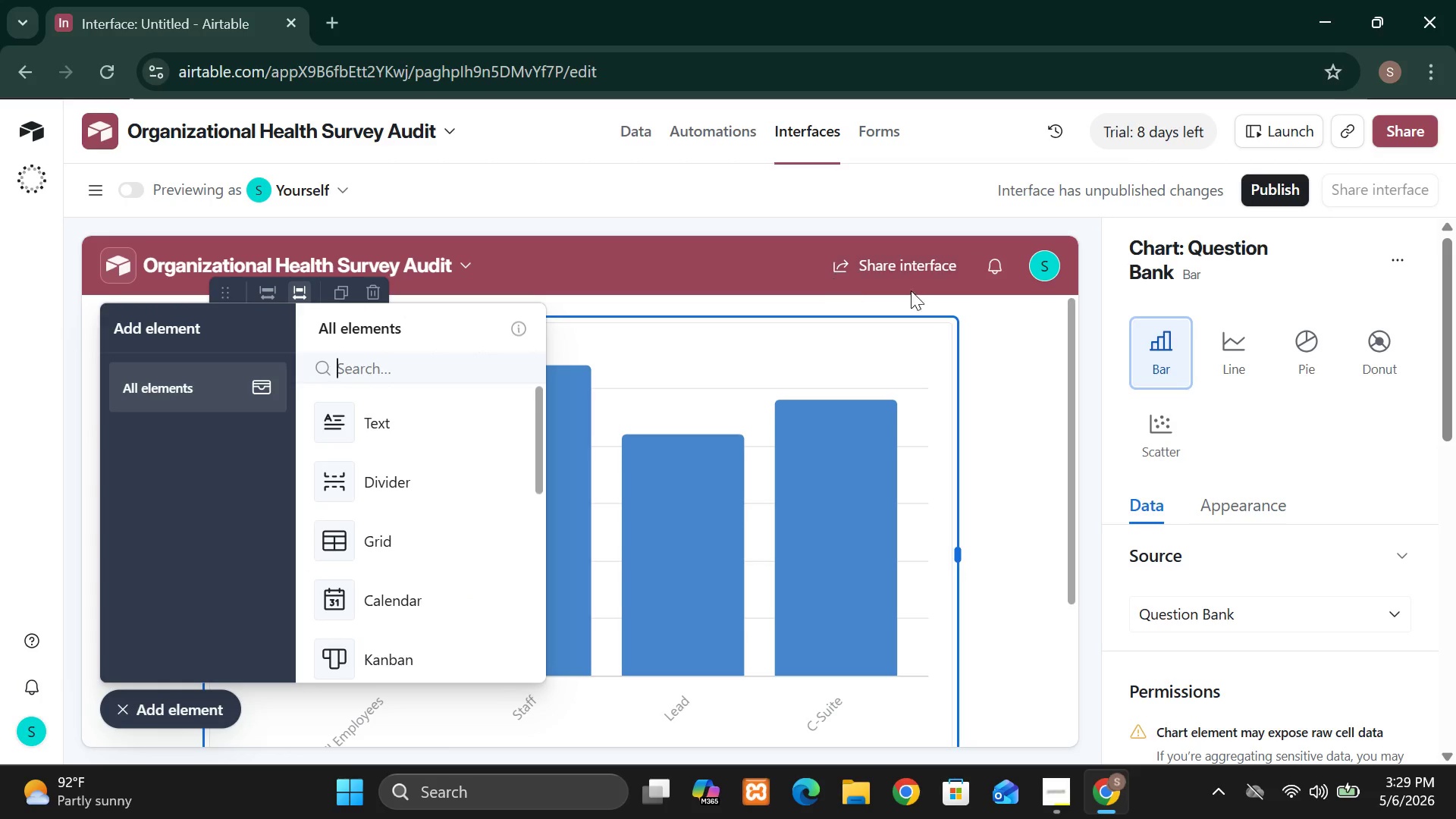 
wait(12.7)
 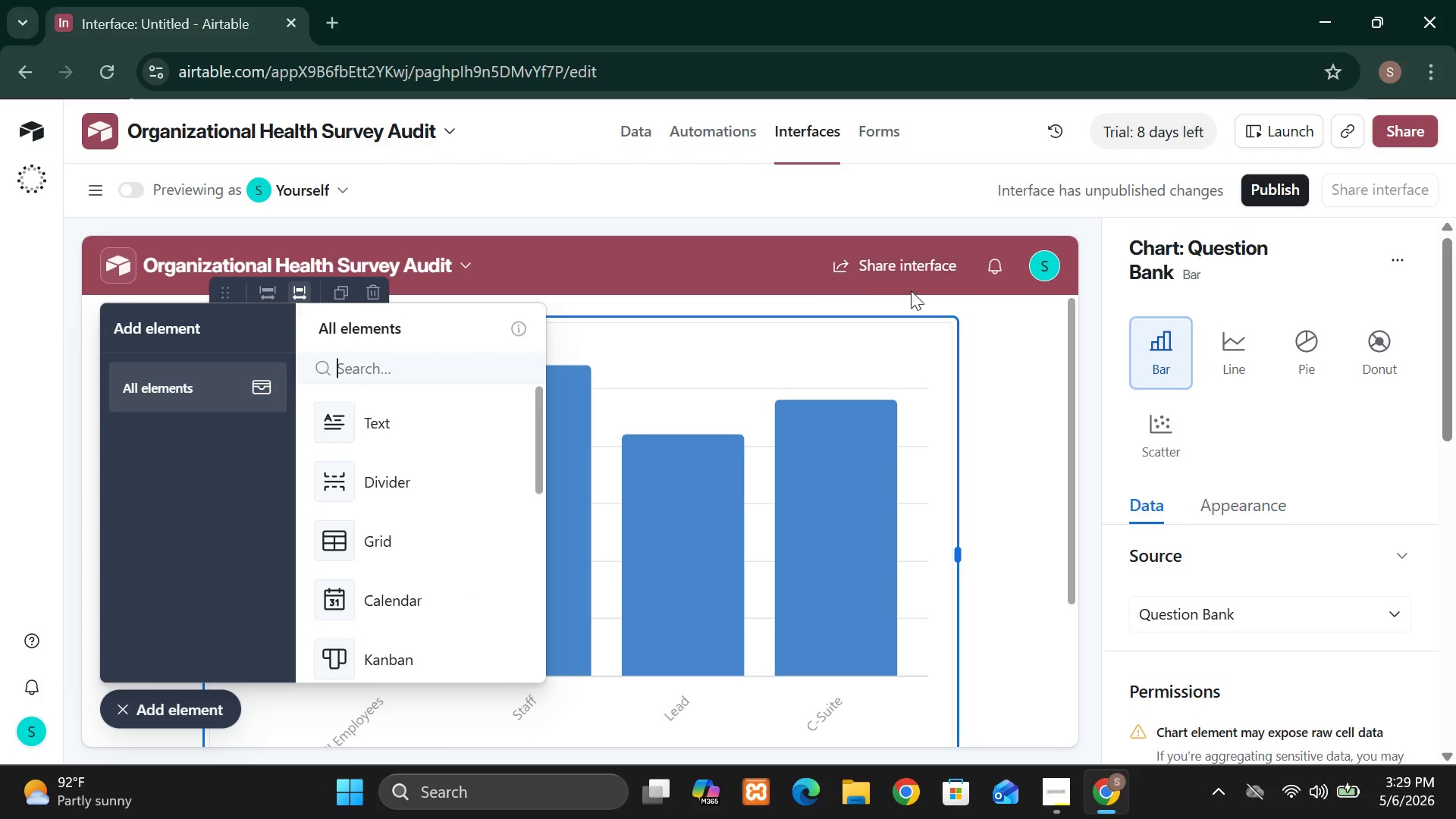 
left_click([1393, 262])
 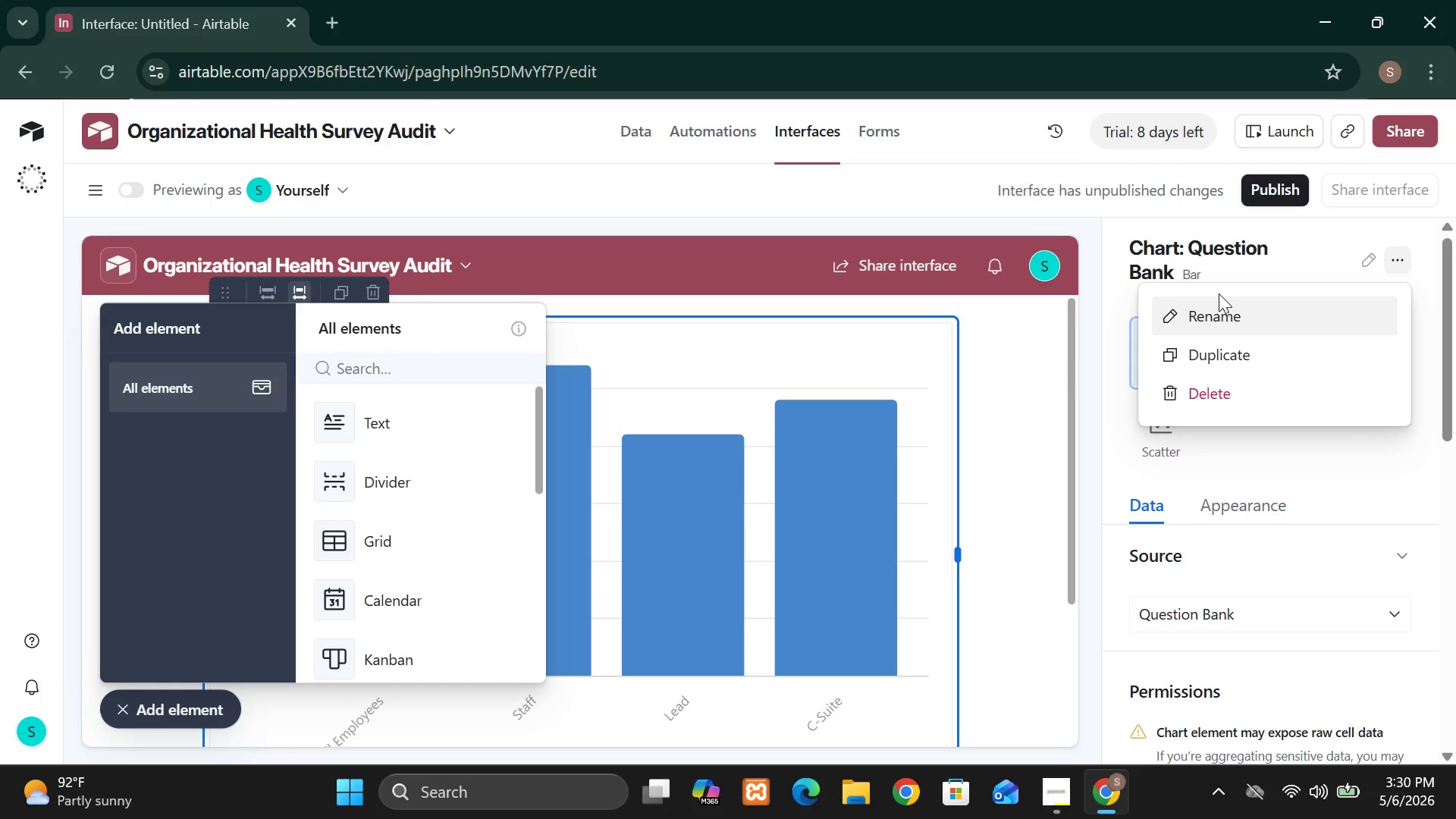 
wait(12.58)
 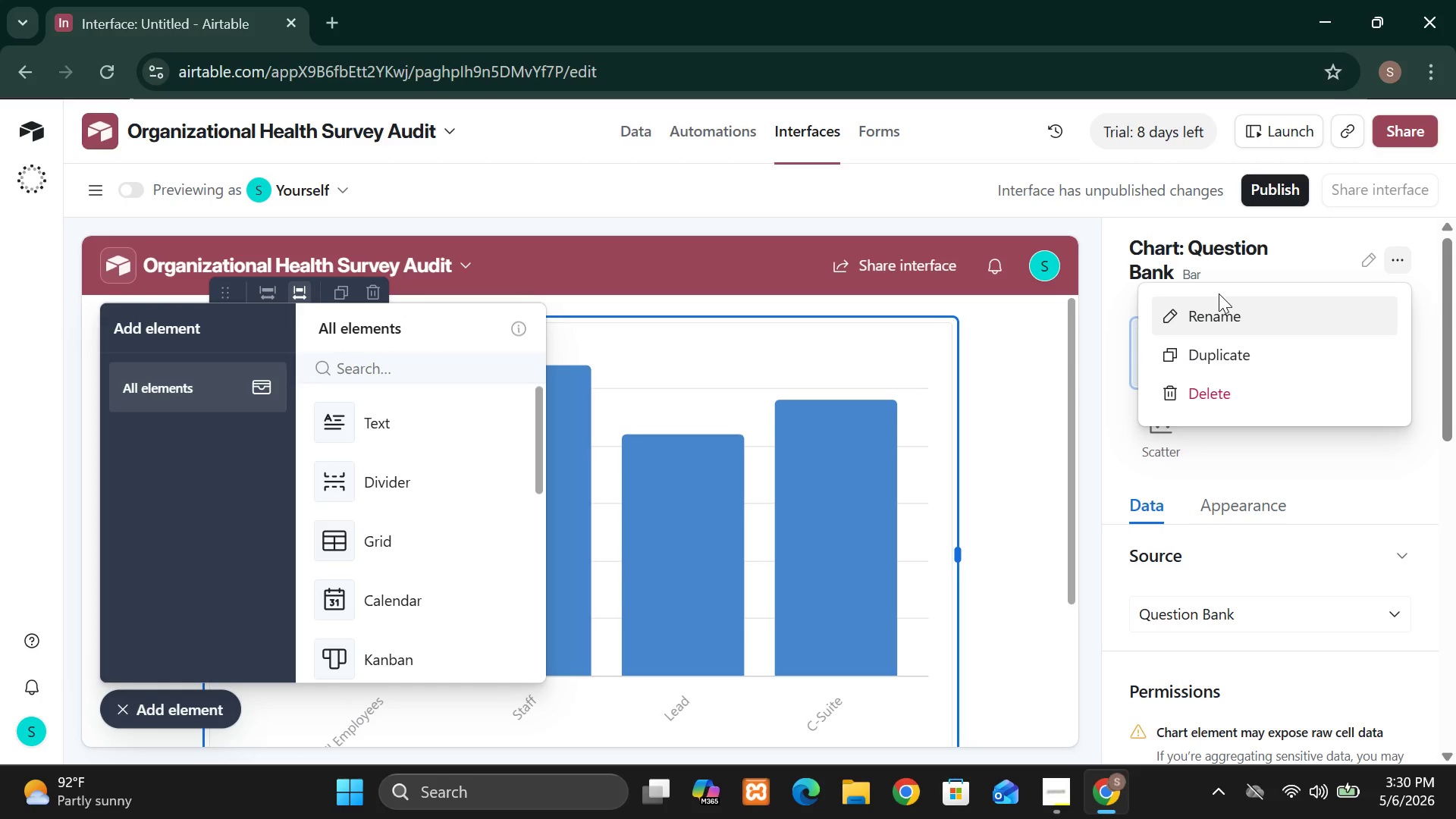 
left_click([1006, 359])
 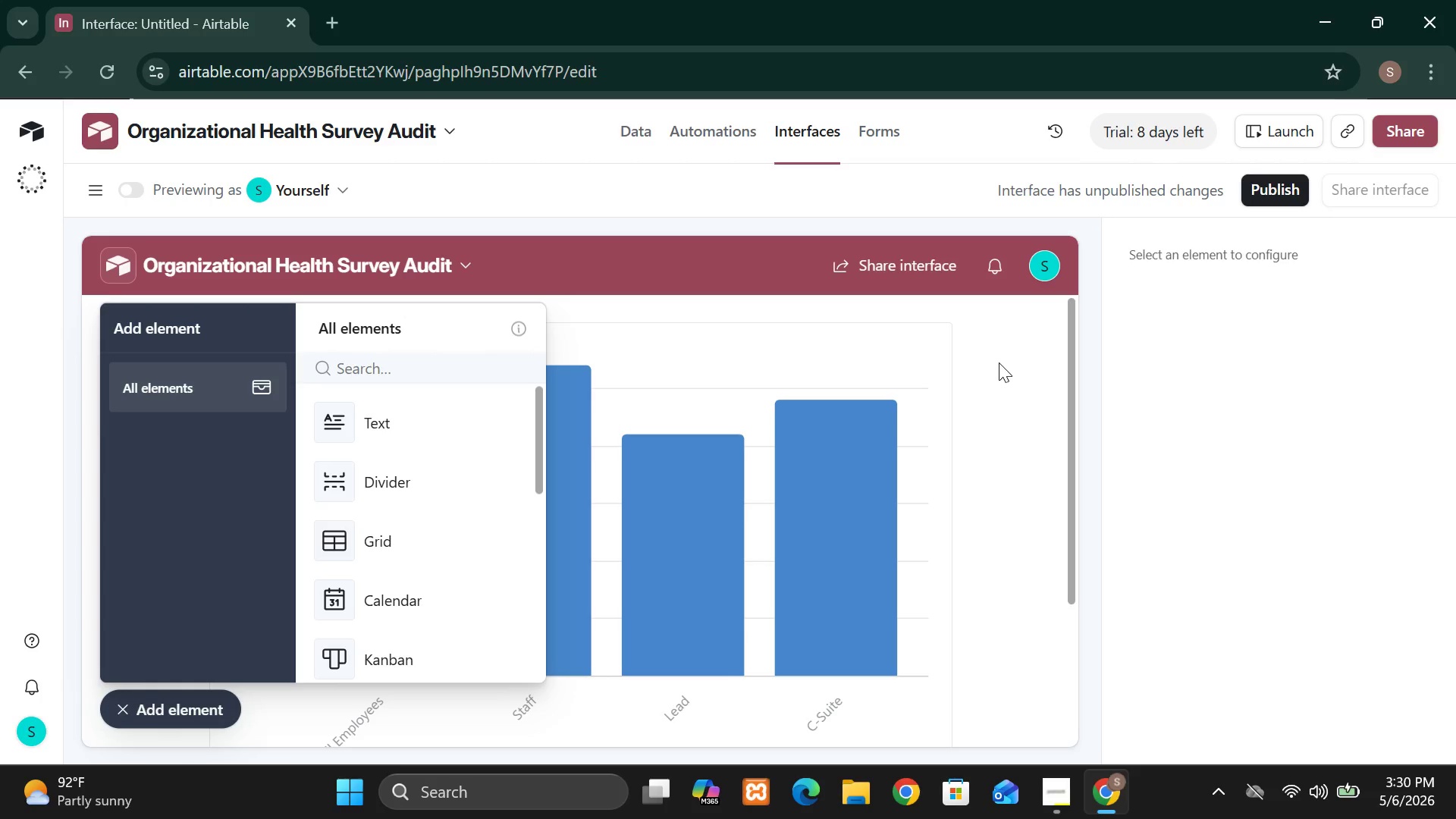 
left_click([894, 384])
 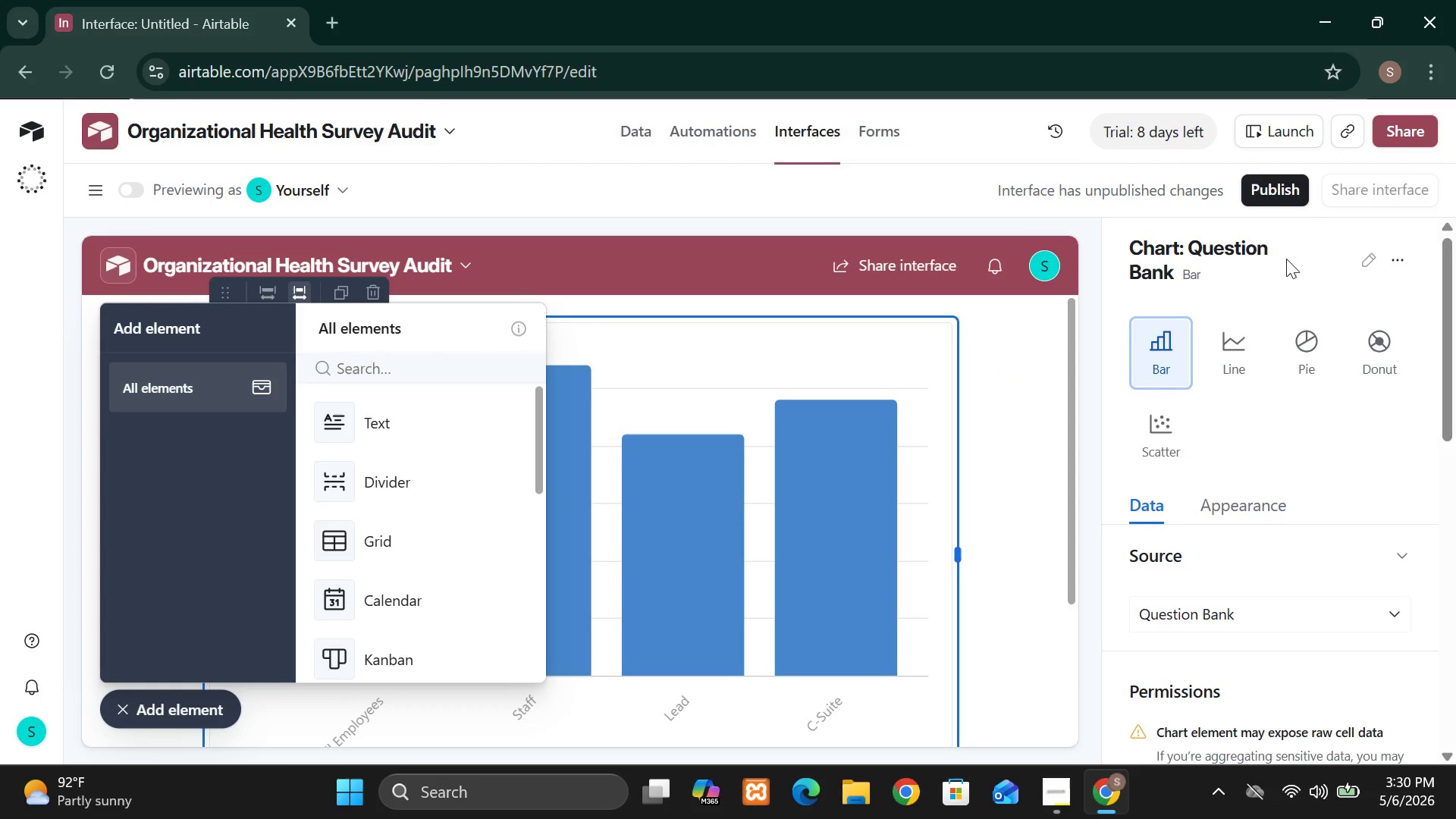 
left_click([1390, 255])
 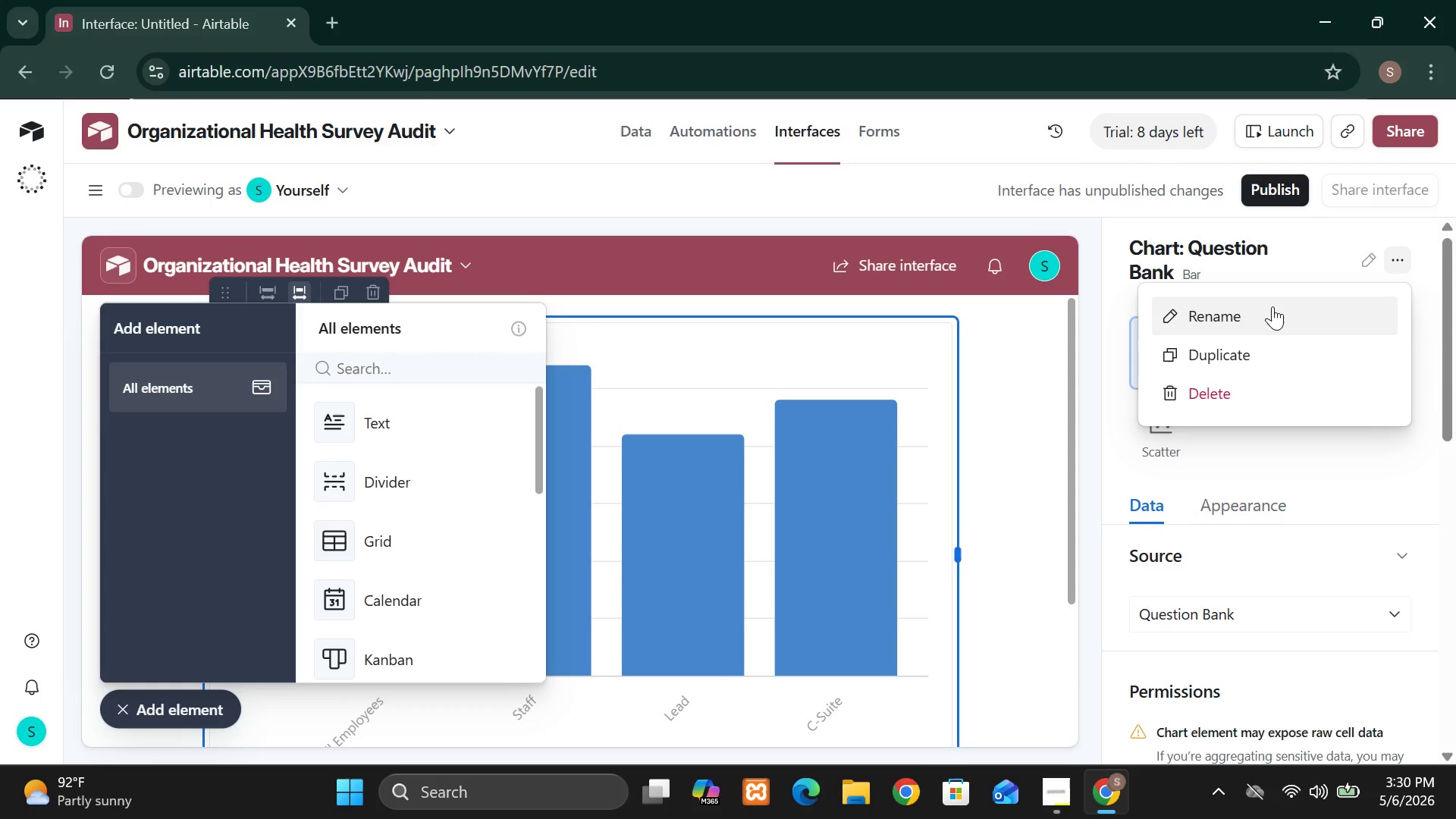 
left_click([1272, 306])
 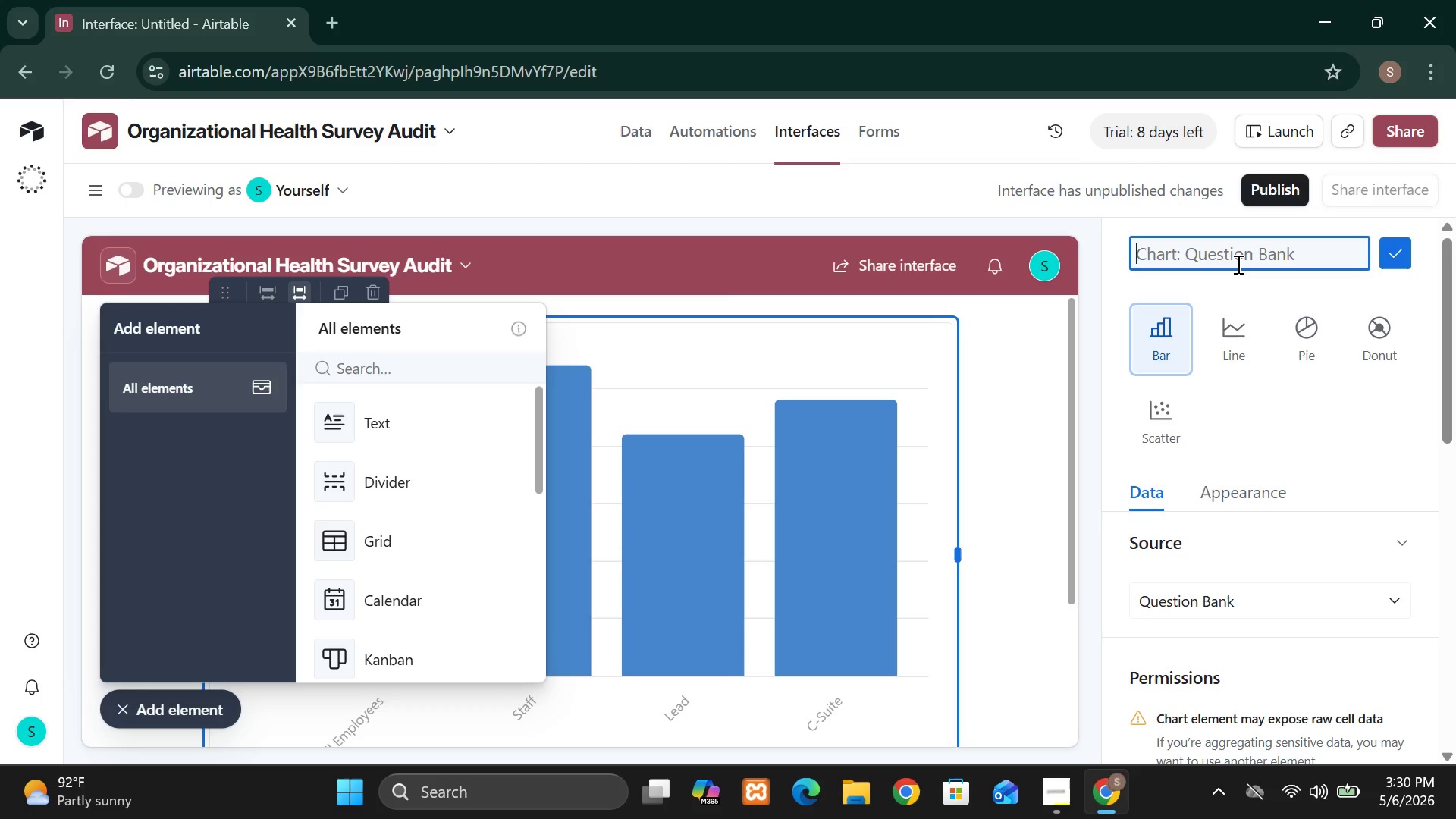 
wait(6.69)
 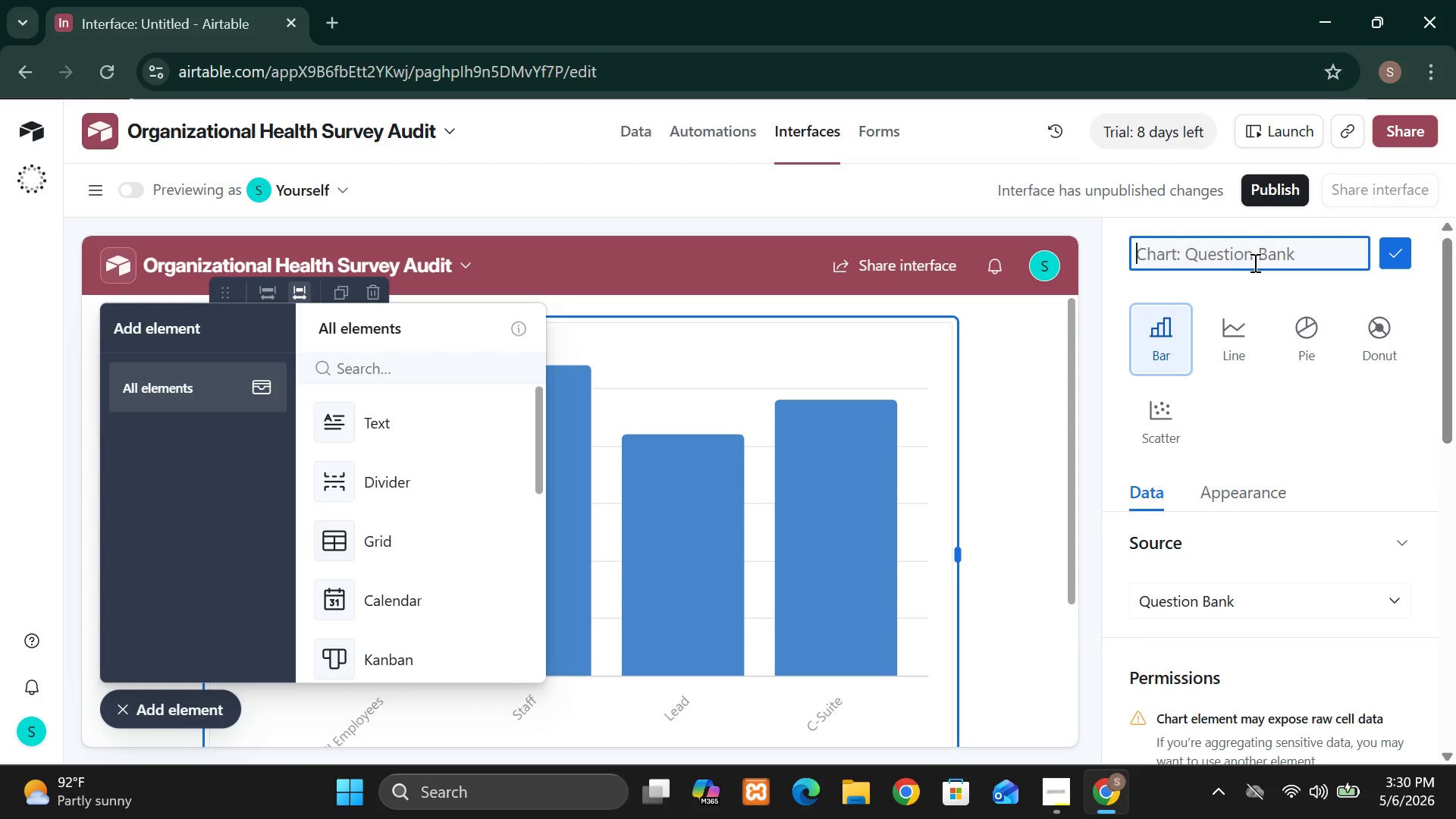 
key(CapsLock)
 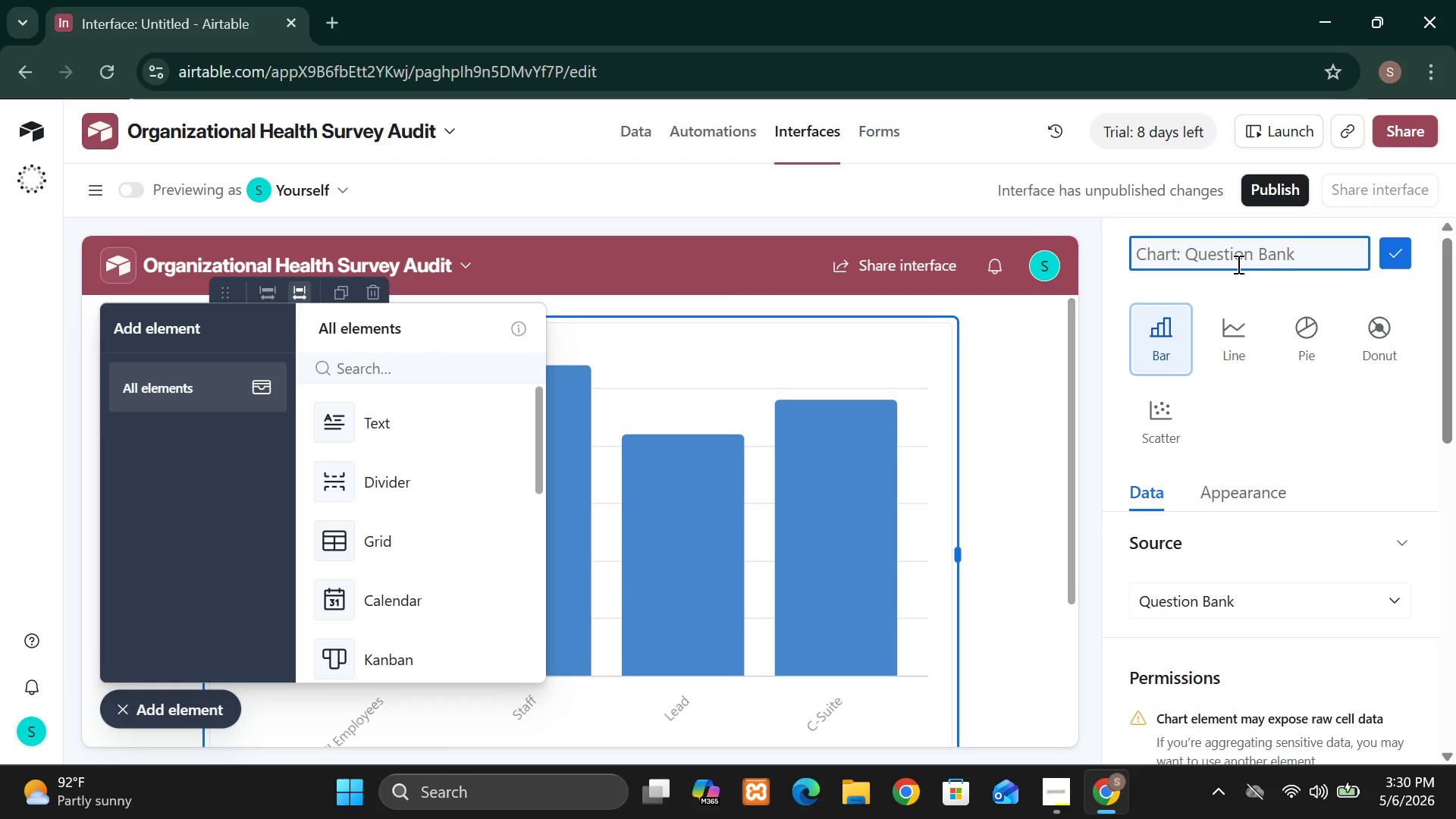 
key(Q)
 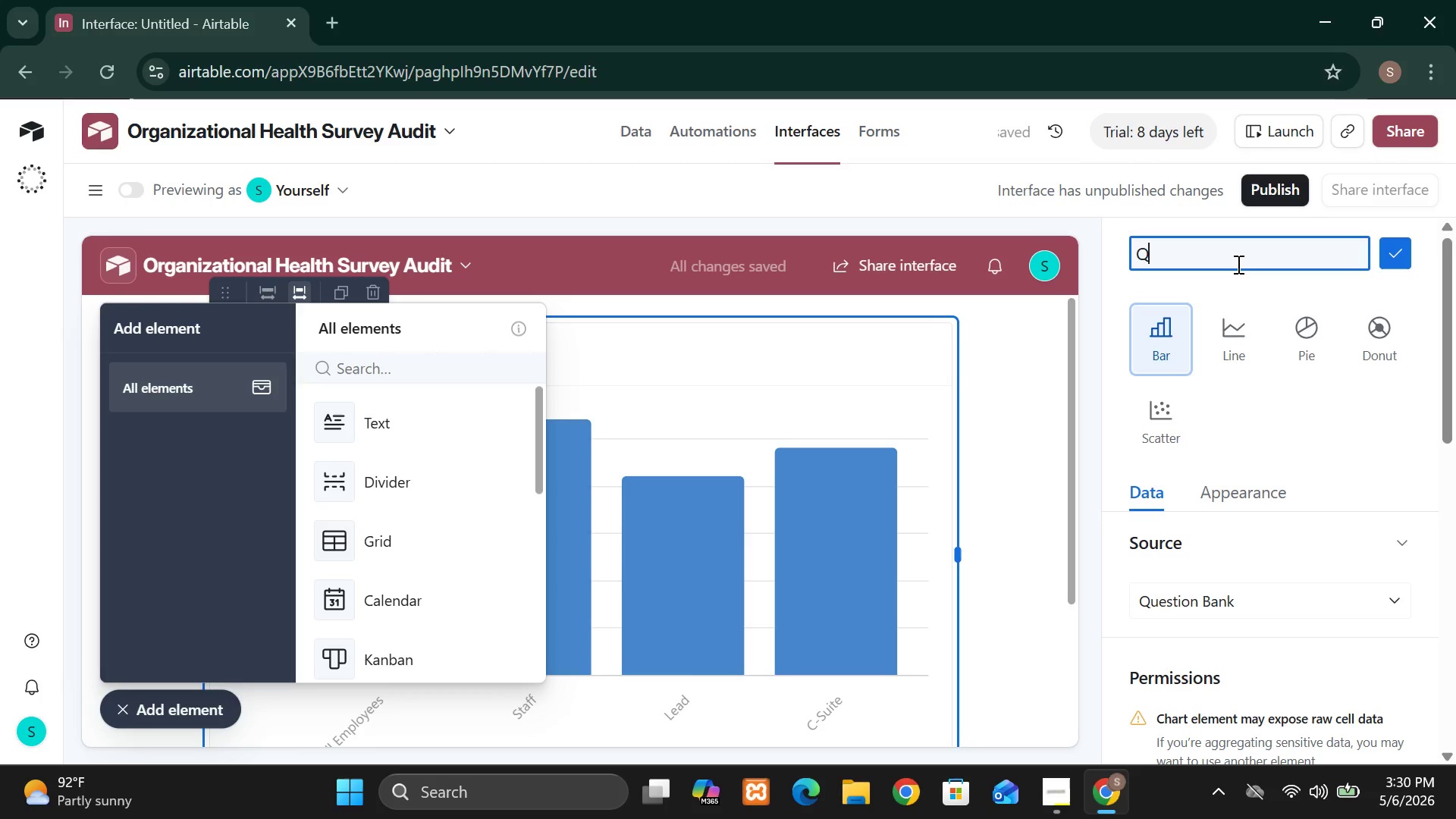 
type(uesyion)
key(Backspace)
key(Backspace)
key(Backspace)
key(Backspace)
type(tion Bank)
 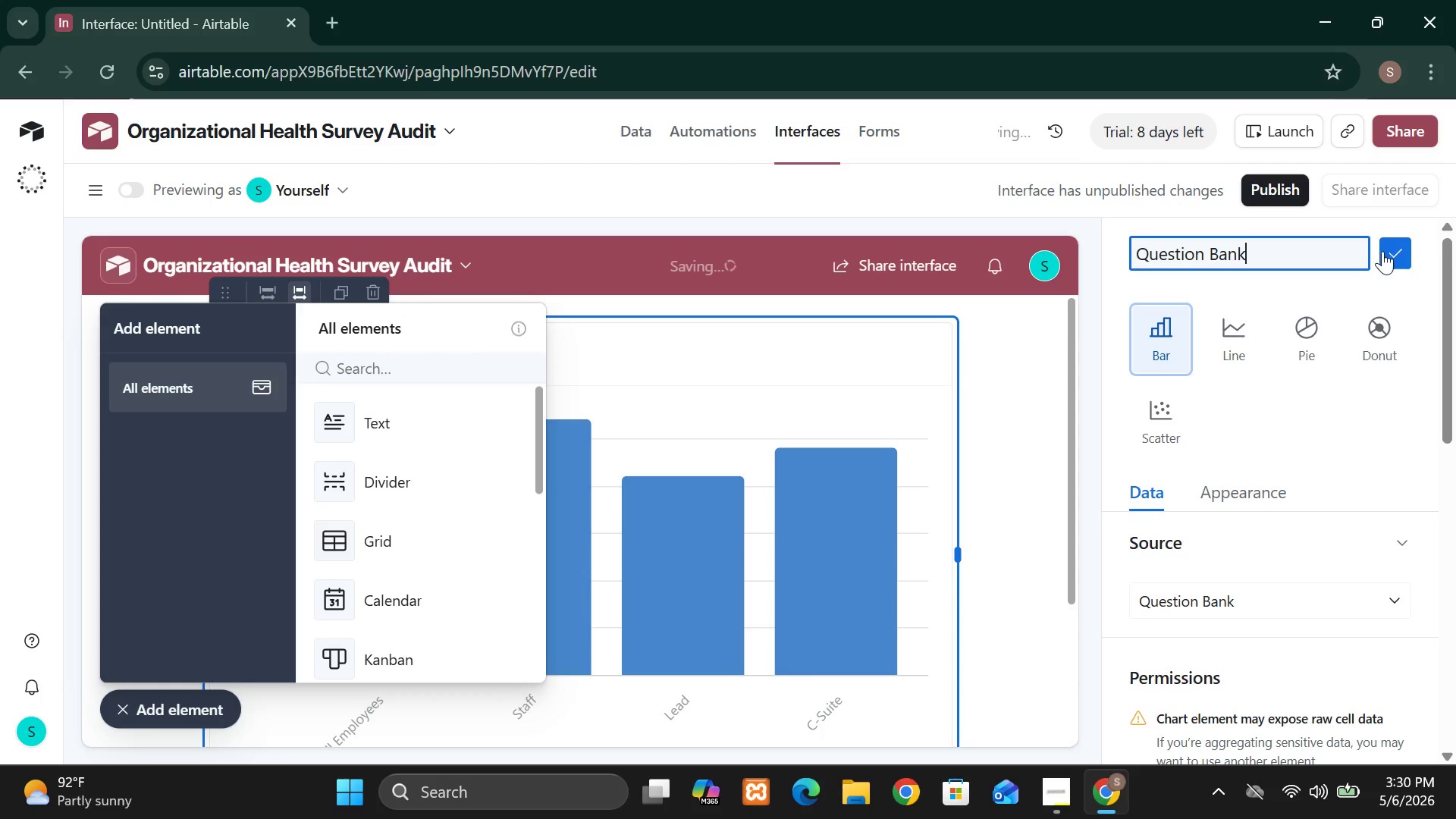 
left_click([1386, 249])
 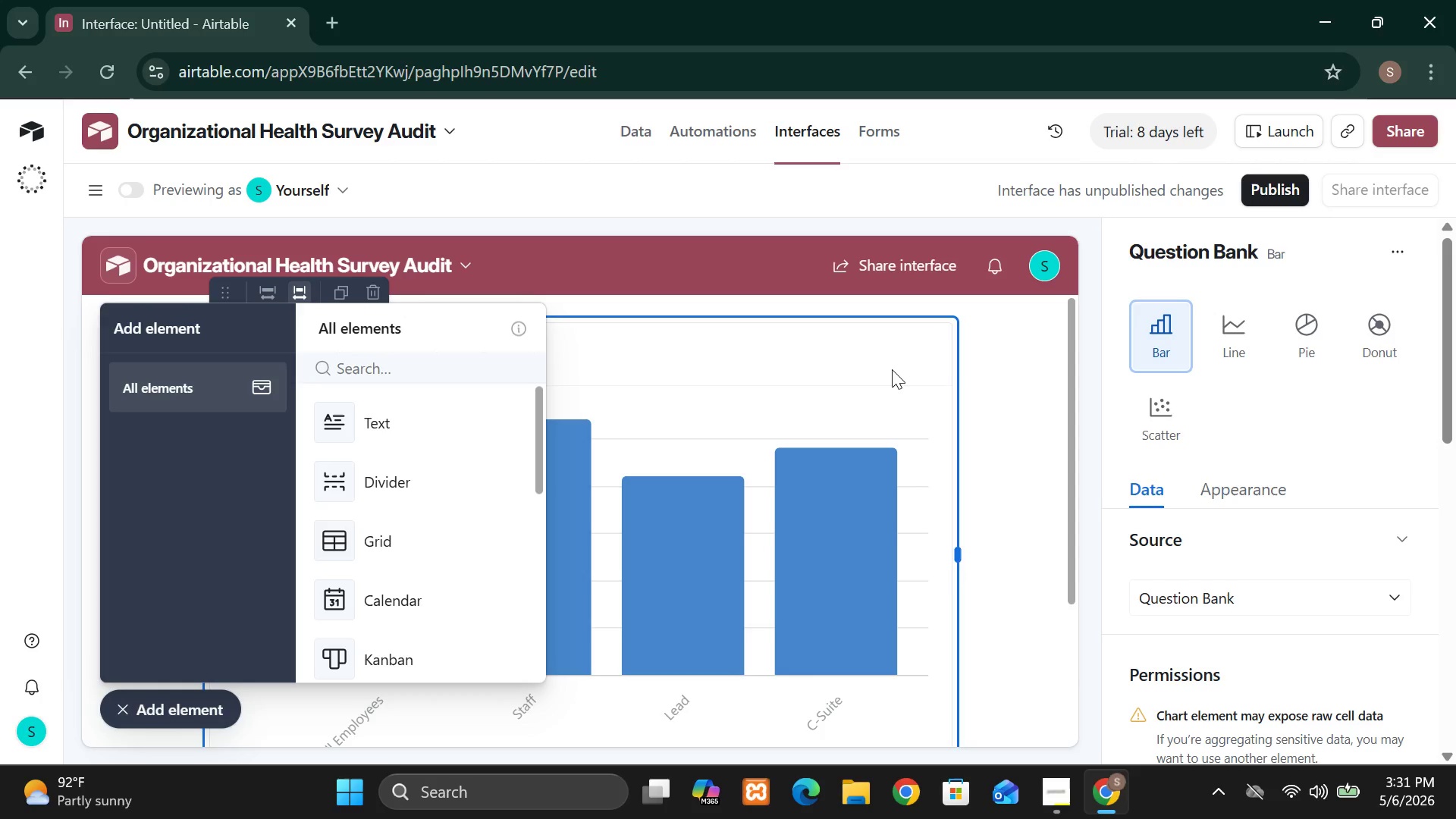 
wait(16.18)
 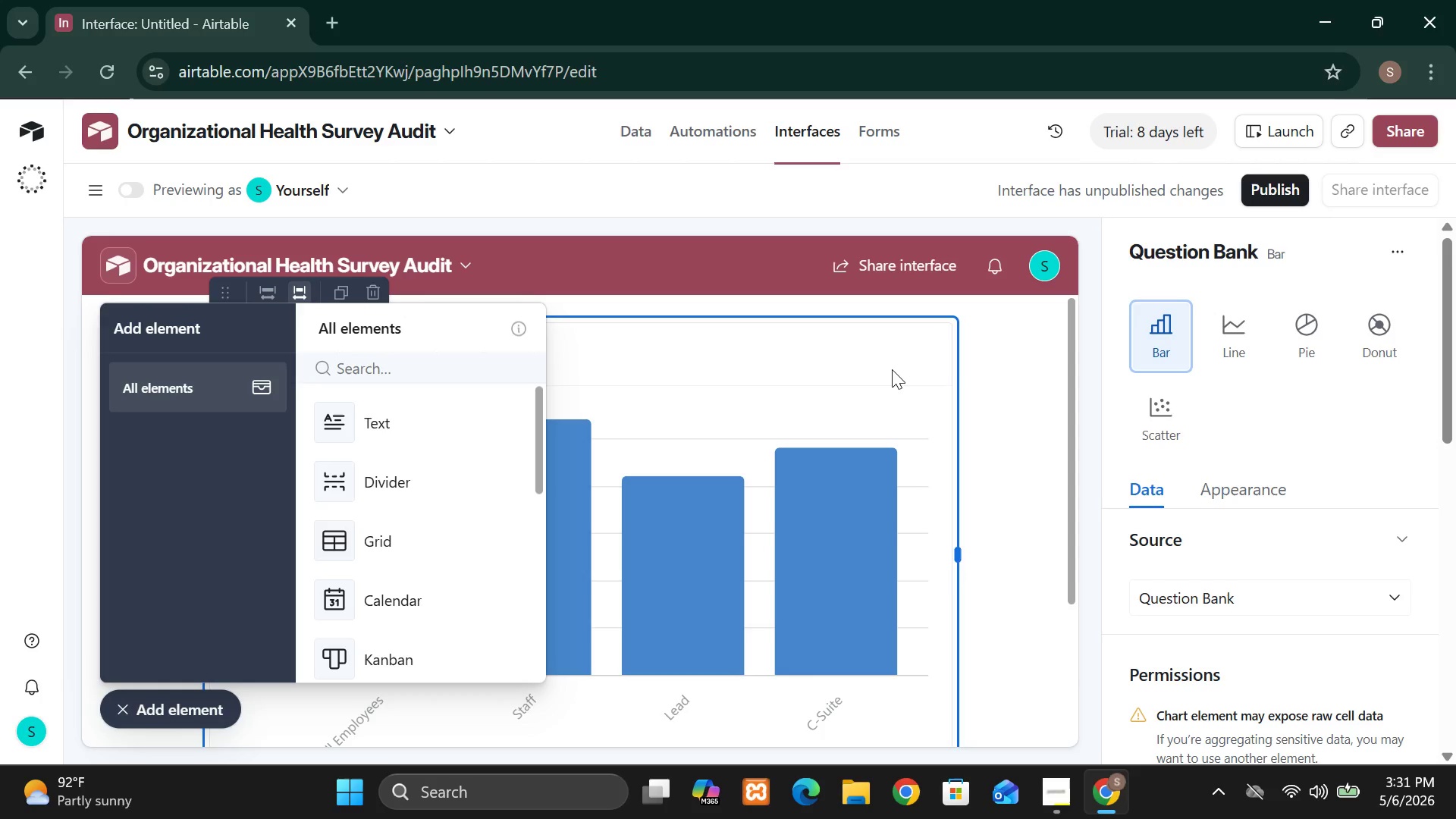 
mouse_move([1205, 544])
 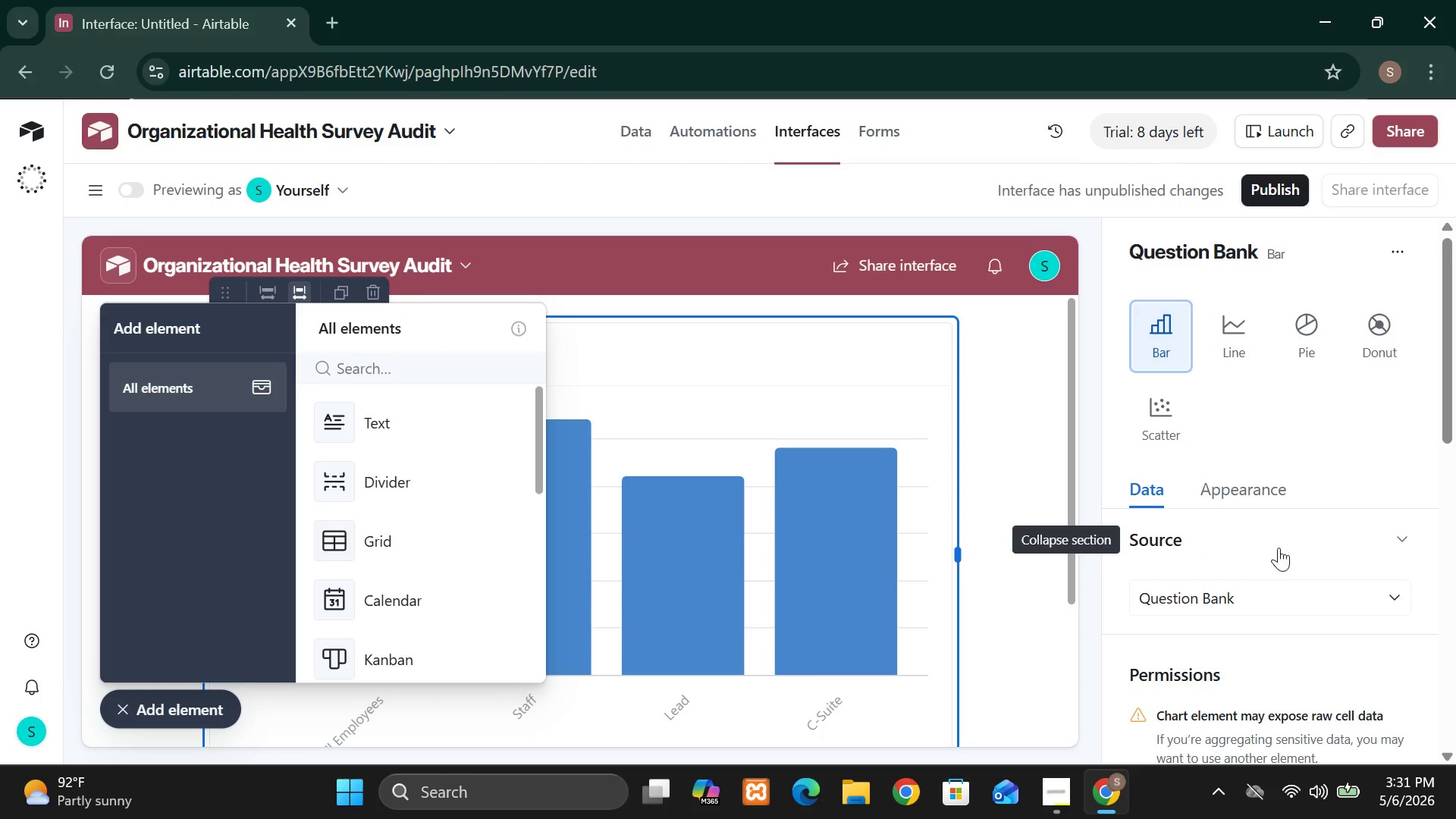 
mouse_move([1290, 554])
 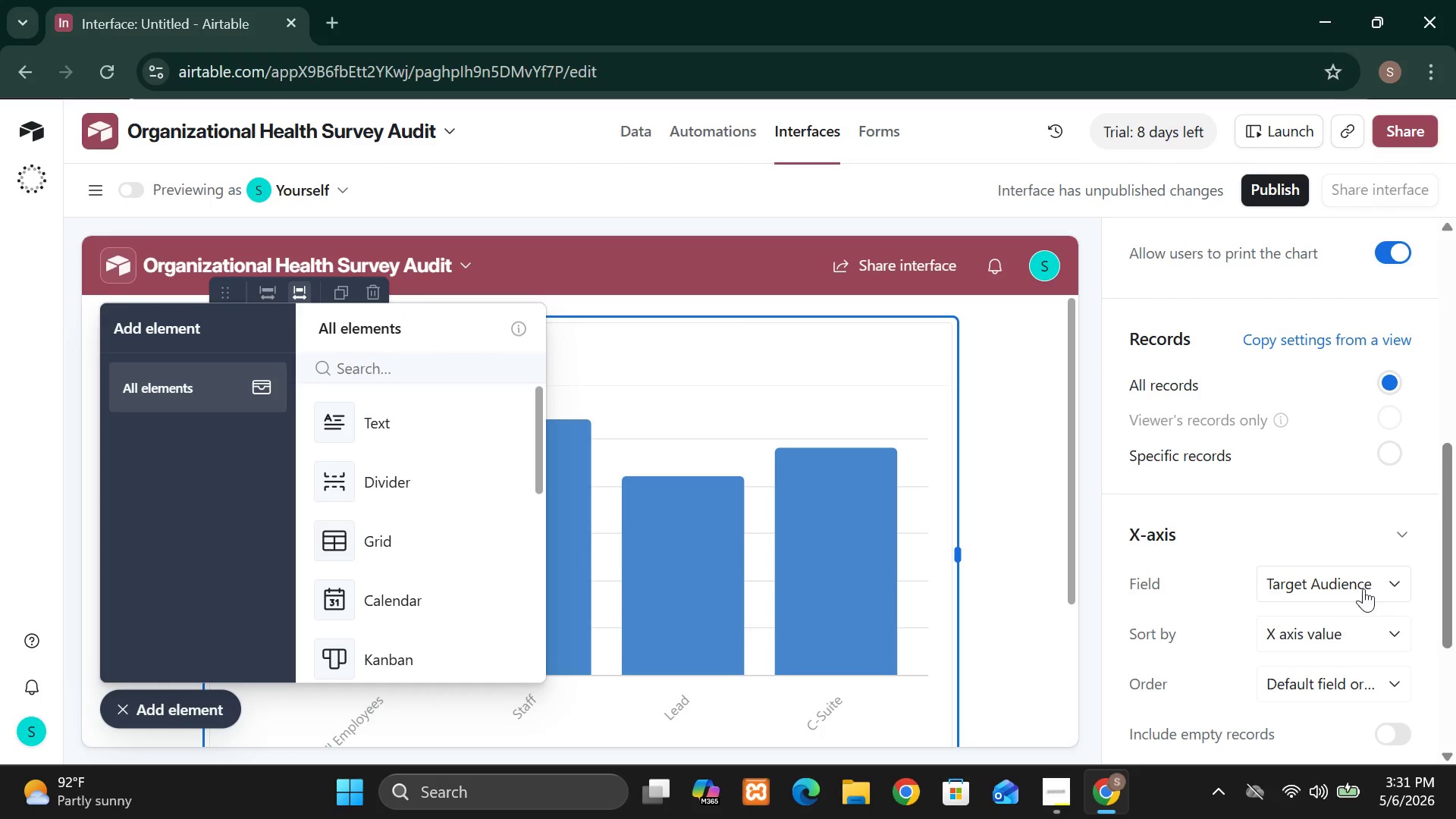 
left_click([1391, 582])
 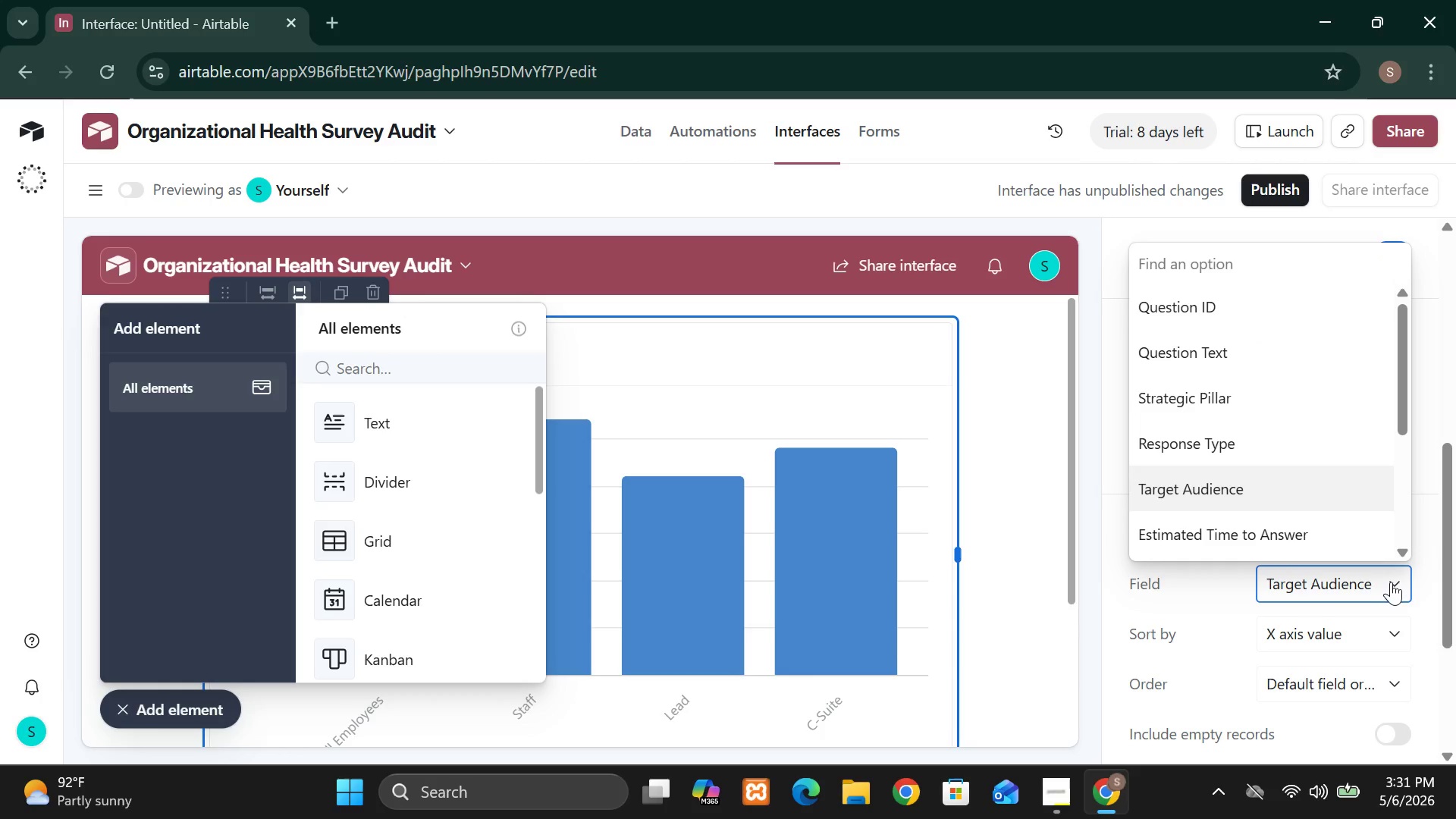 
mouse_move([1363, 552])
 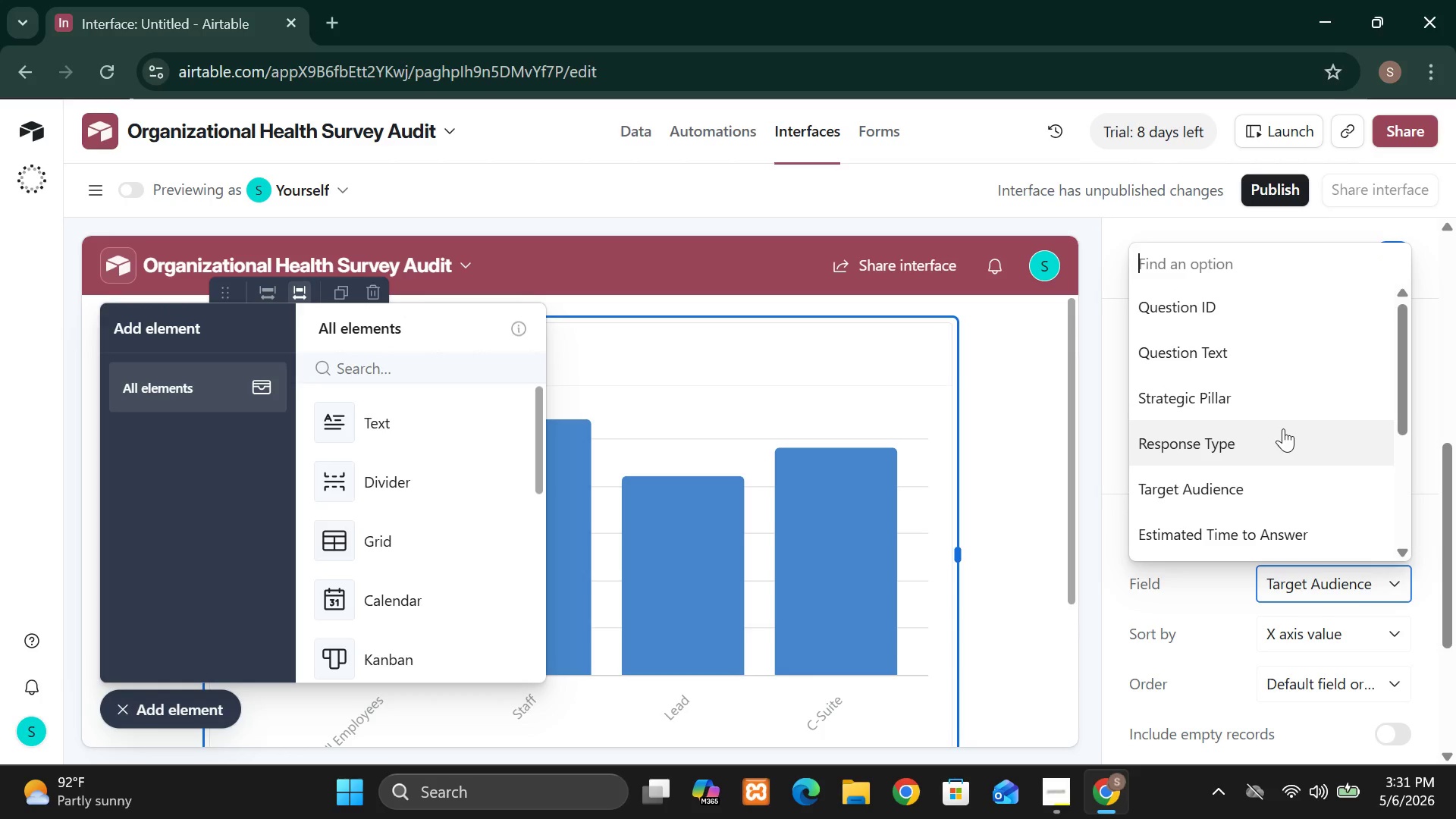 
wait(5.28)
 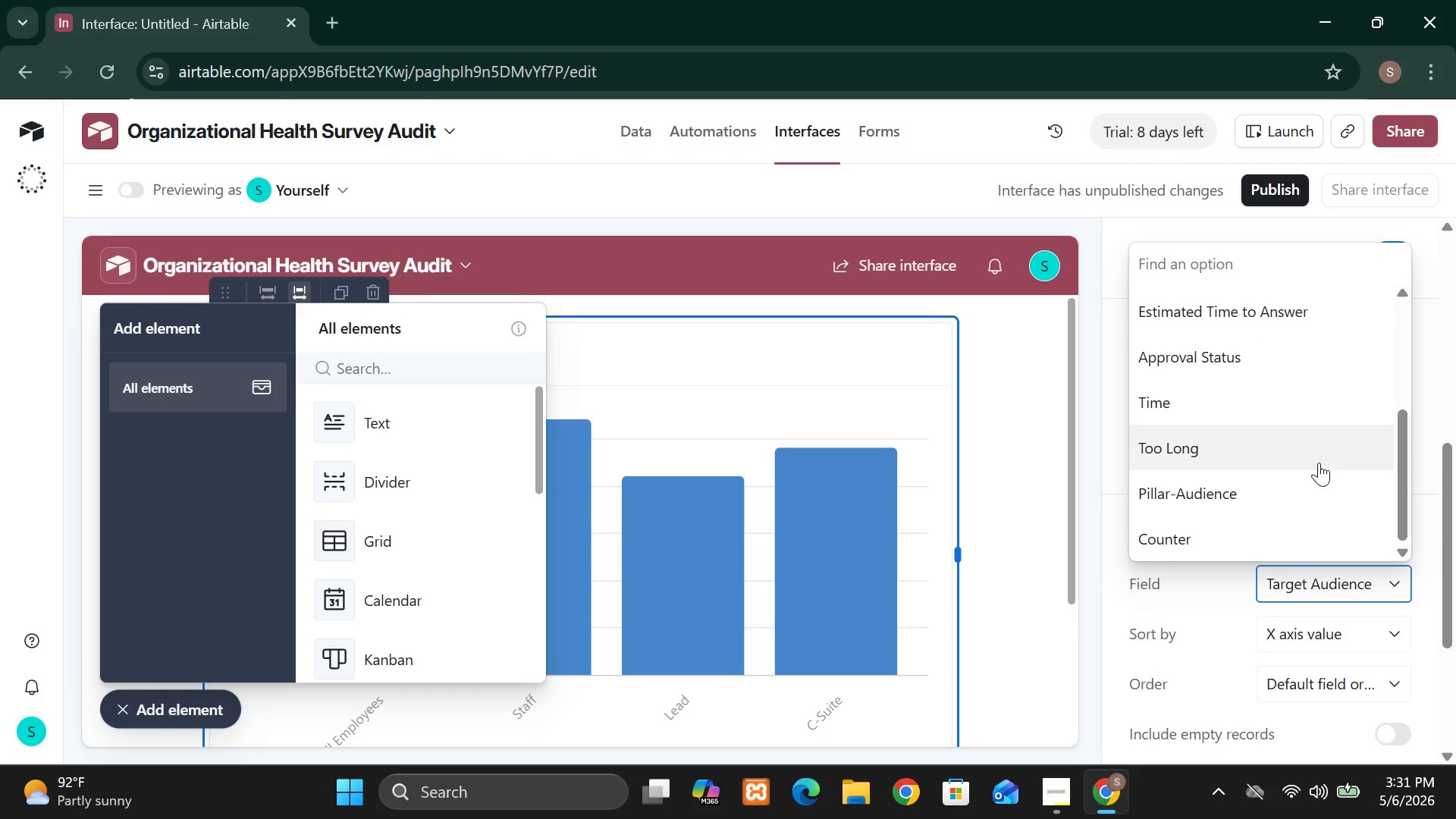 
left_click([1269, 401])
 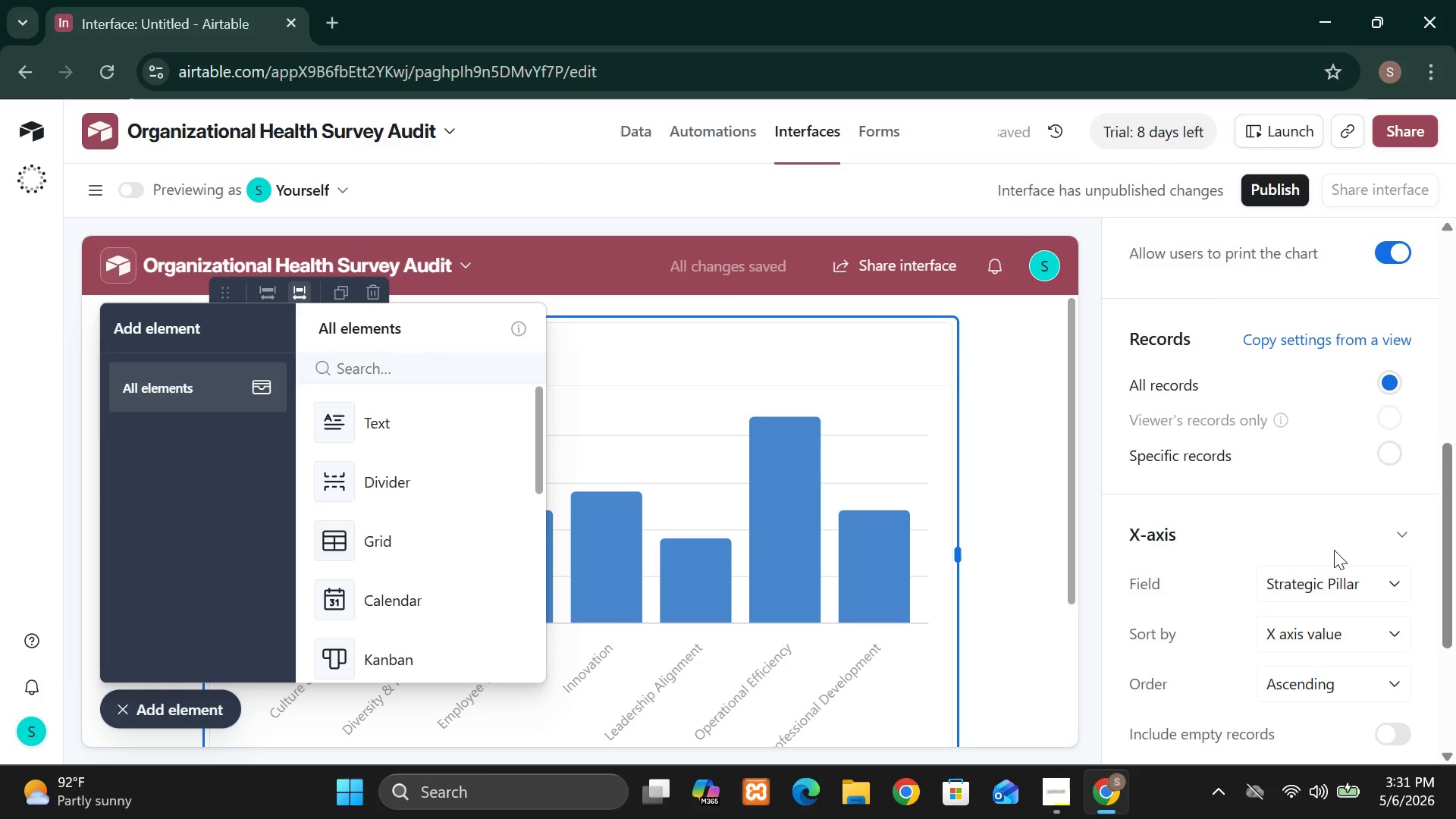 
mouse_move([1311, 635])
 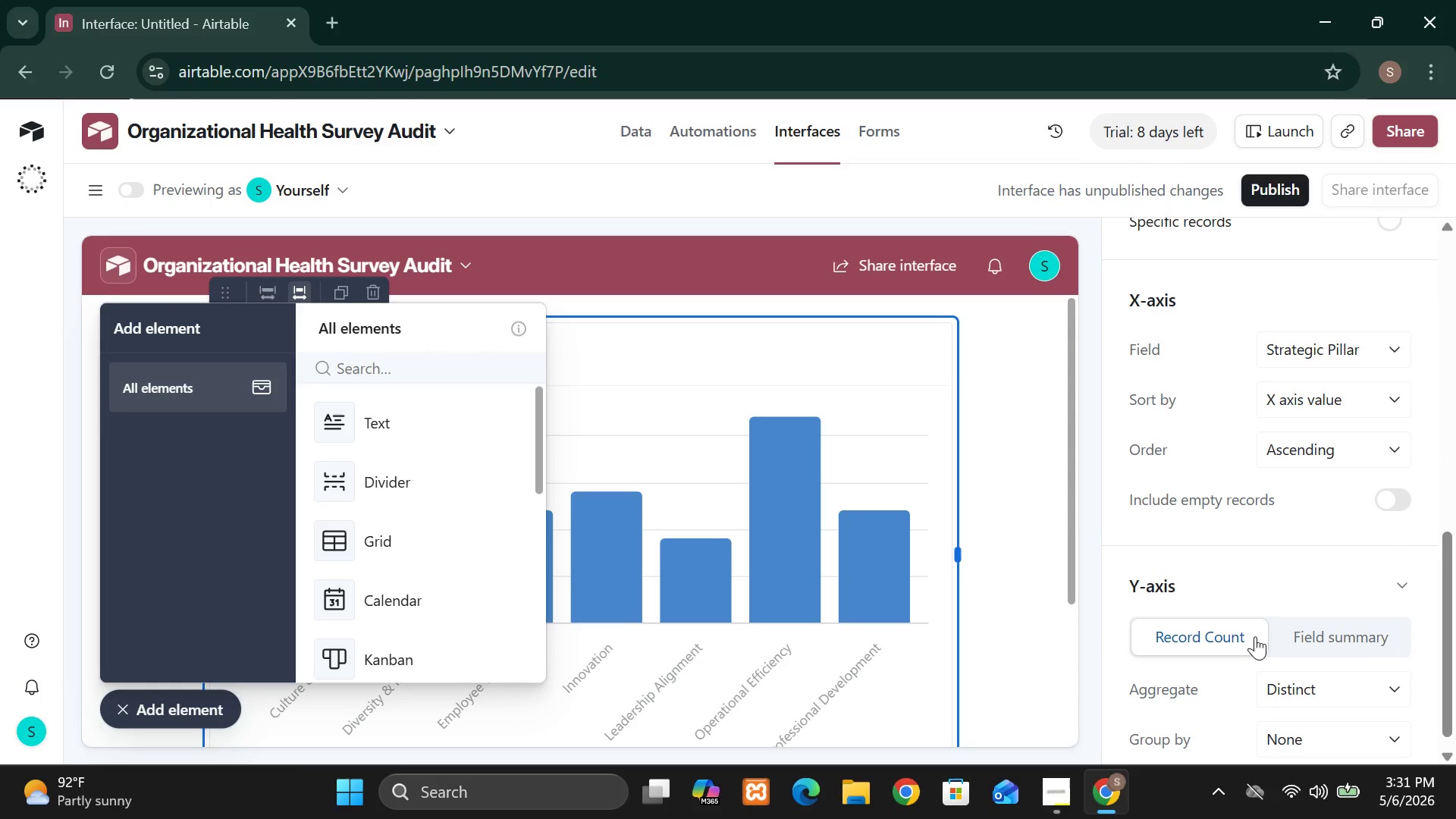 
left_click([1230, 636])
 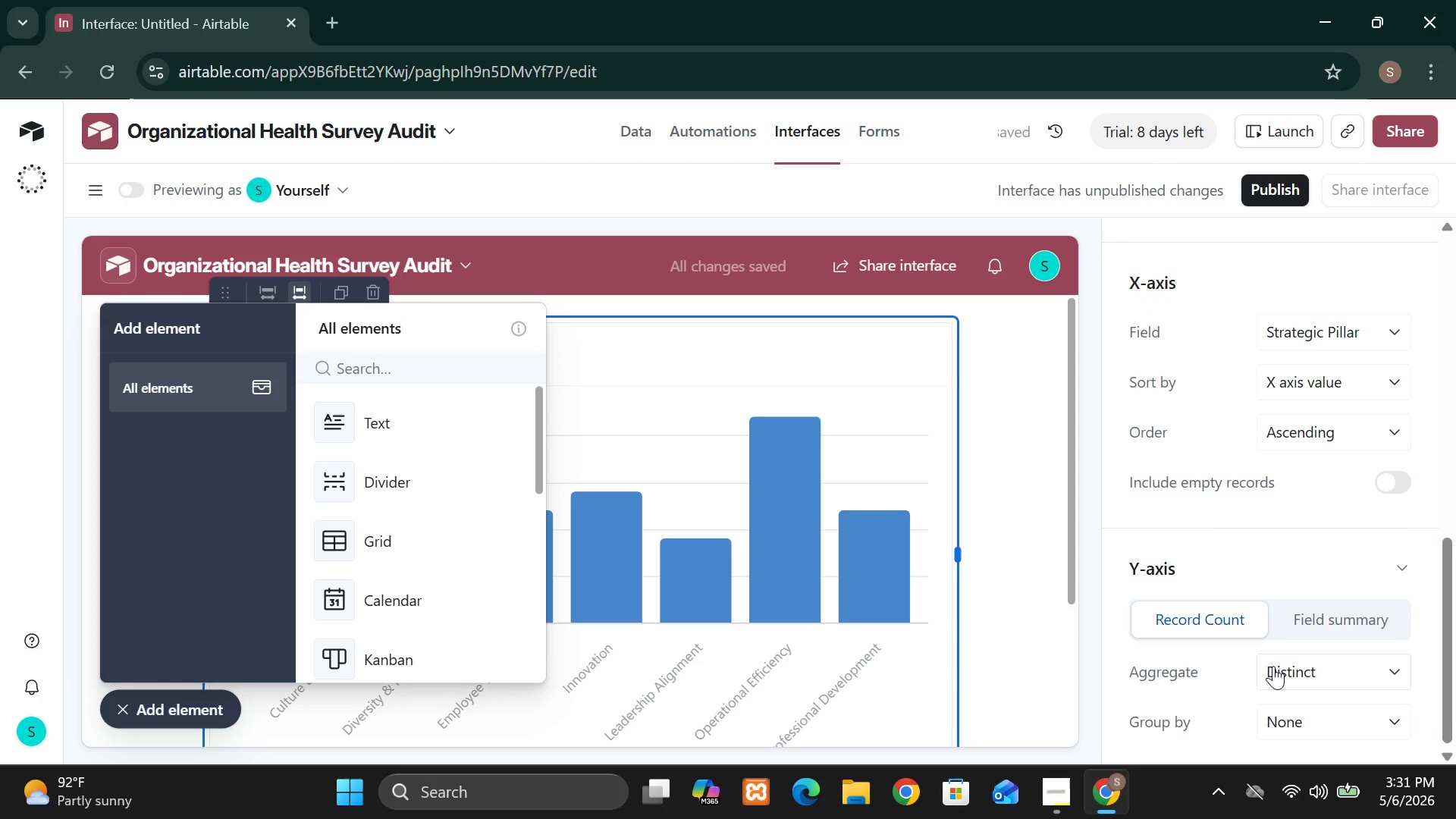 
wait(8.94)
 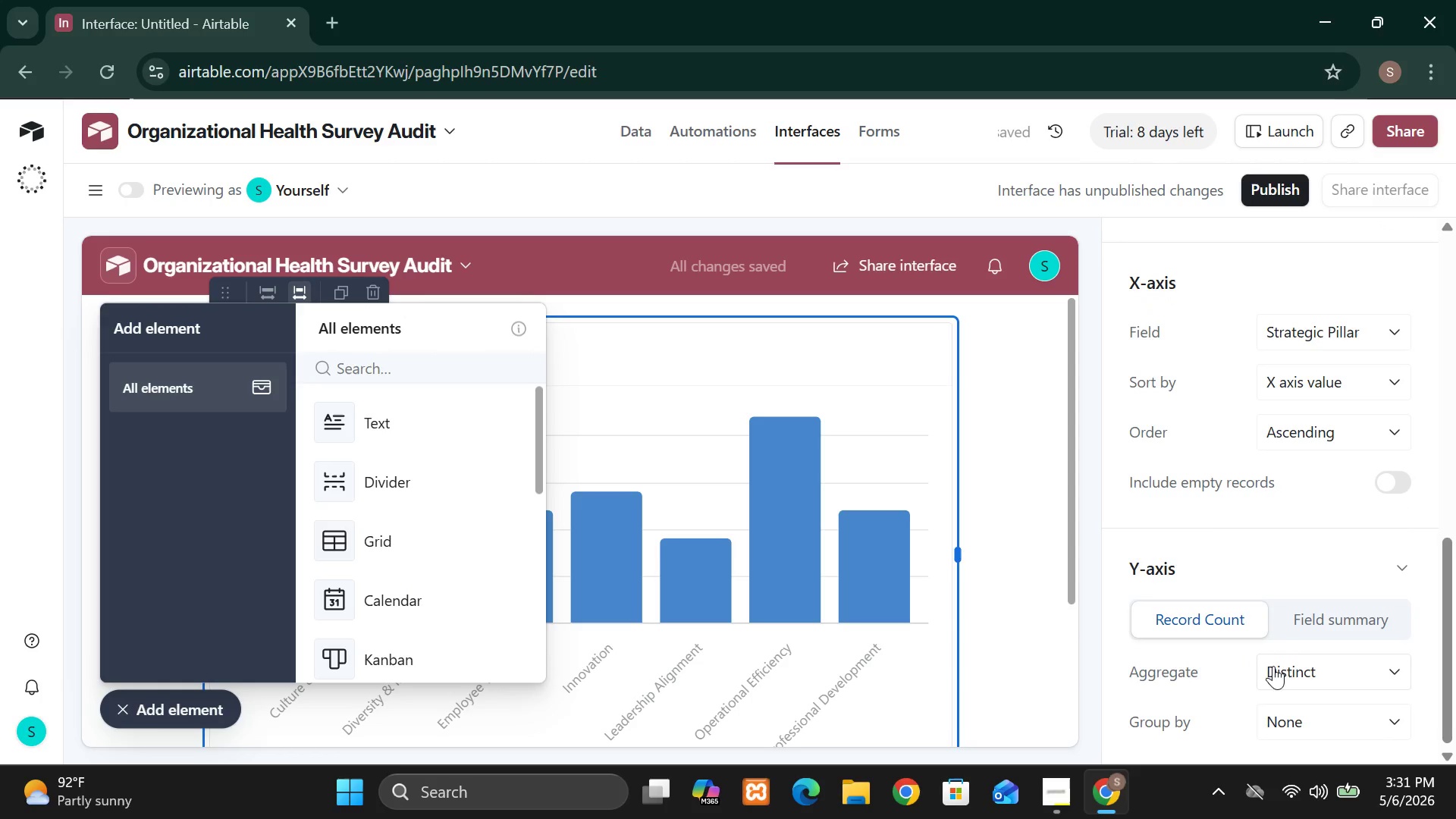 
left_click([1392, 722])
 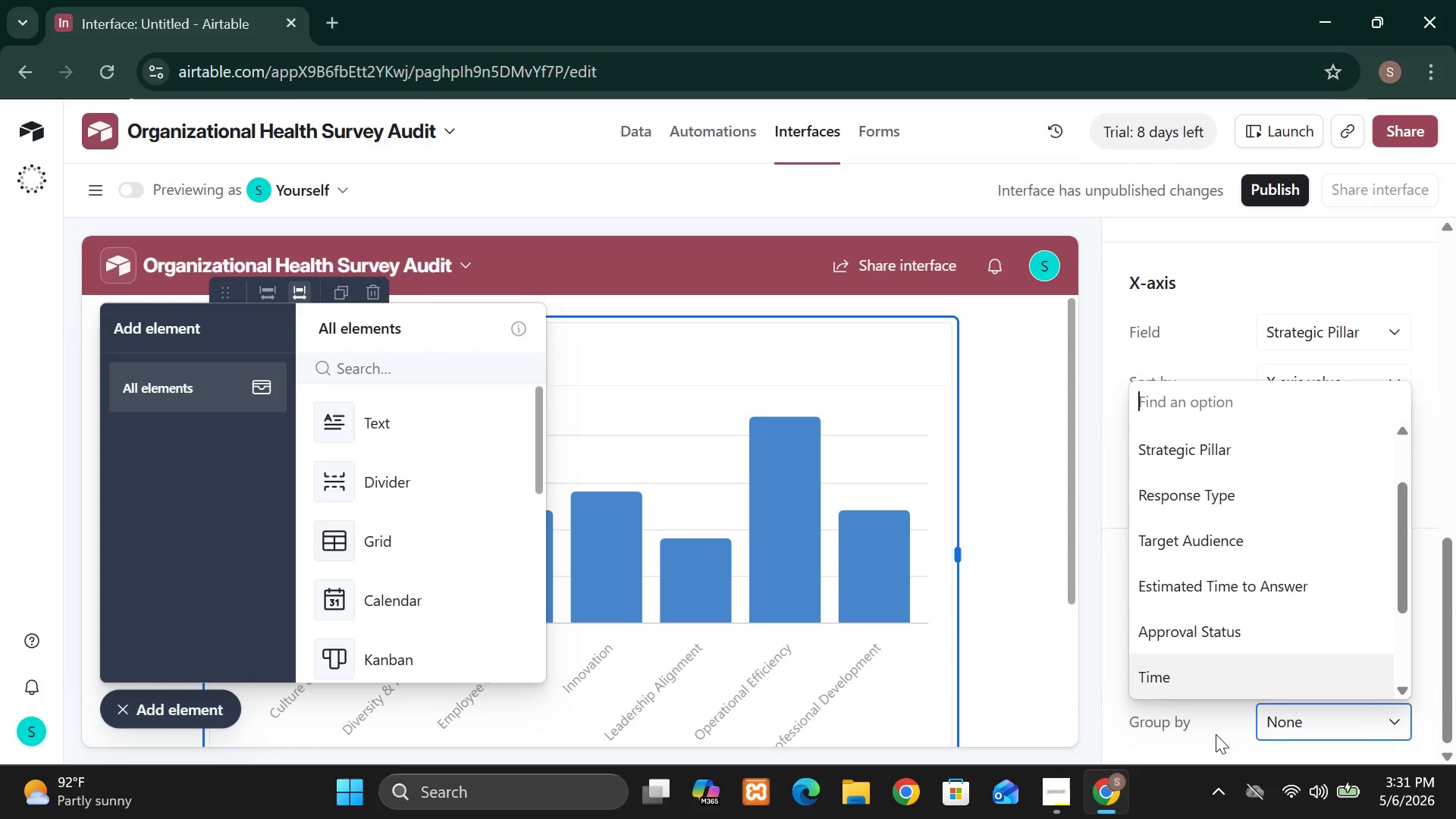 
mouse_move([1187, 645])
 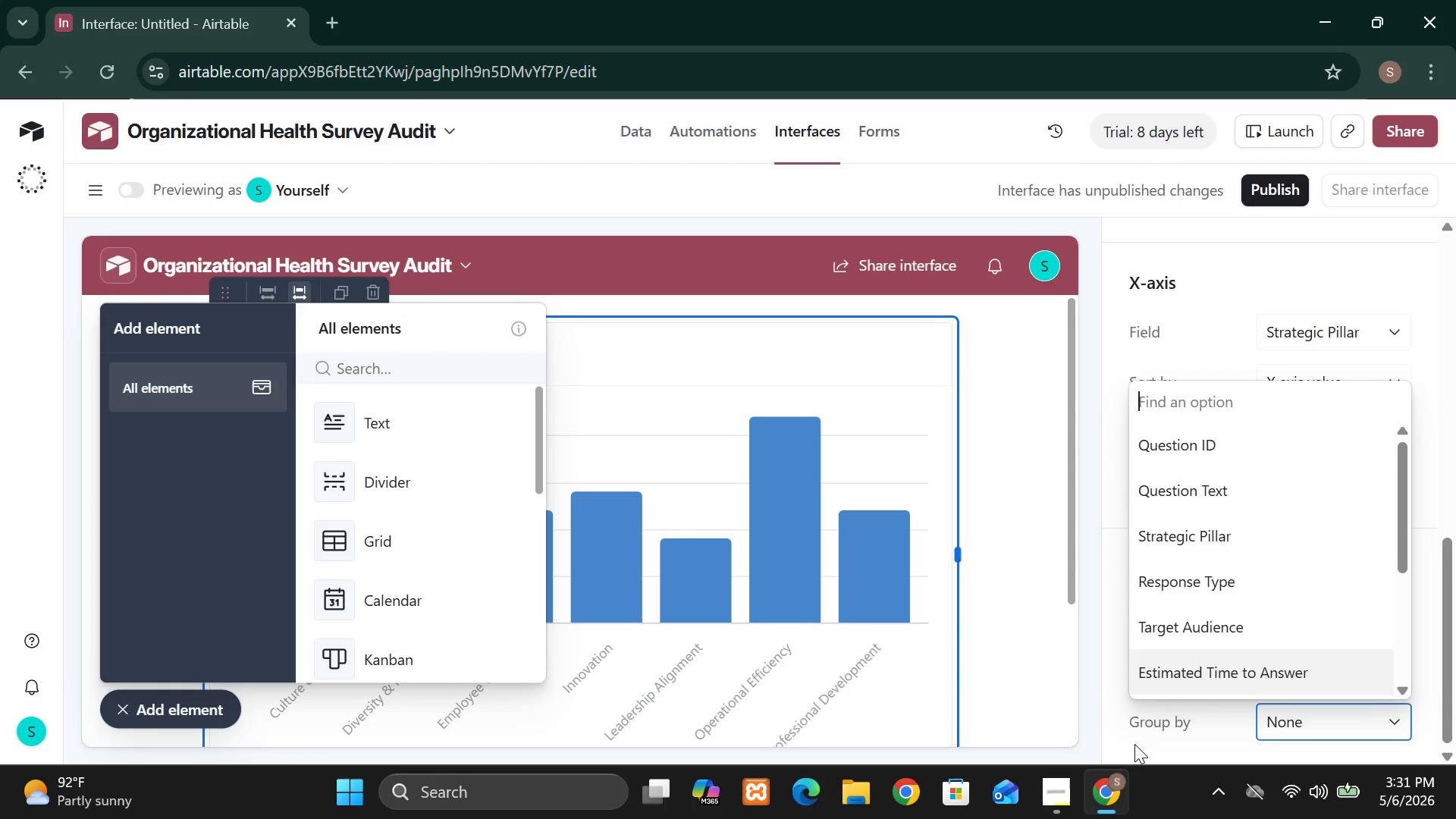 
left_click([1134, 744])
 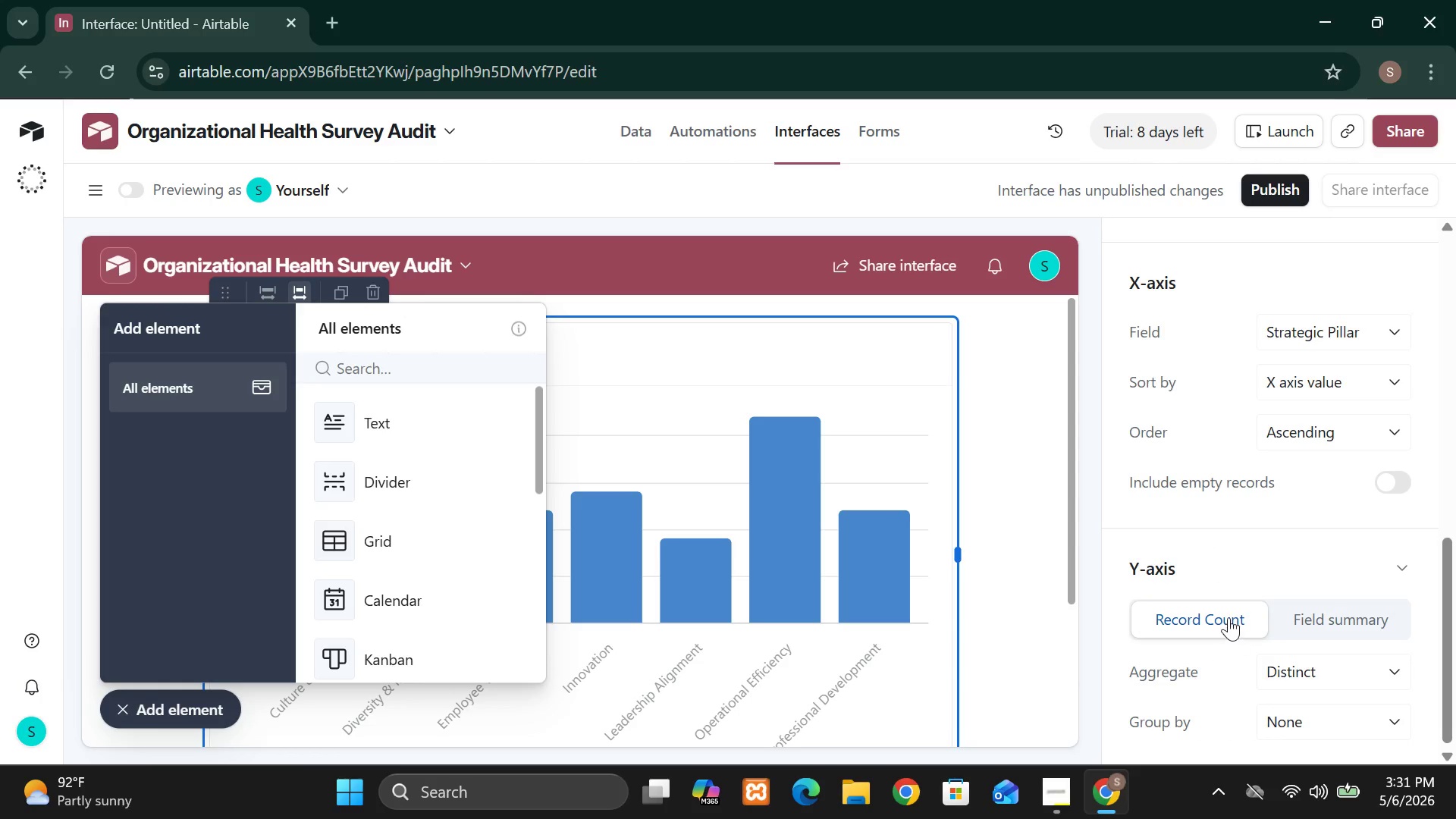 
left_click([1225, 616])
 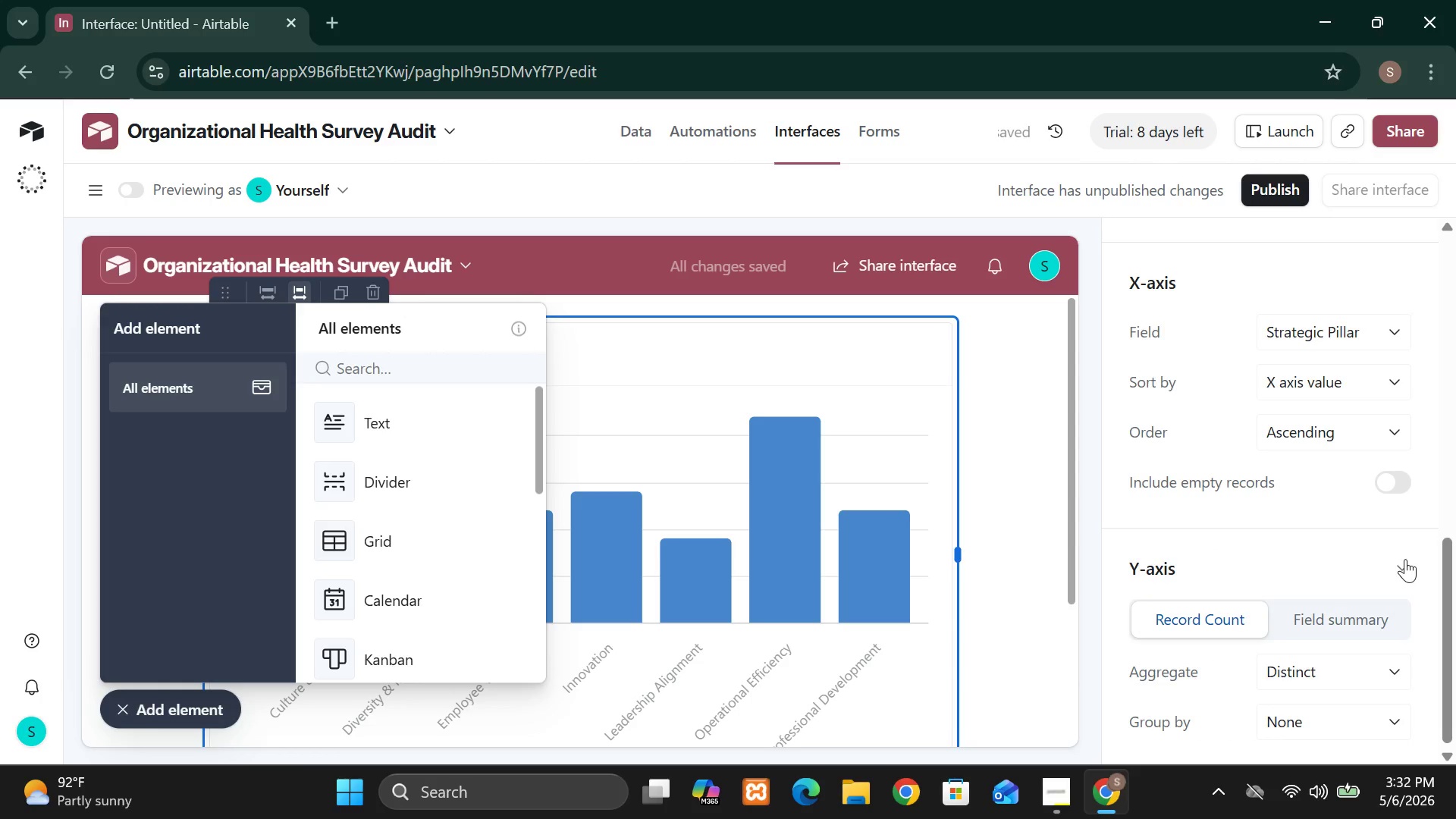 
left_click([1405, 566])
 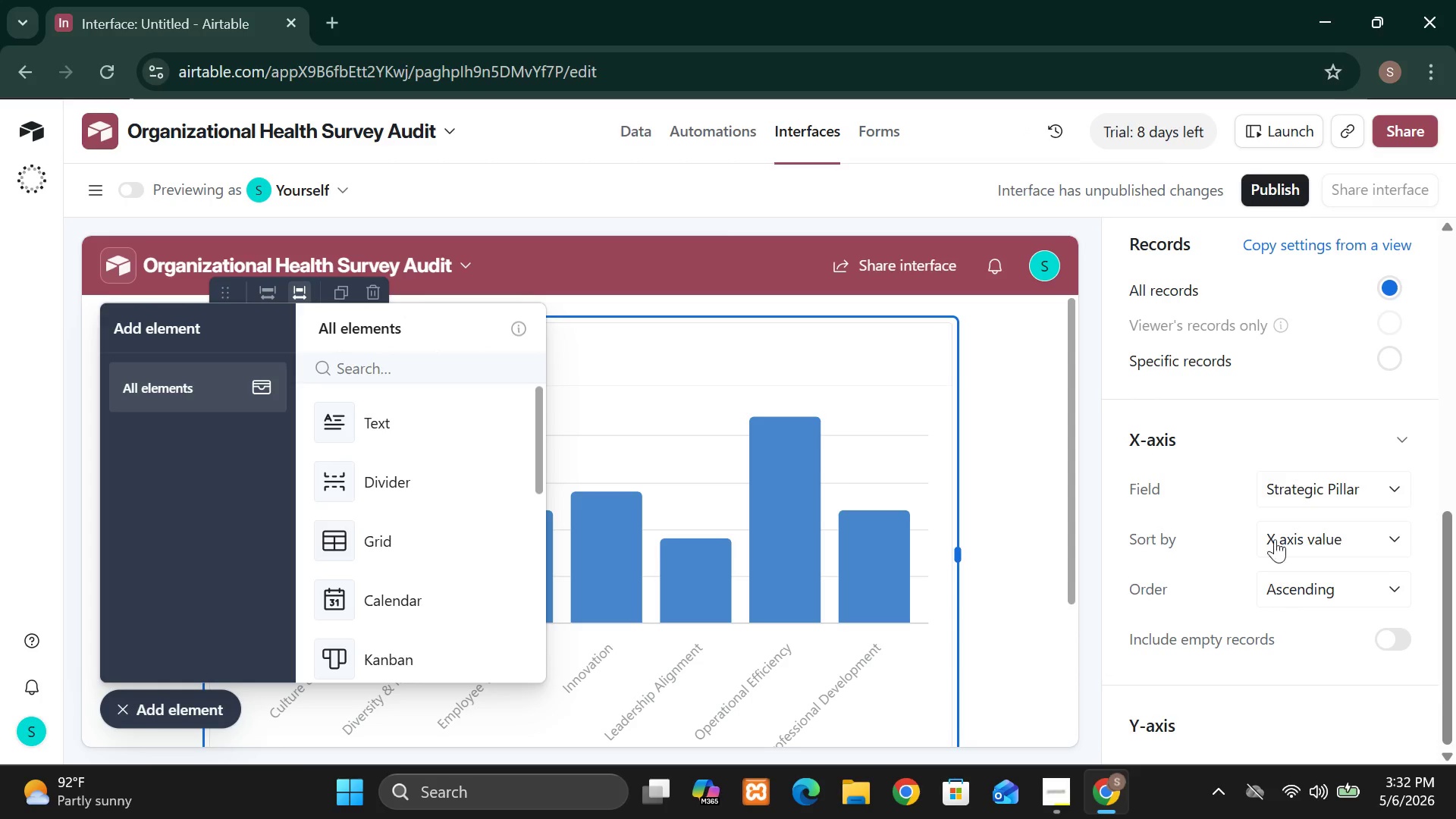 
wait(5.49)
 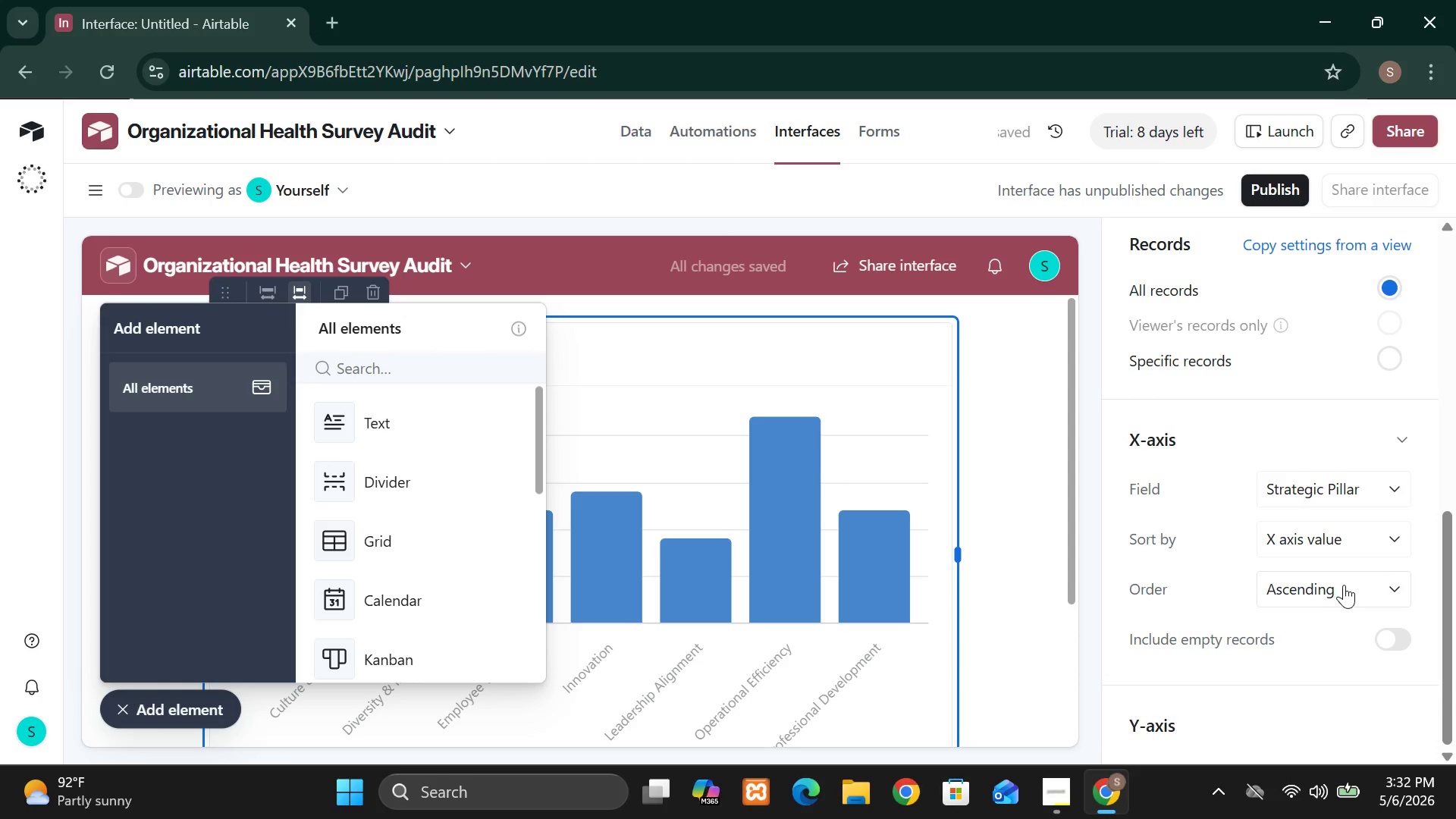 
left_click([930, 483])
 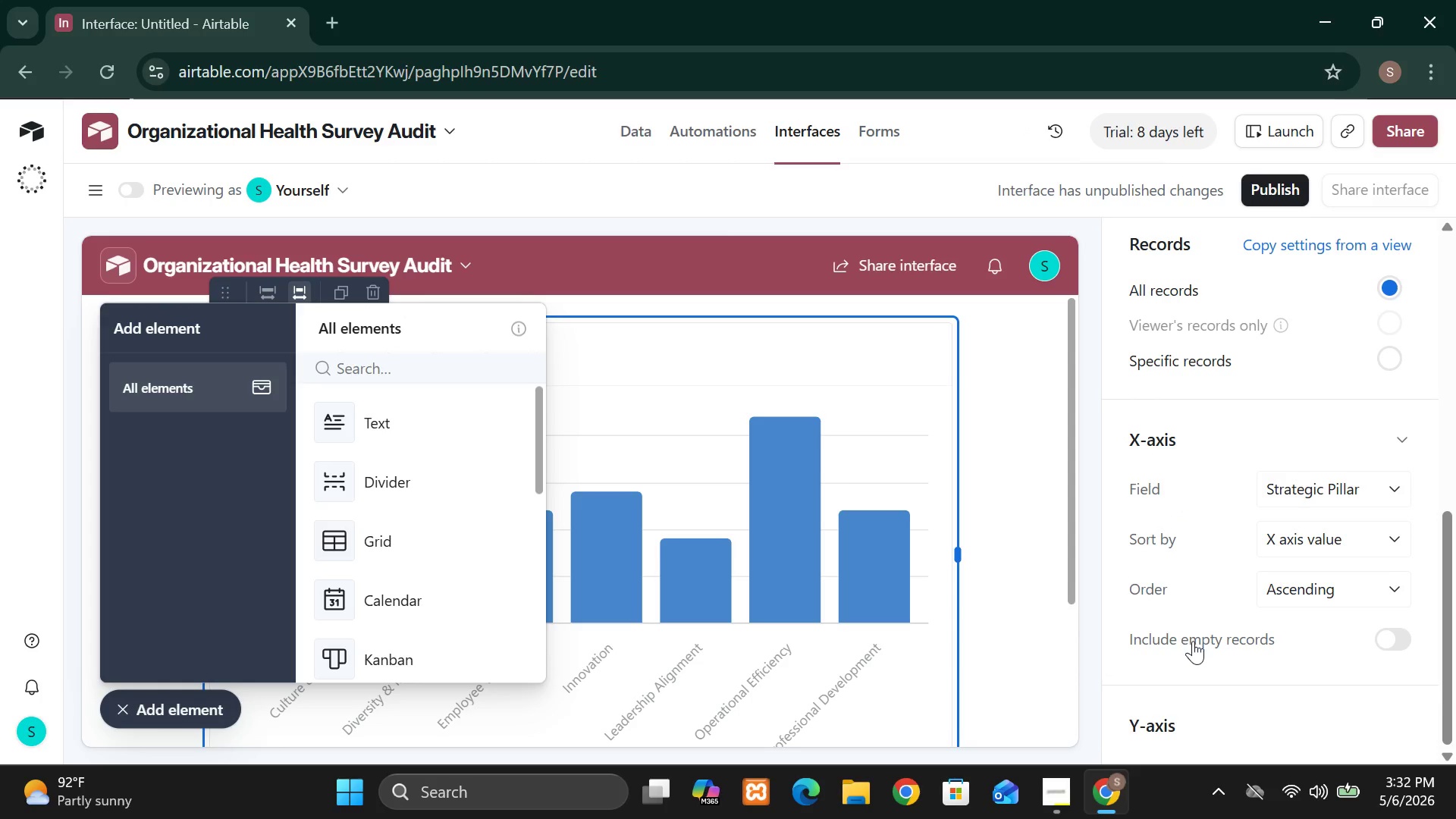 
left_click([1189, 732])
 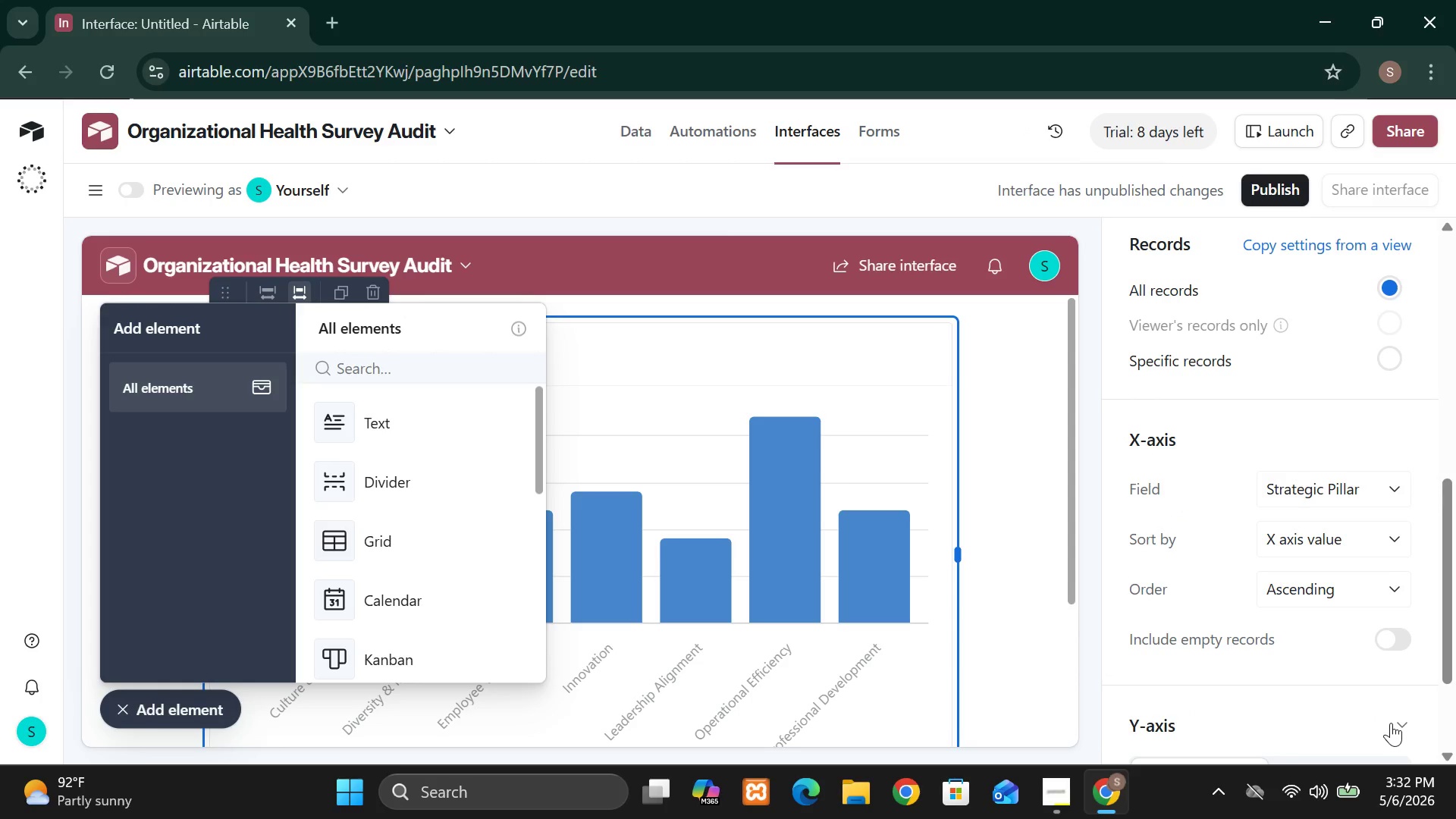 
left_click([1404, 726])
 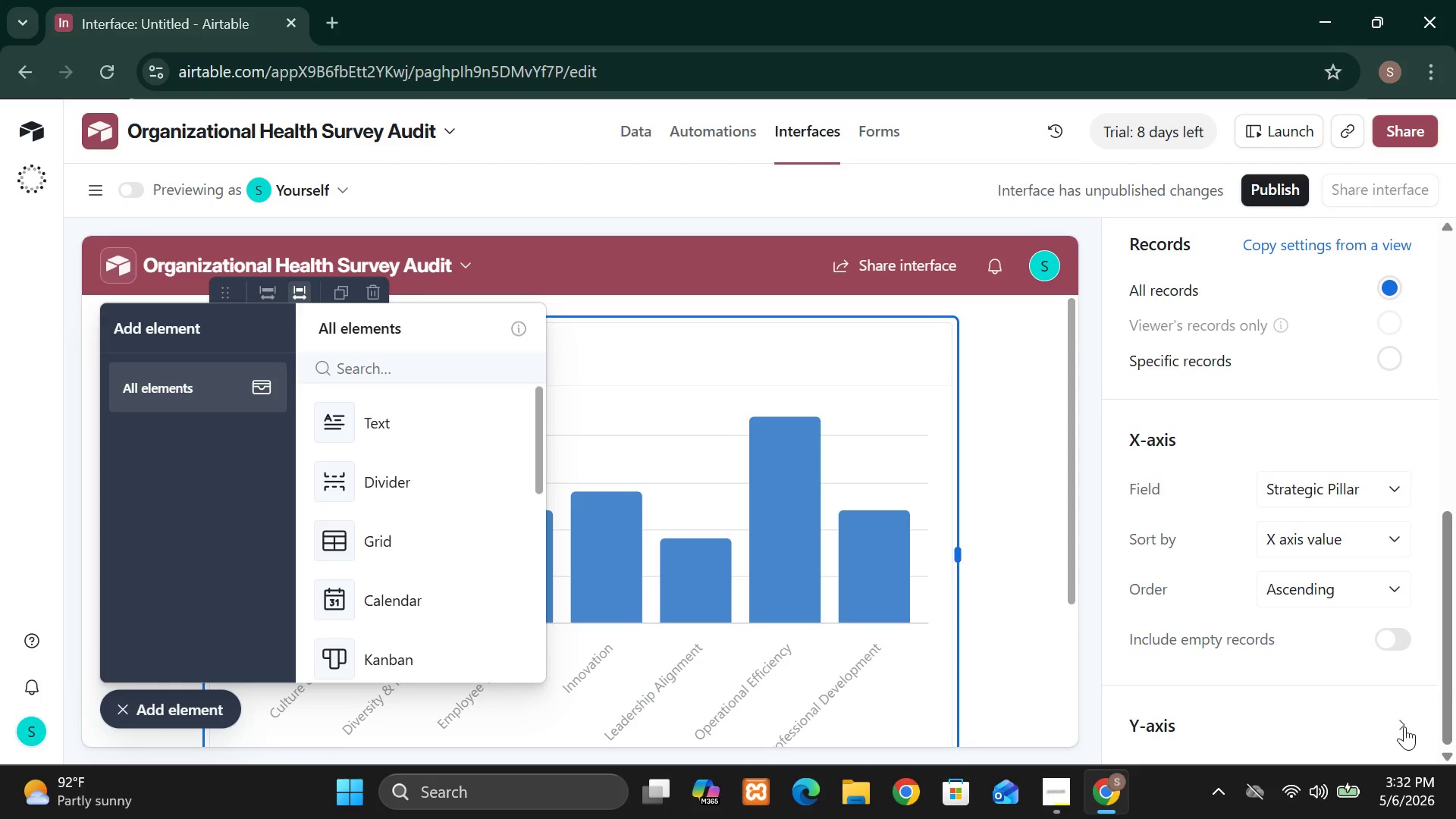 
left_click([1404, 726])
 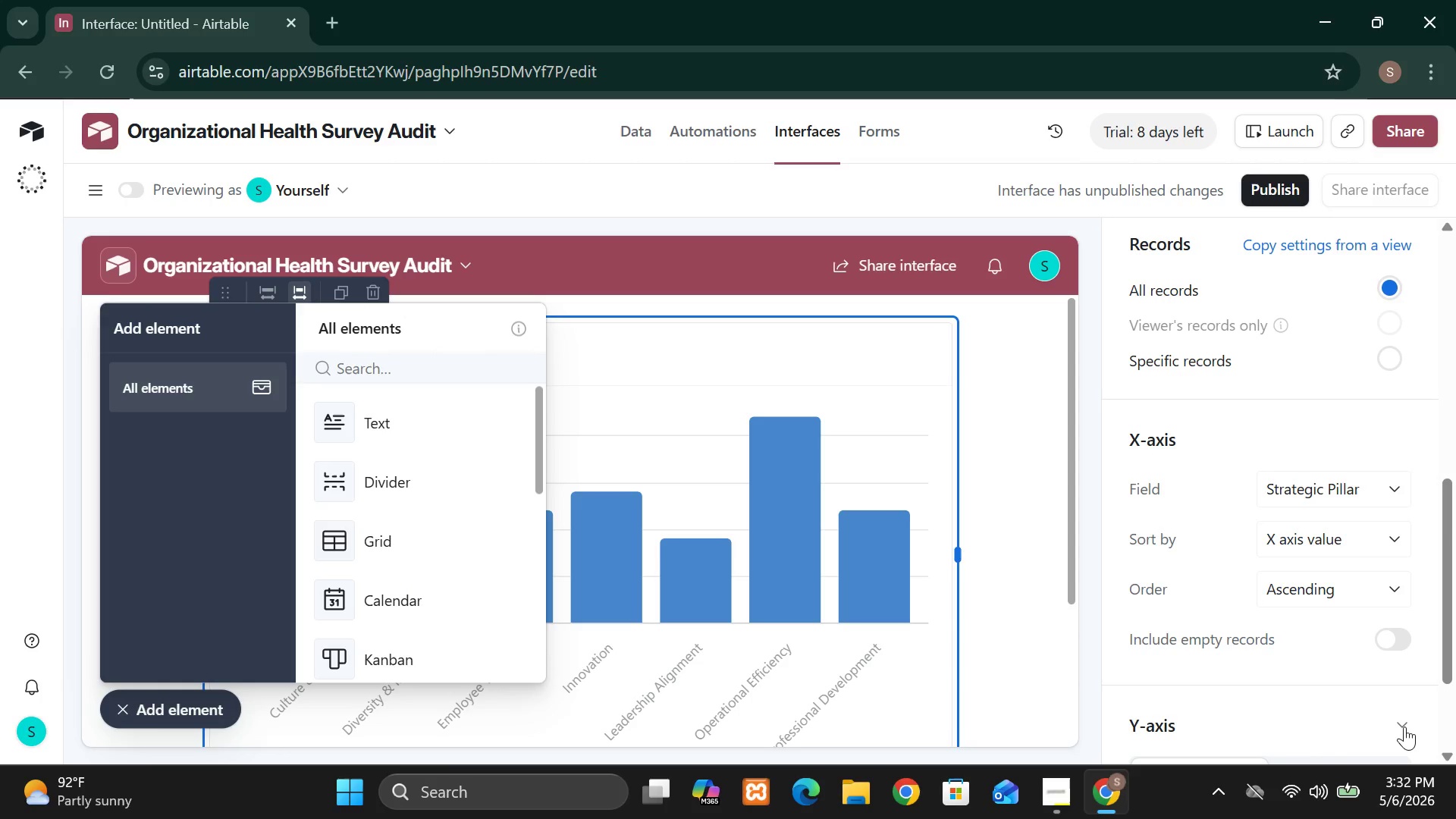 
left_click([1404, 726])
 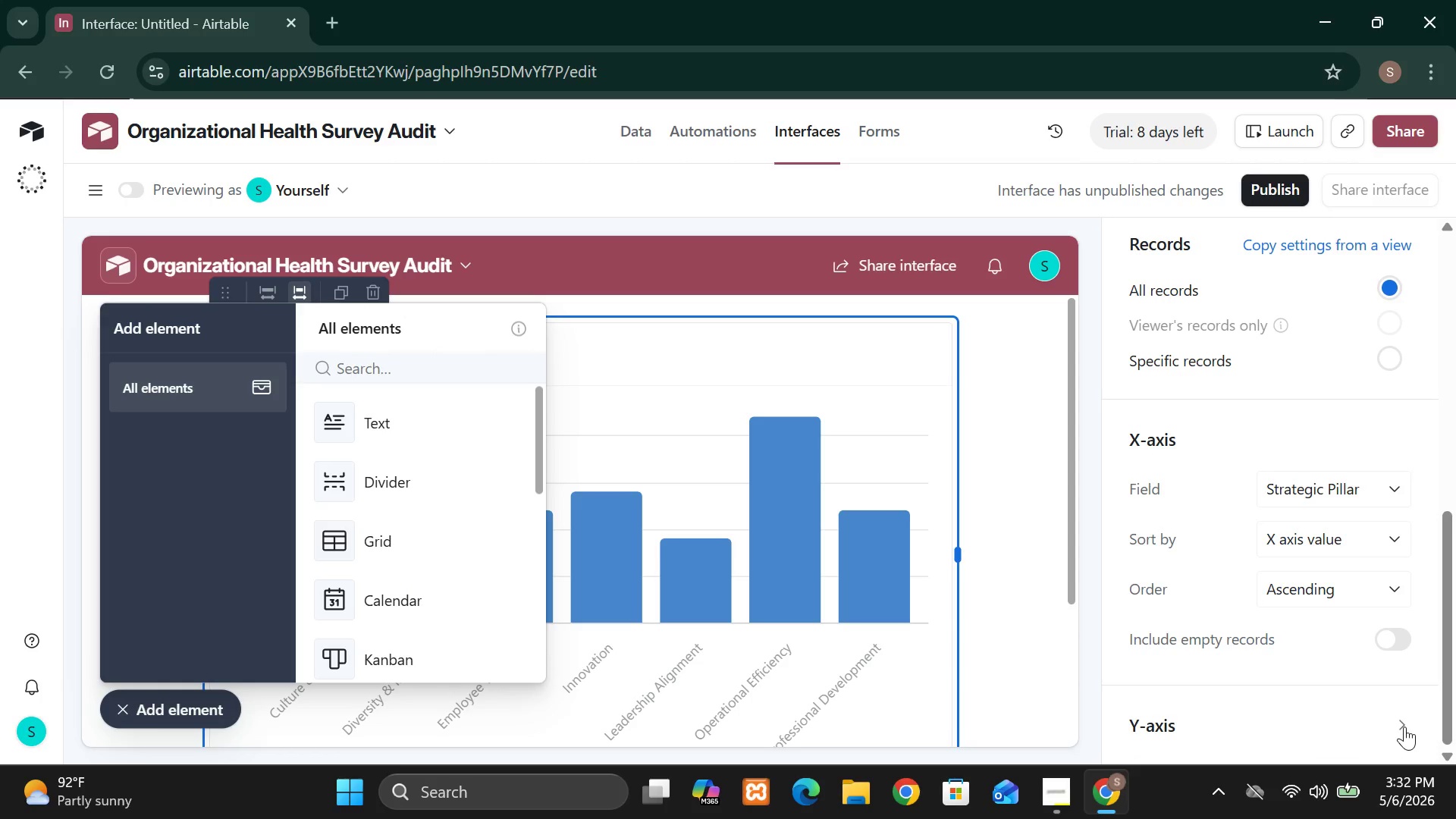 
left_click([1404, 726])
 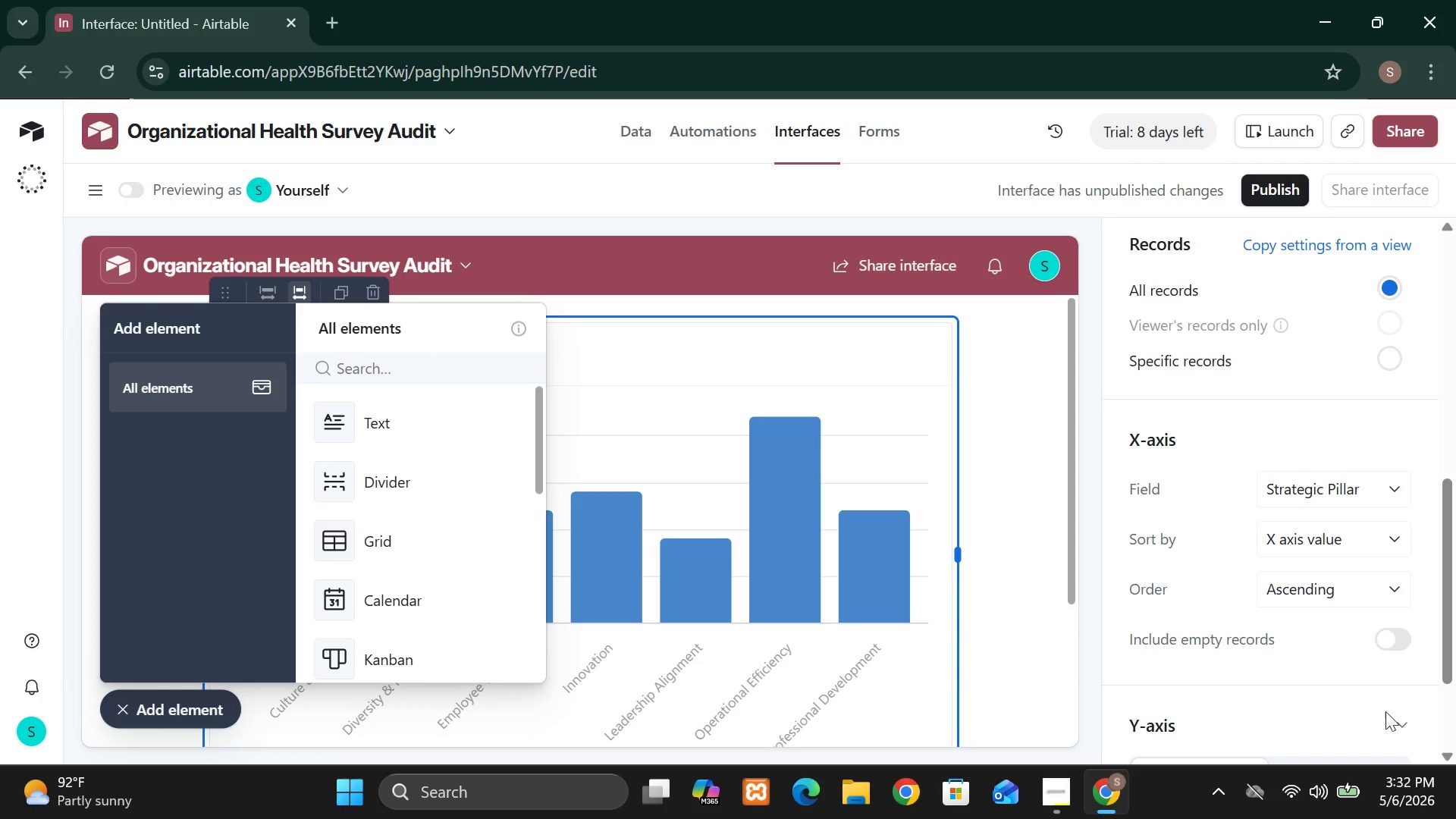 
mouse_move([1282, 659])
 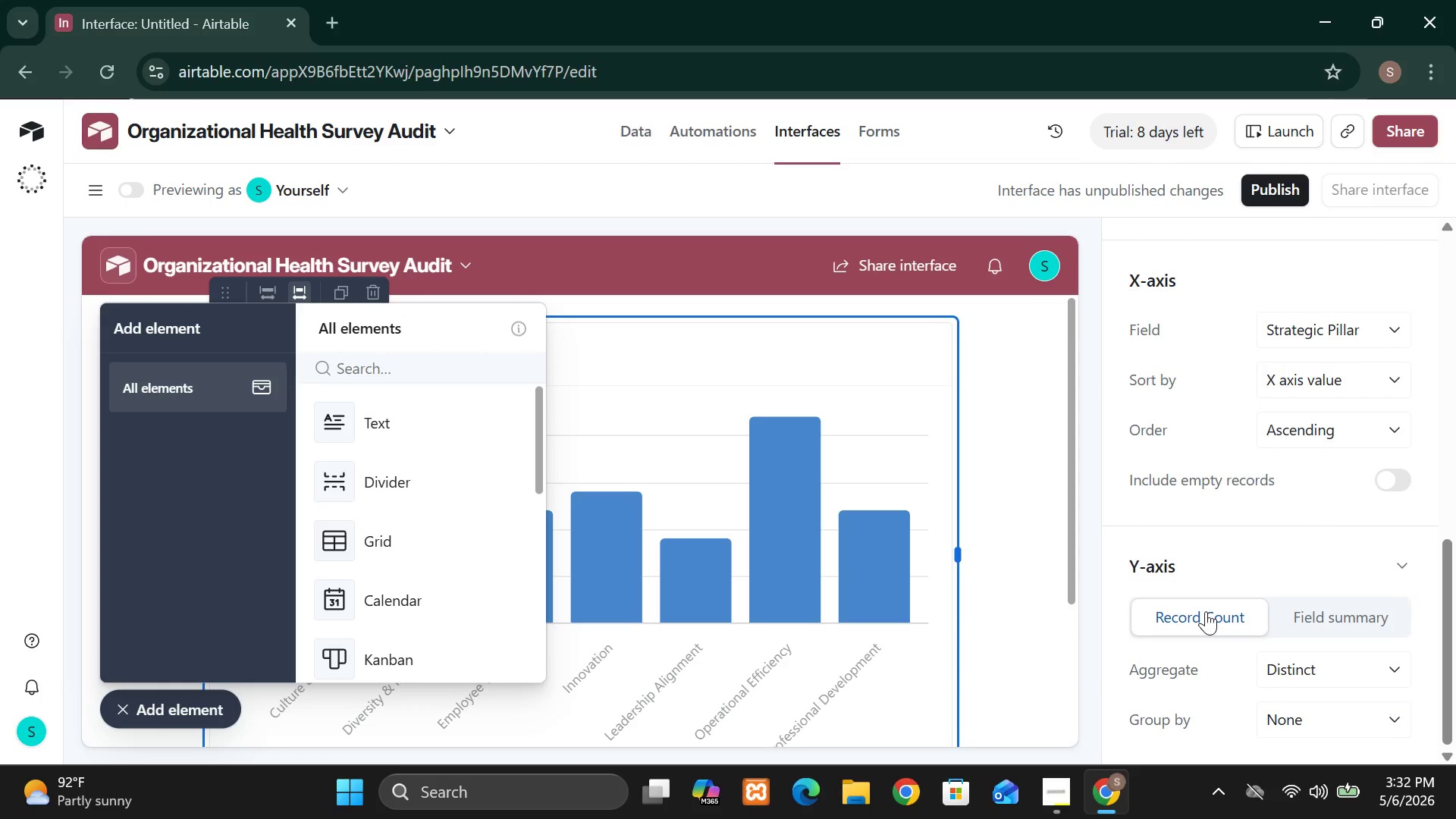 
wait(7.53)
 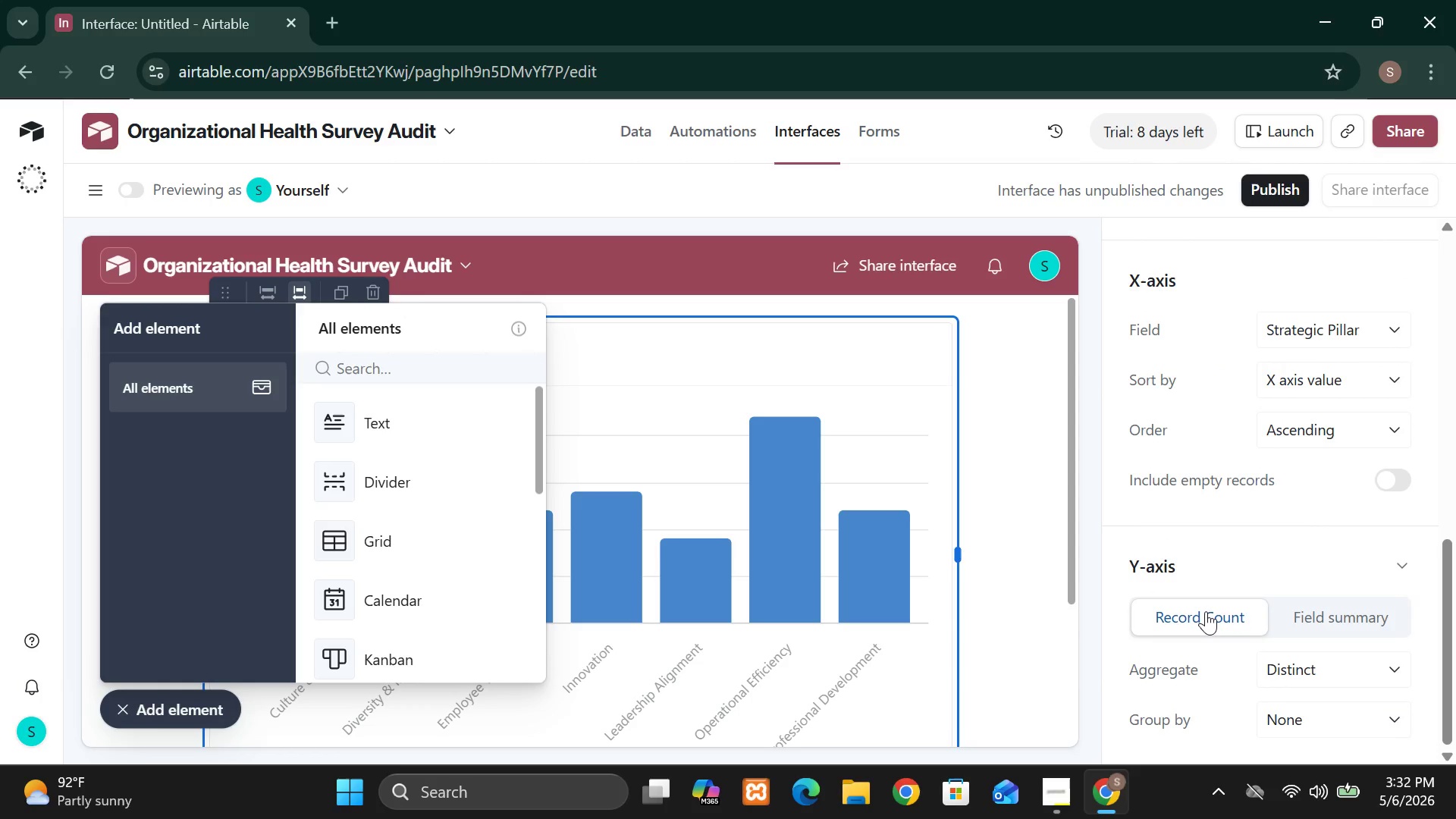 
left_click([1206, 611])
 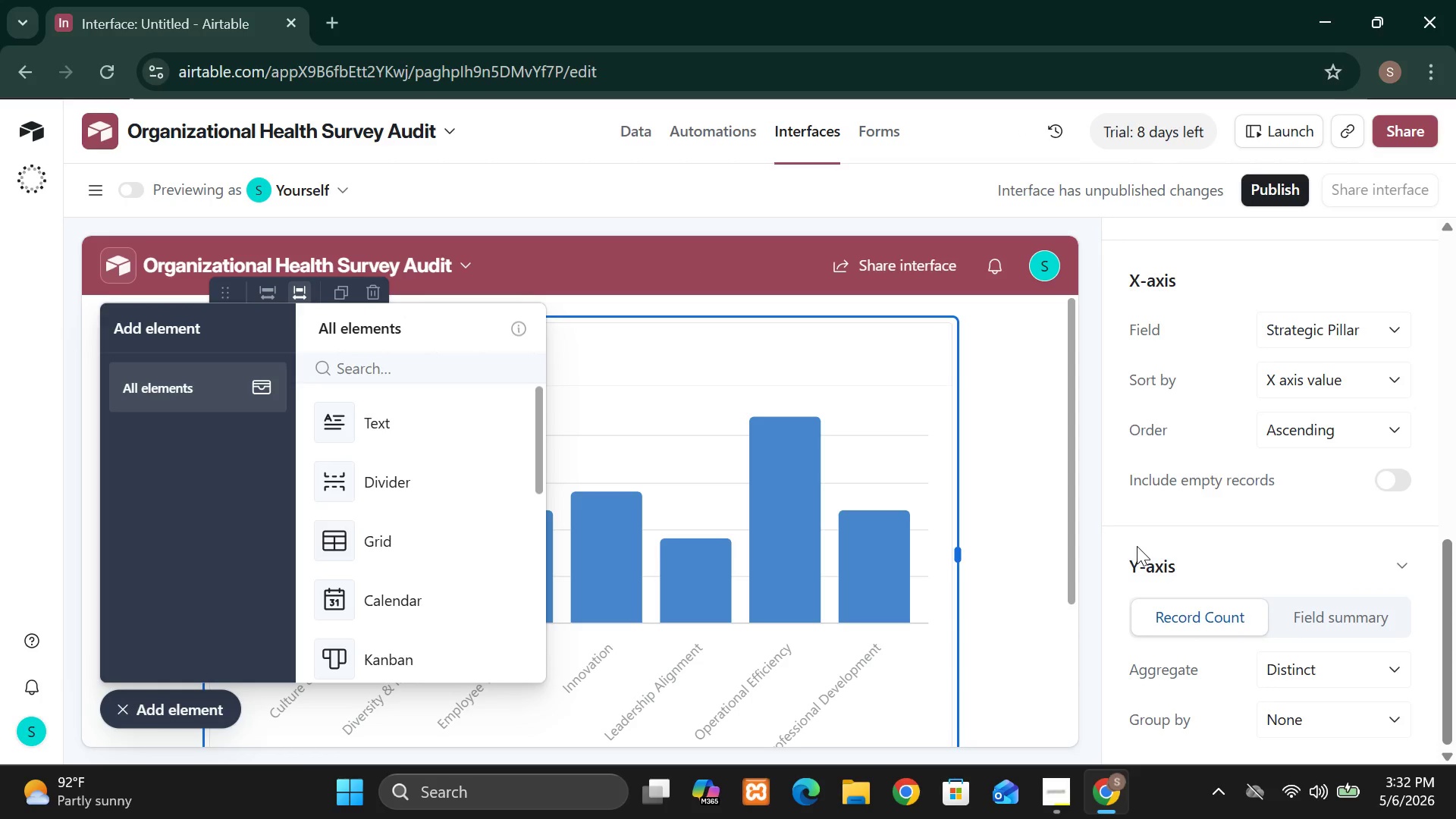 
wait(14.11)
 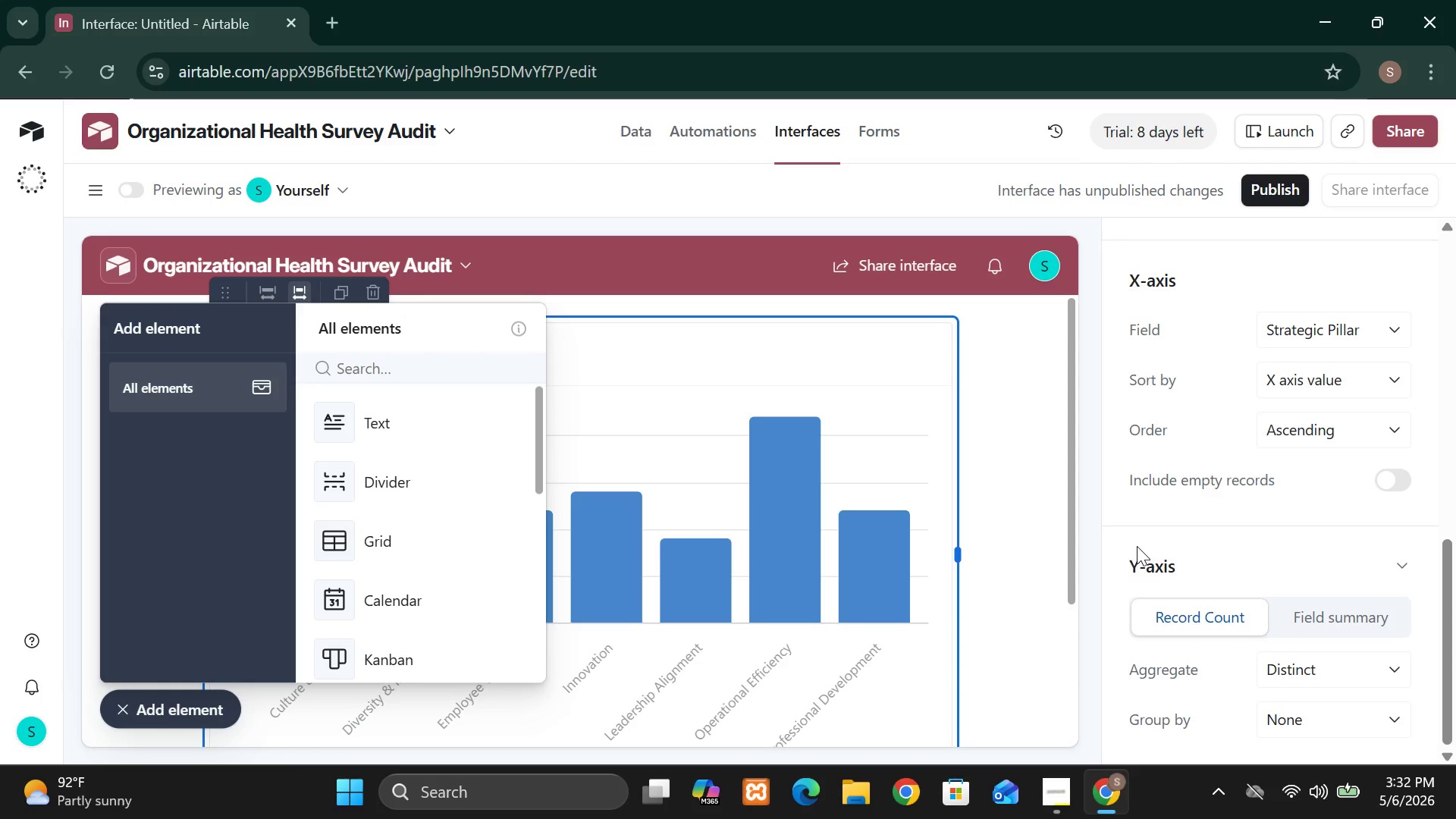 
left_click_drag(start_coordinate=[957, 549], to_coordinate=[961, 554])
 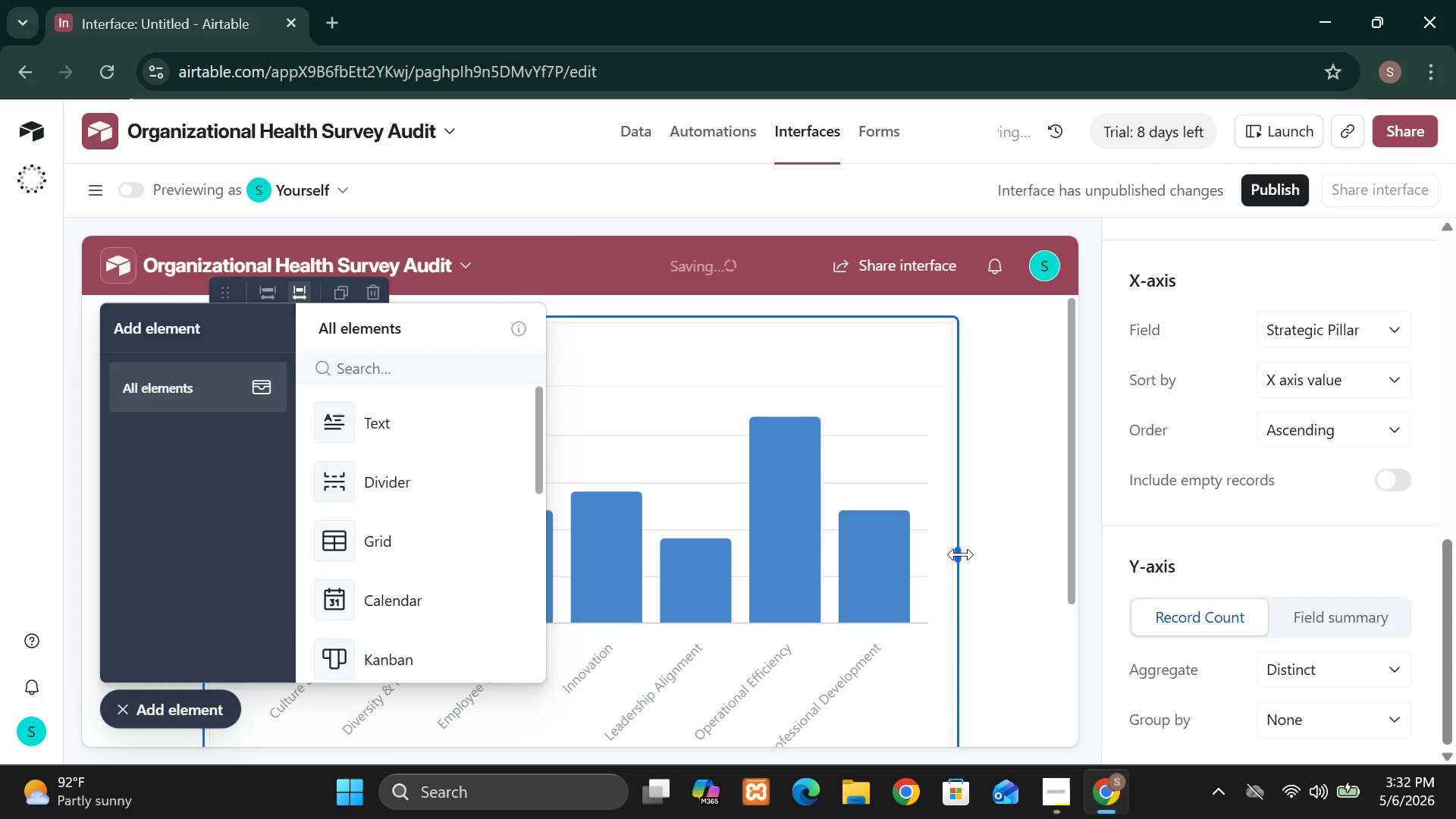 
left_click_drag(start_coordinate=[961, 554], to_coordinate=[998, 555])
 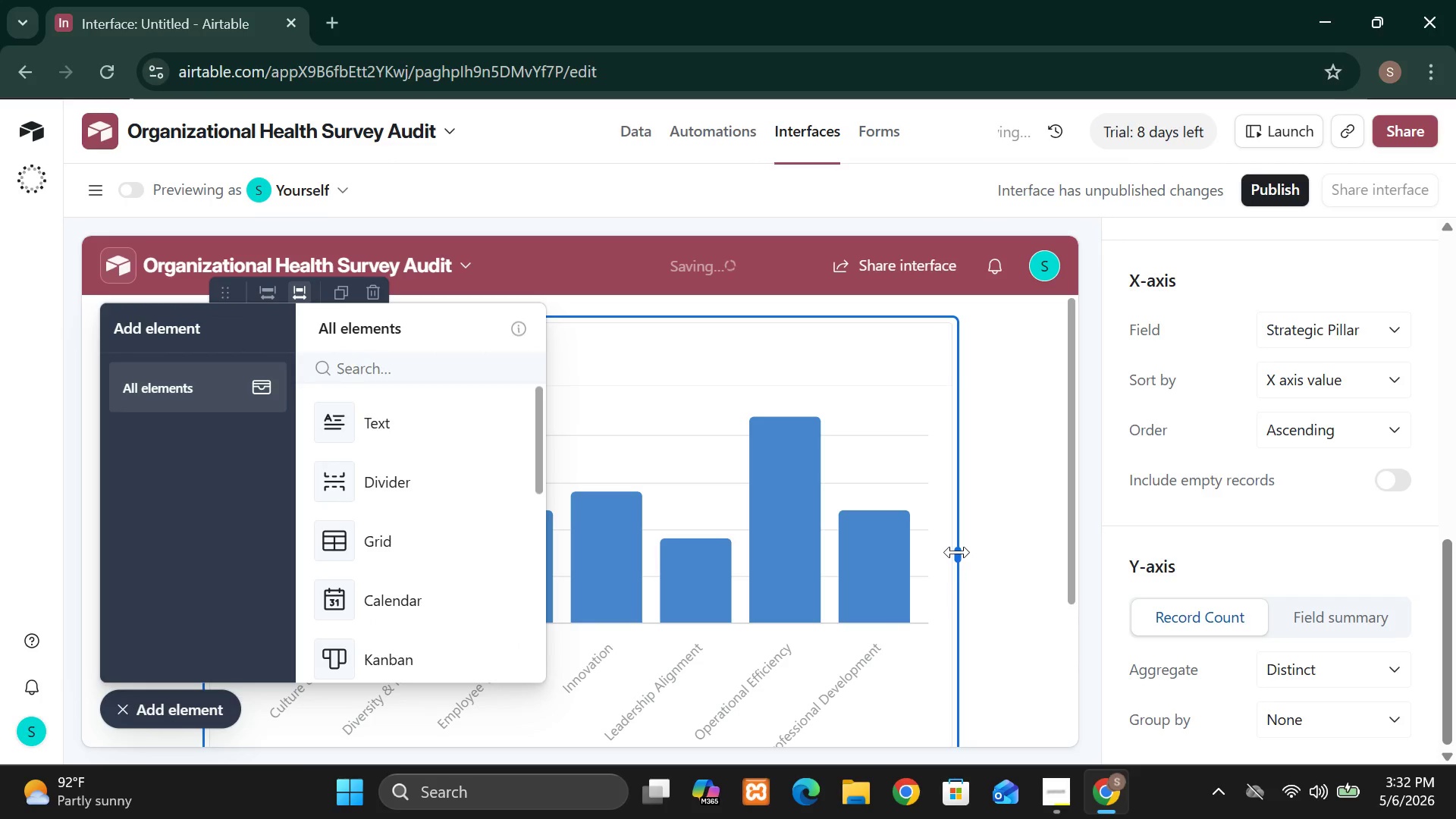 
left_click_drag(start_coordinate=[957, 552], to_coordinate=[1007, 556])
 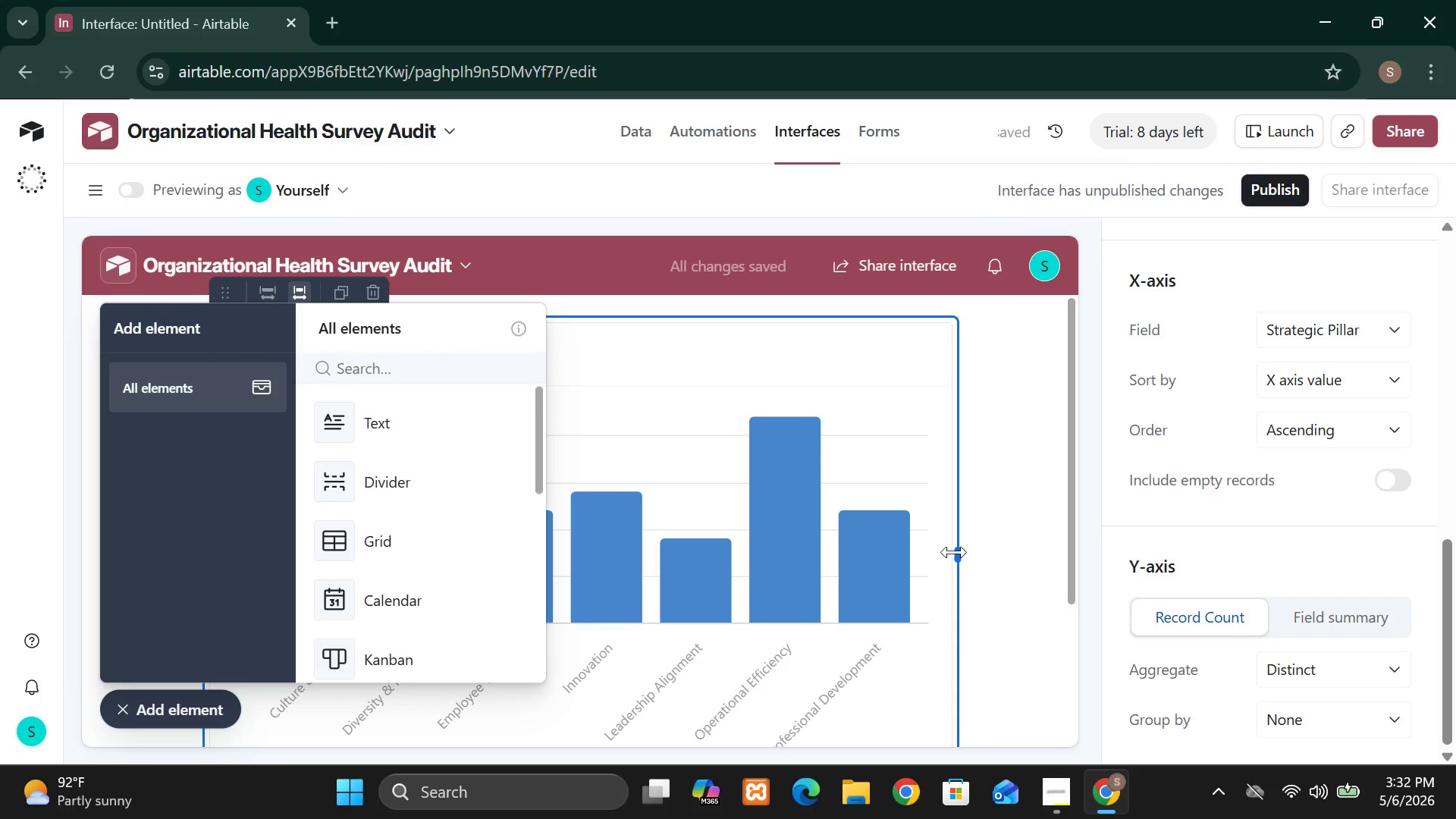 
left_click_drag(start_coordinate=[958, 552], to_coordinate=[987, 553])
 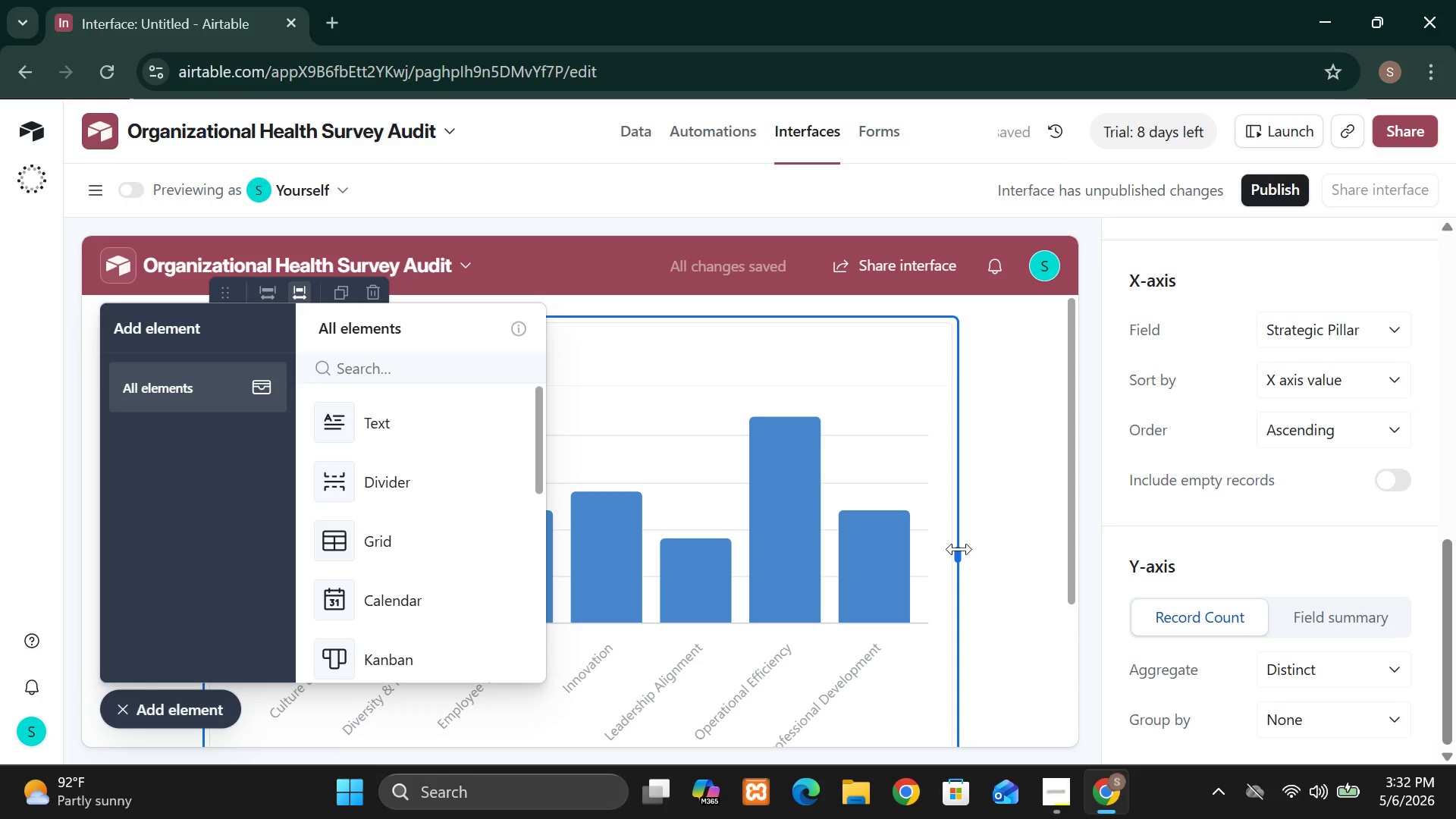 
wait(6.11)
 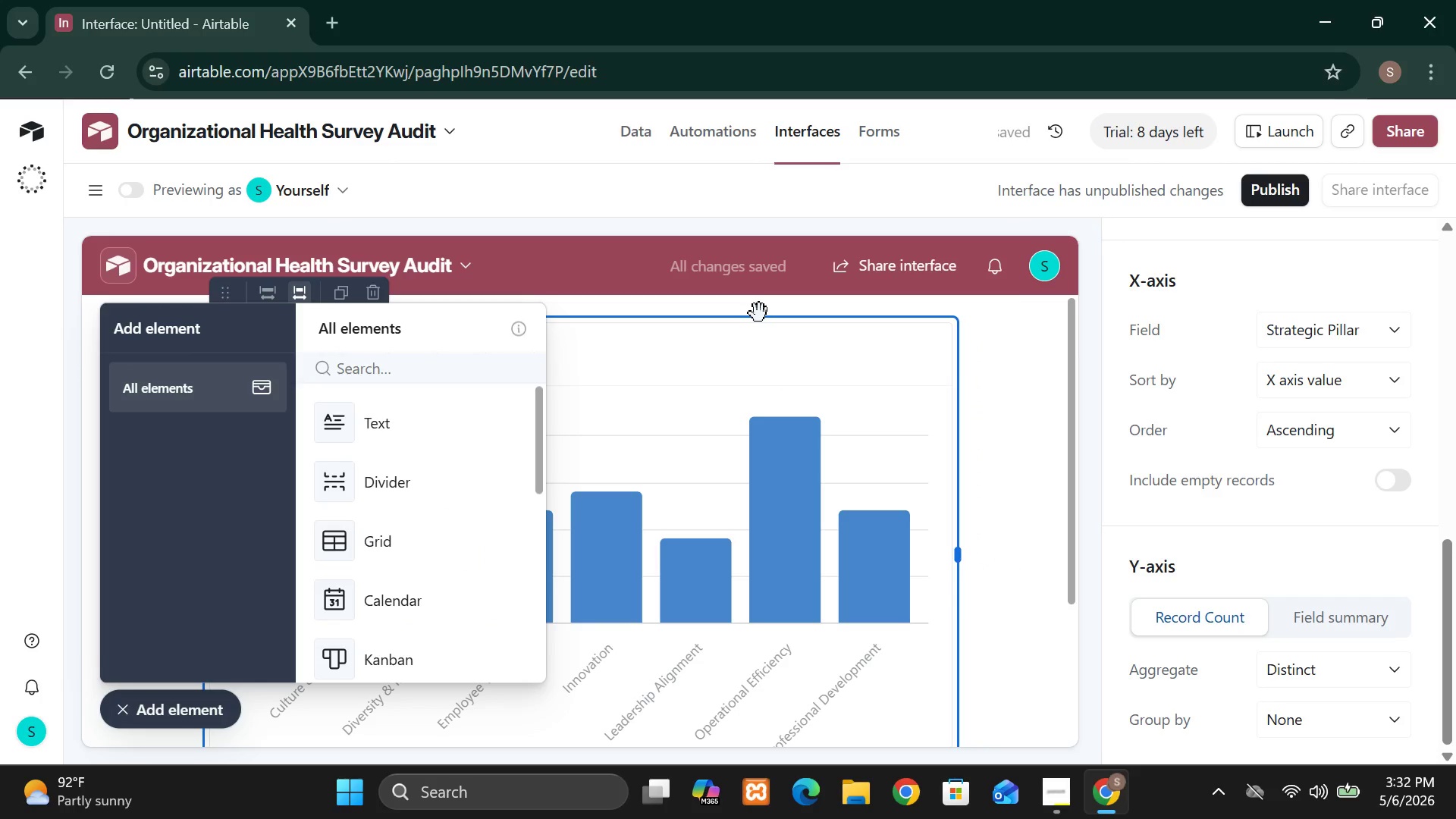 
left_click_drag(start_coordinate=[959, 549], to_coordinate=[956, 551])
 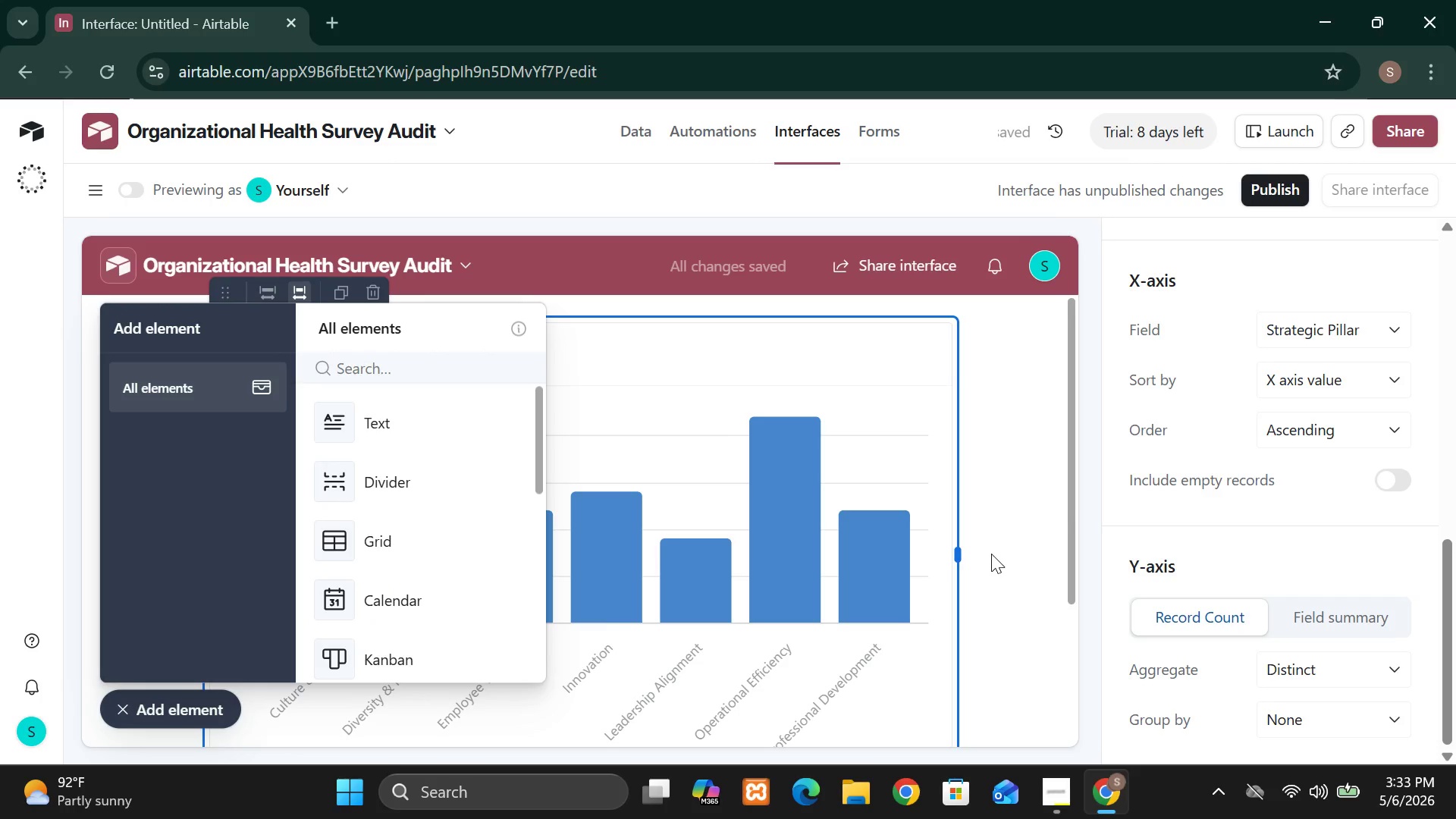 
left_click_drag(start_coordinate=[952, 551], to_coordinate=[1161, 551])
 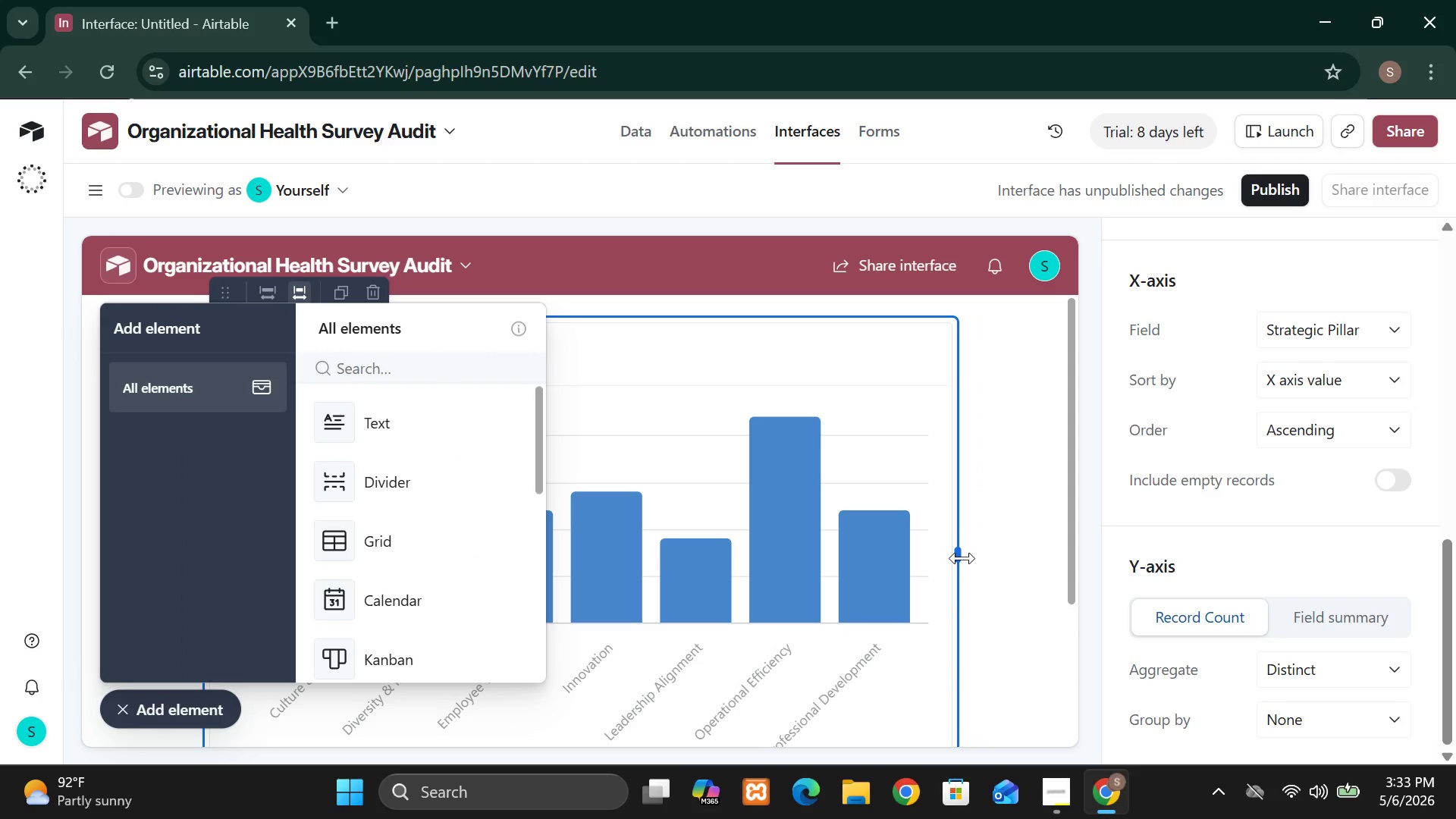 
wait(12.97)
 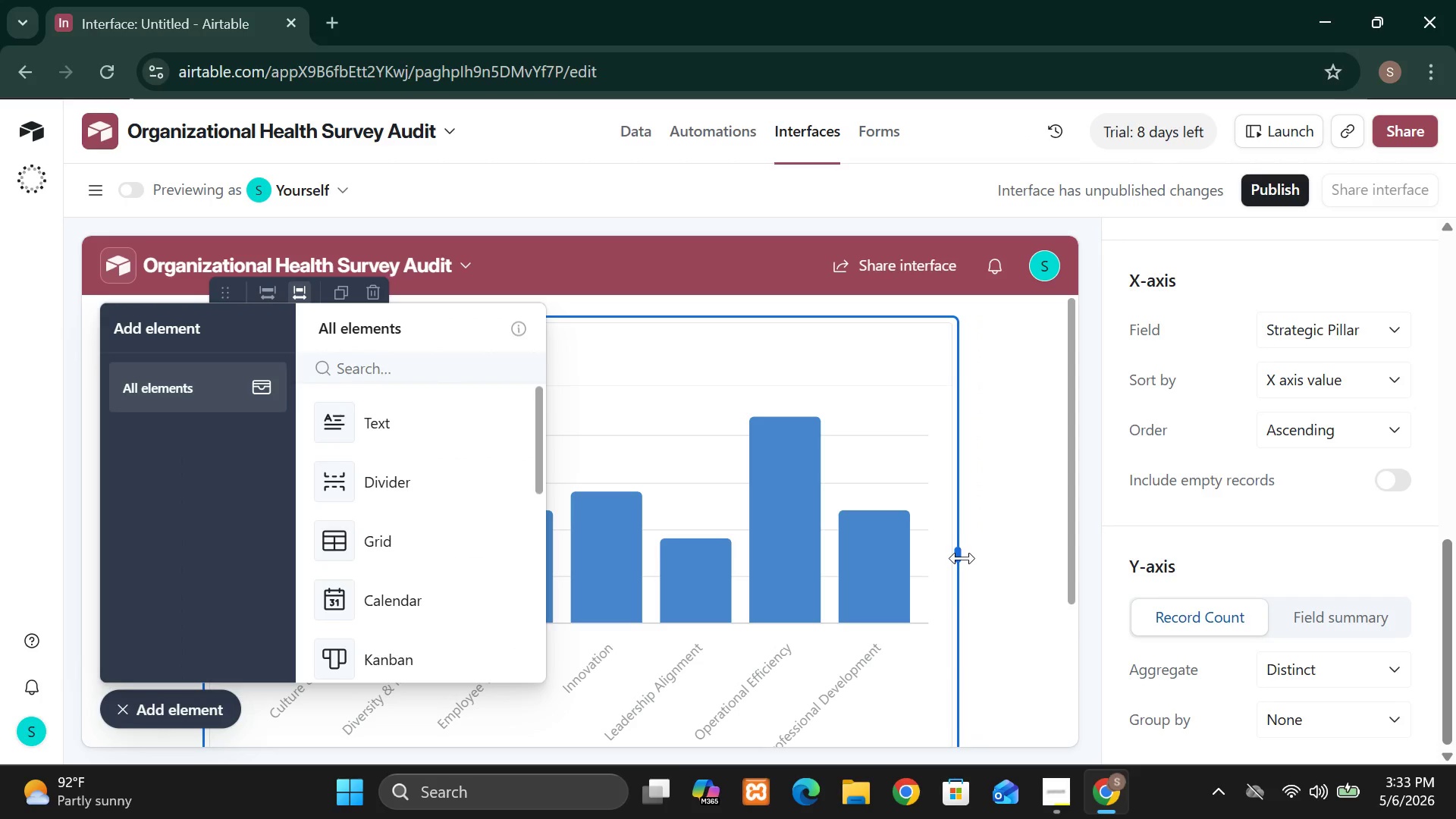 
left_click_drag(start_coordinate=[956, 554], to_coordinate=[1134, 537])
 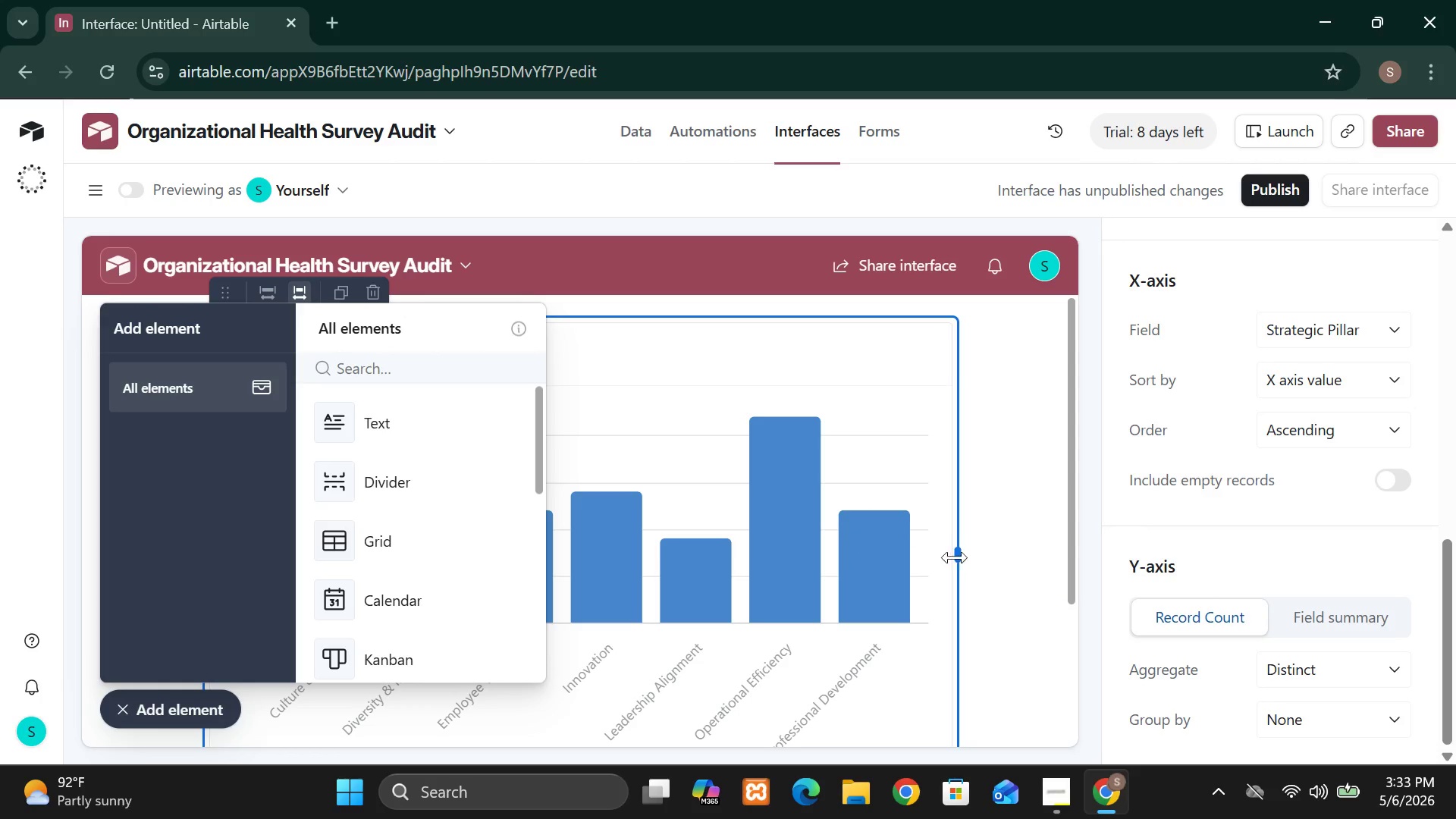 
wait(14.89)
 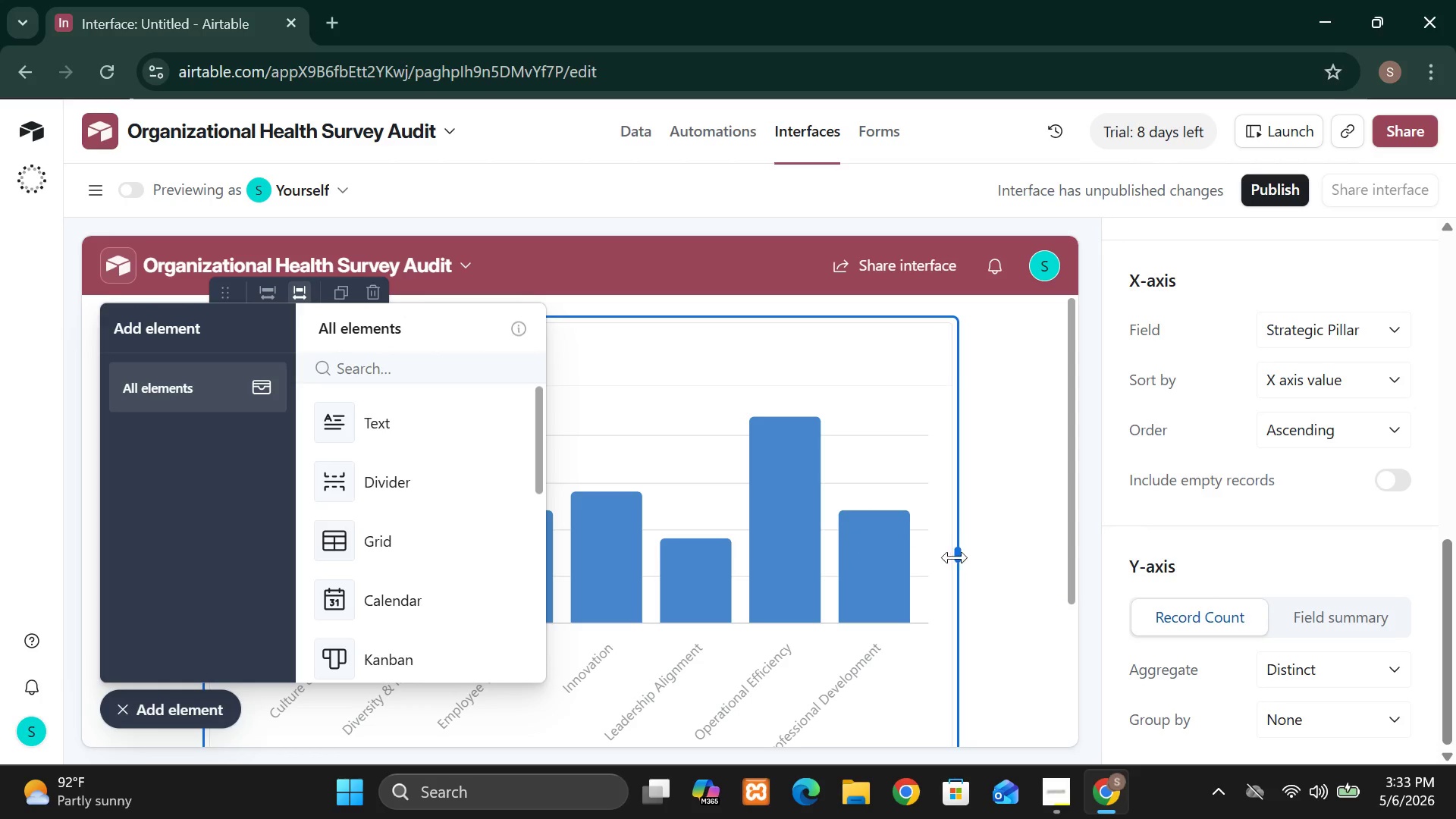 
left_click_drag(start_coordinate=[959, 557], to_coordinate=[990, 565])
 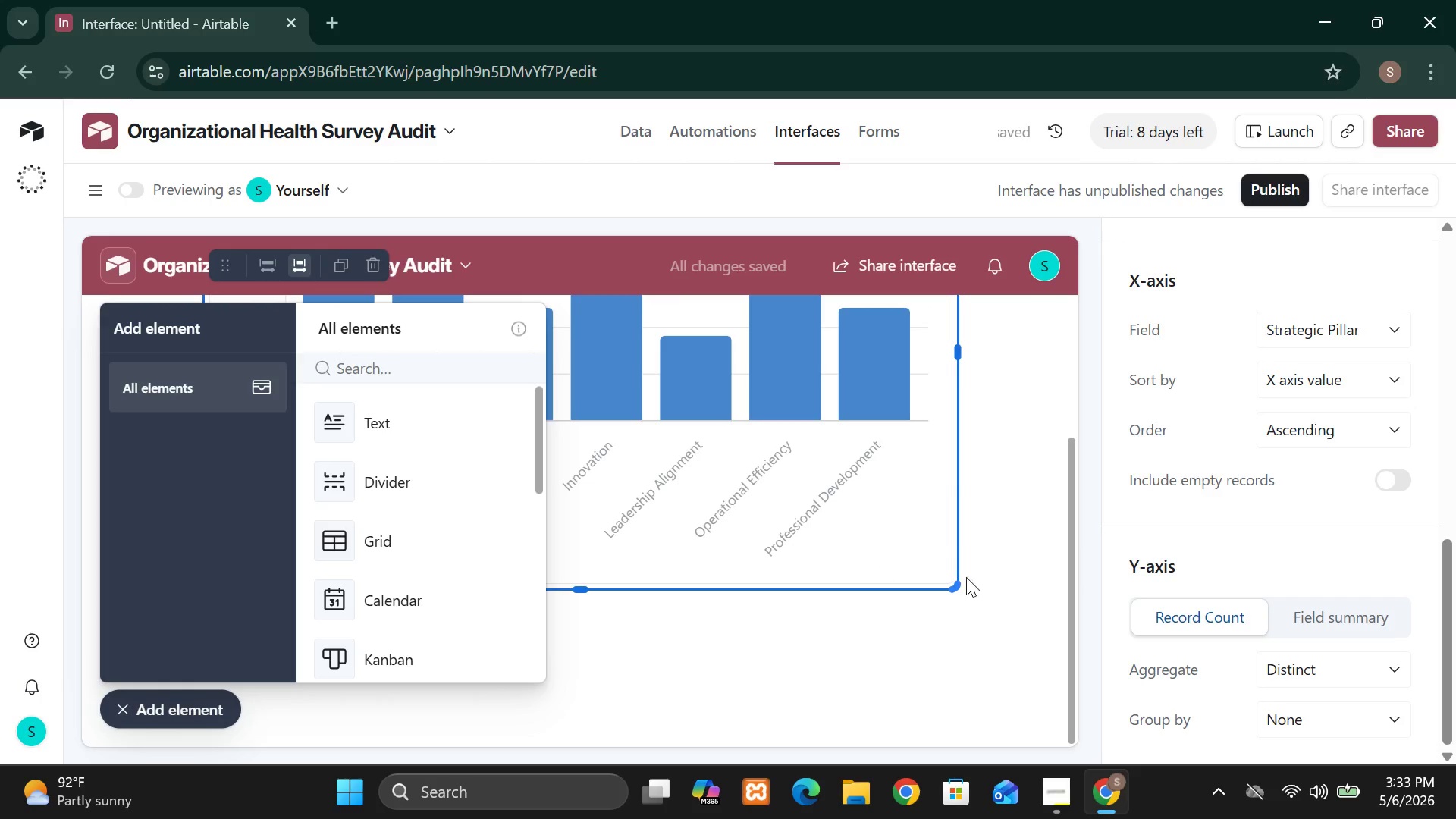 
left_click_drag(start_coordinate=[951, 588], to_coordinate=[1043, 645])
 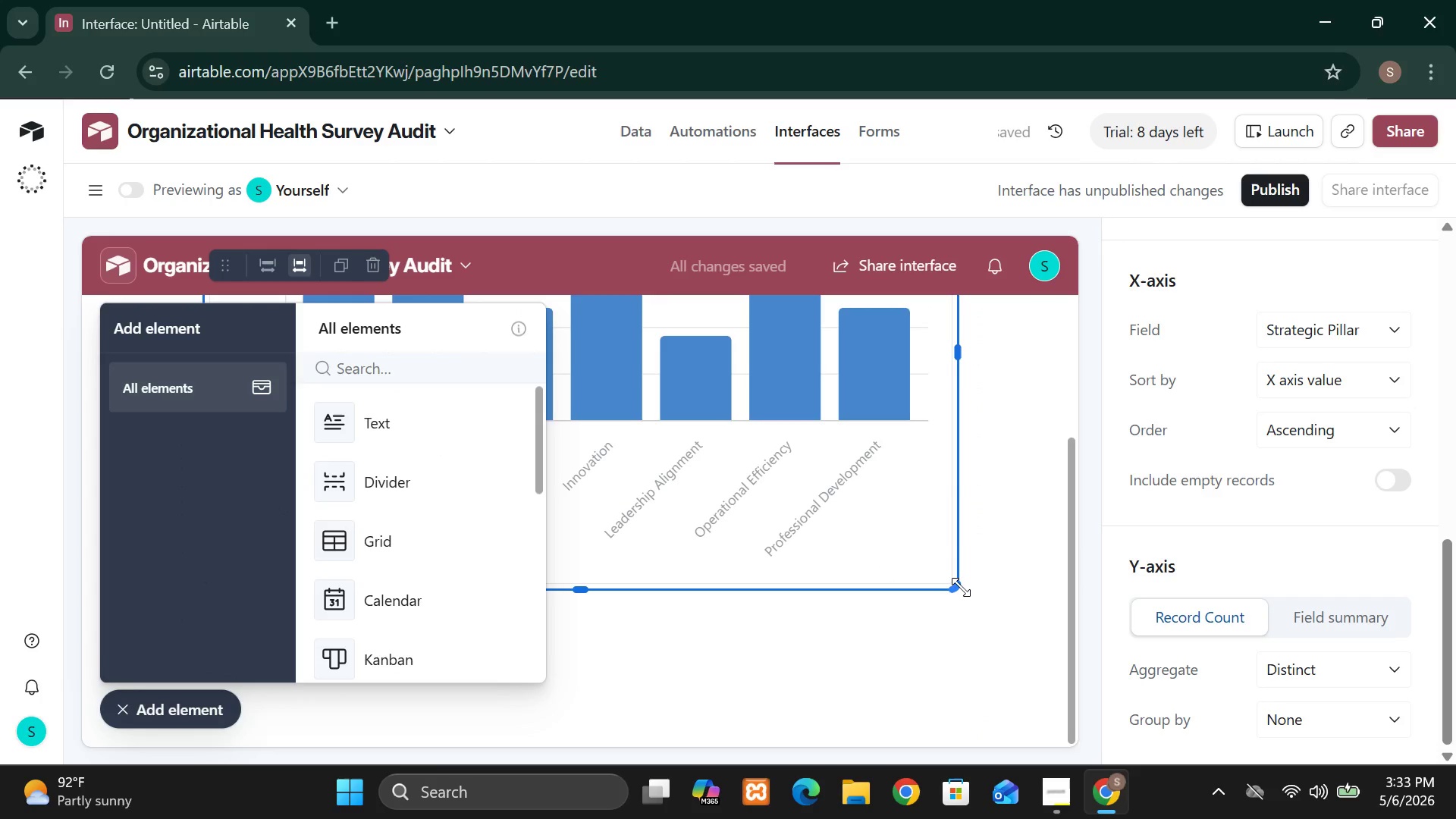 
left_click_drag(start_coordinate=[961, 587], to_coordinate=[1062, 659])
 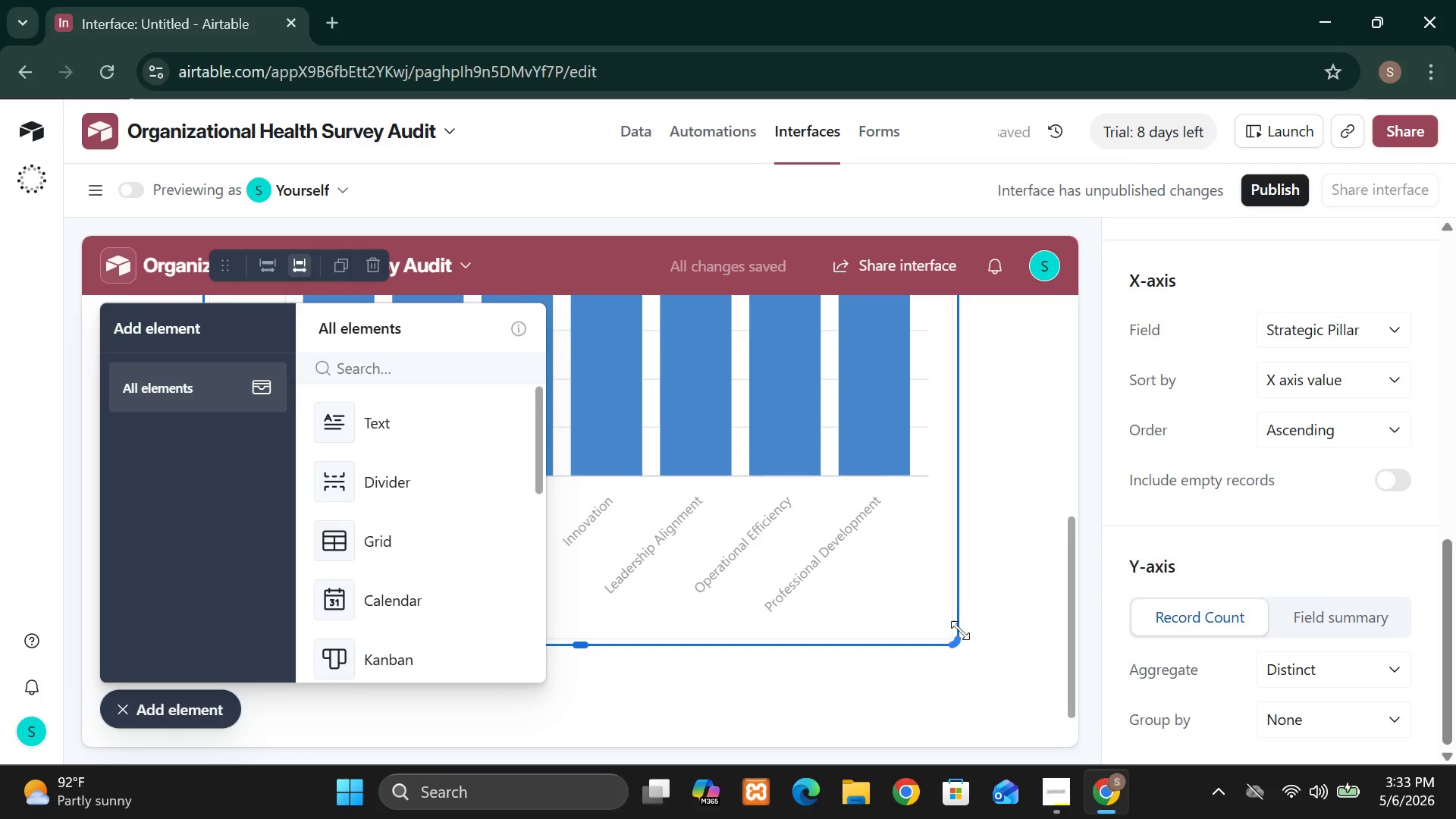 
left_click_drag(start_coordinate=[962, 642], to_coordinate=[995, 669])
 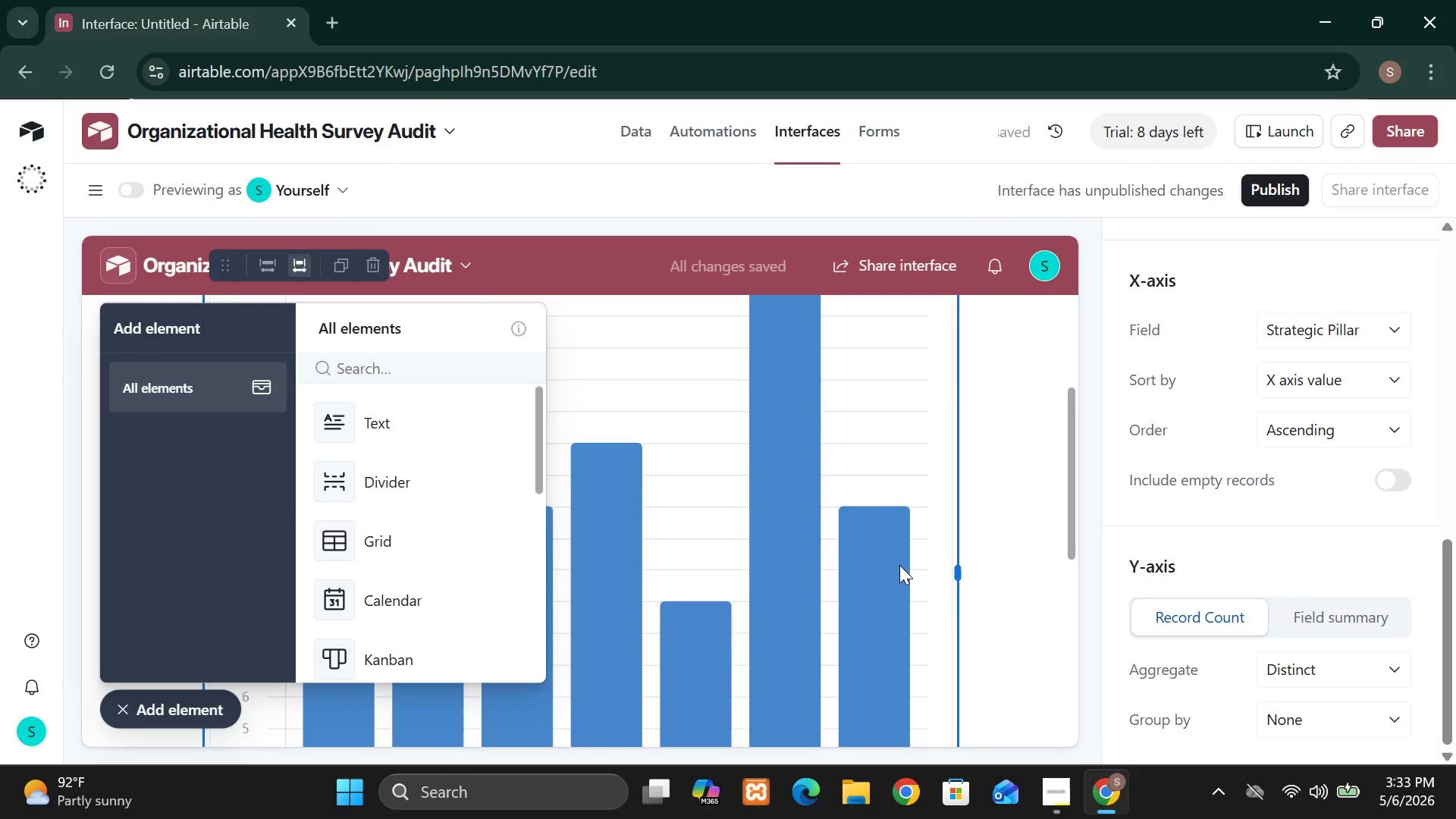 
wait(7.92)
 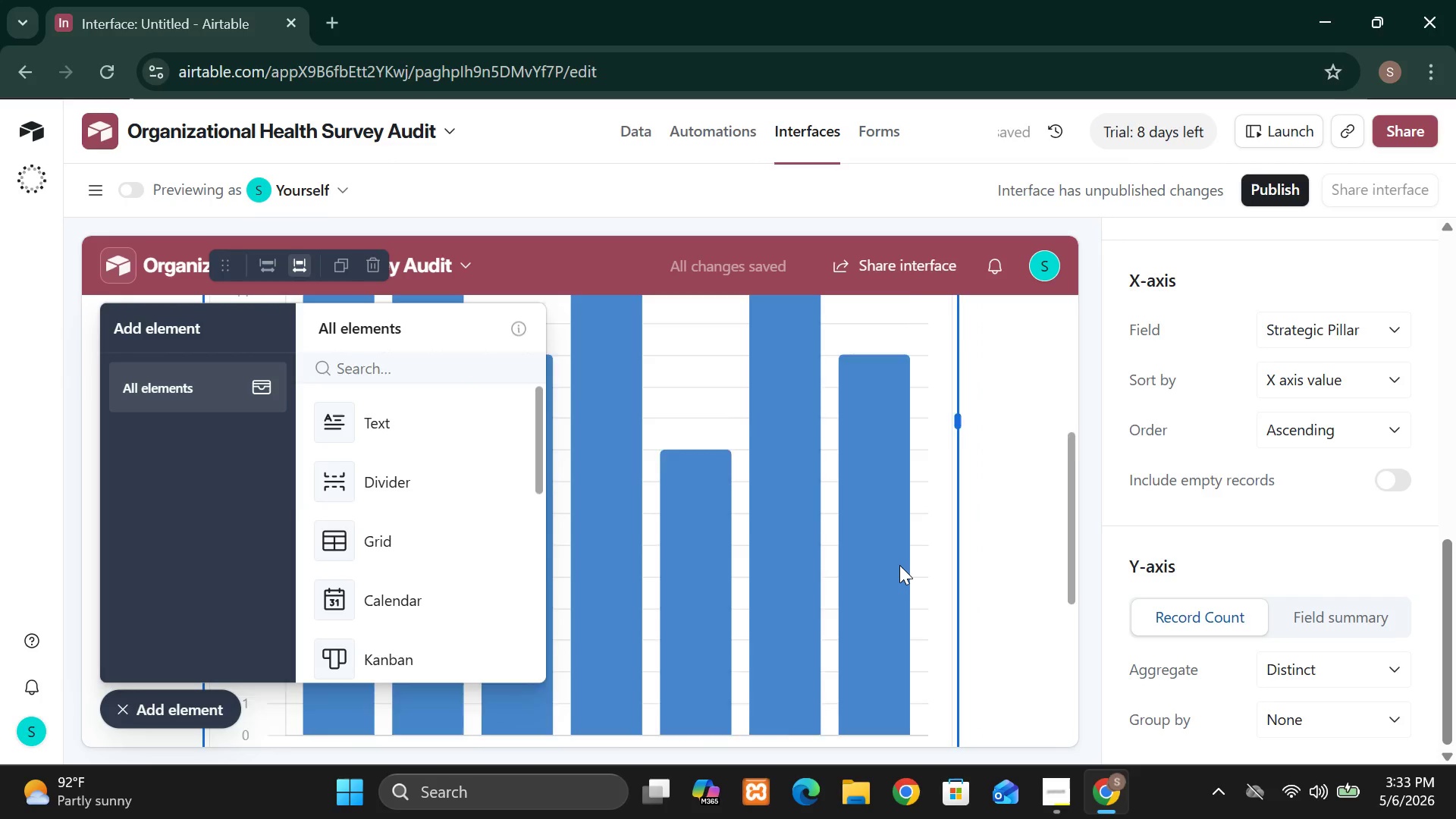 
mouse_move([918, 569])
 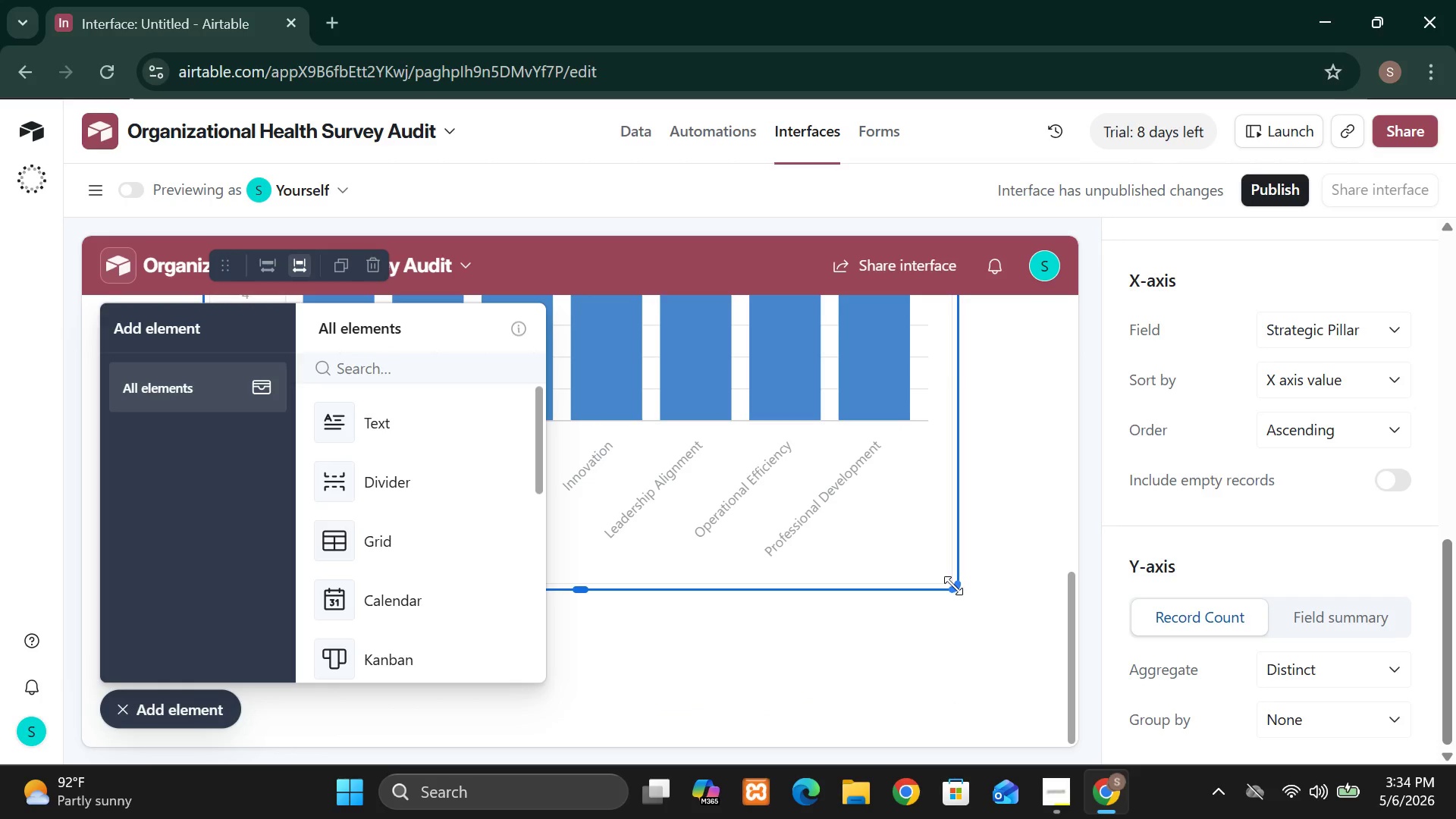 
left_click_drag(start_coordinate=[953, 585], to_coordinate=[986, 676])
 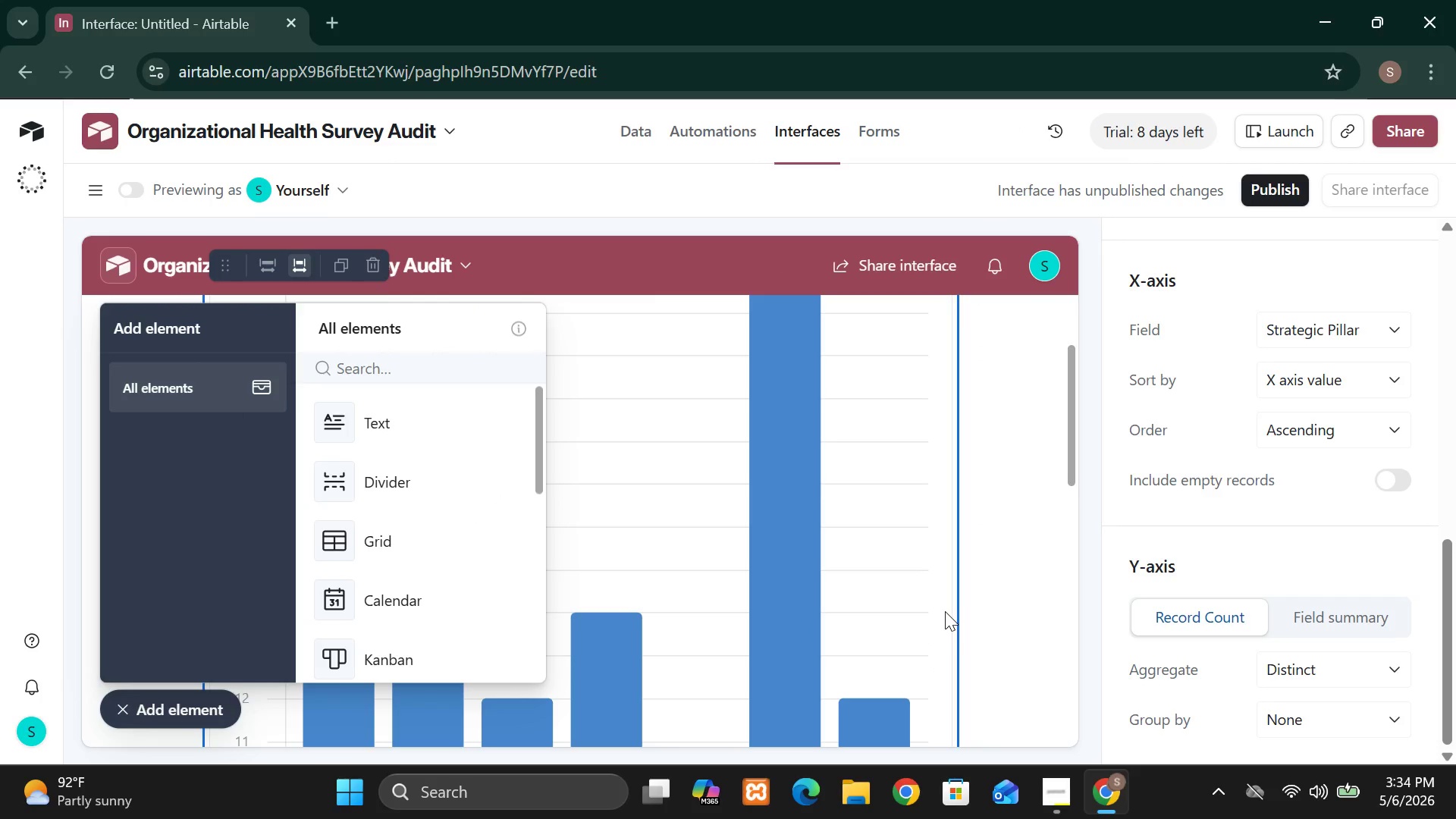 
wait(12.83)
 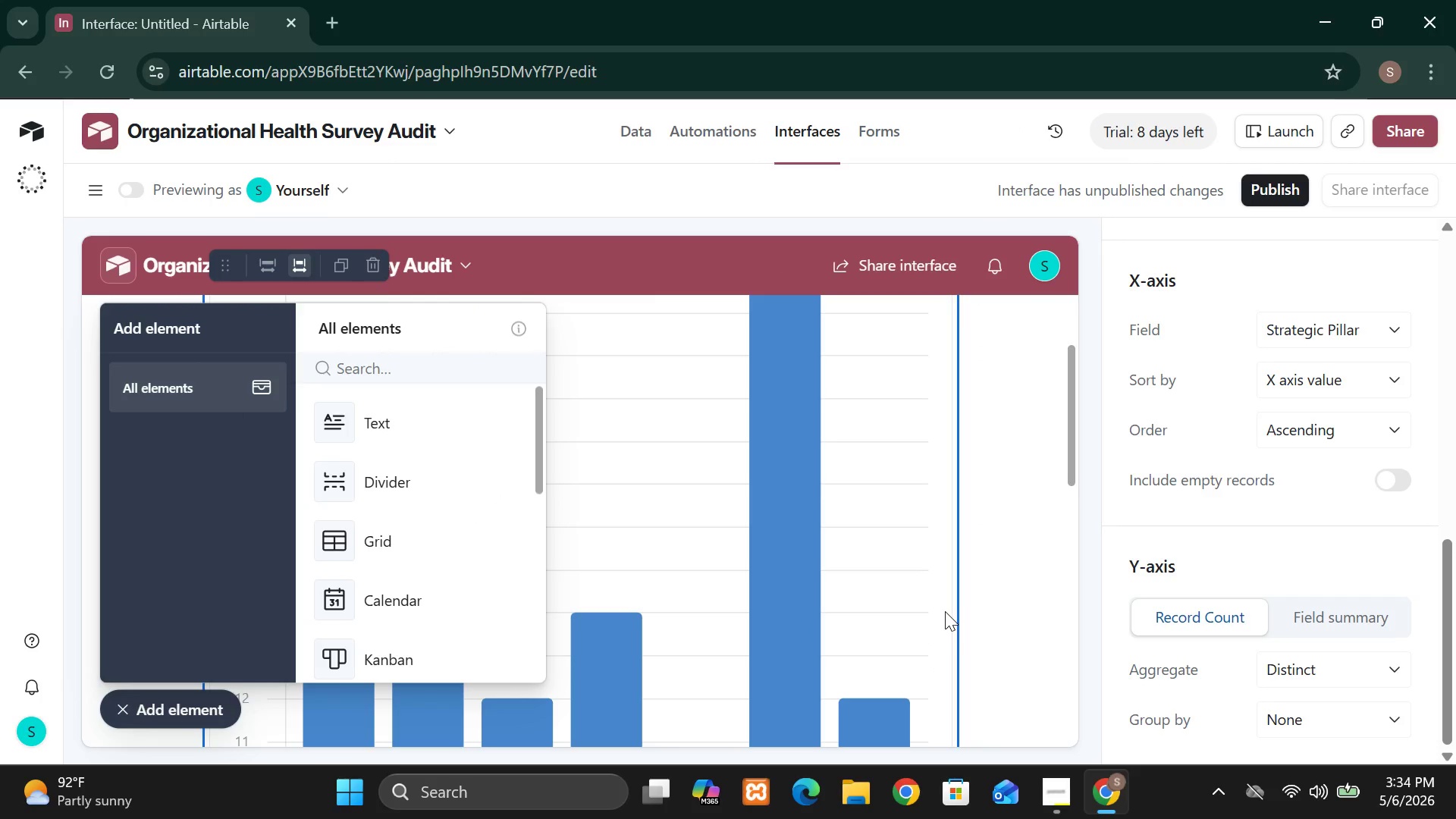 
left_click([199, 711])
 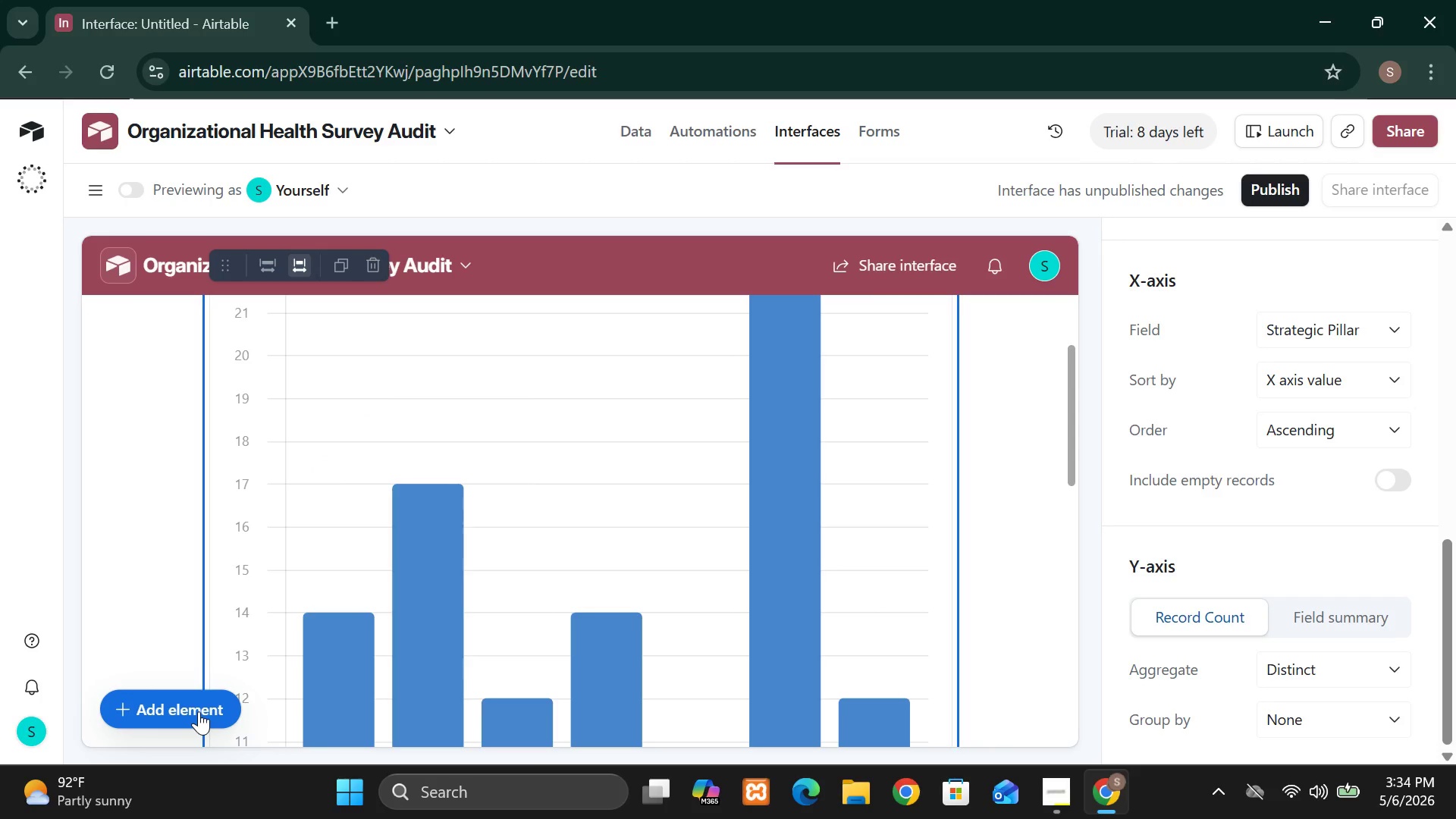 
left_click([193, 701])
 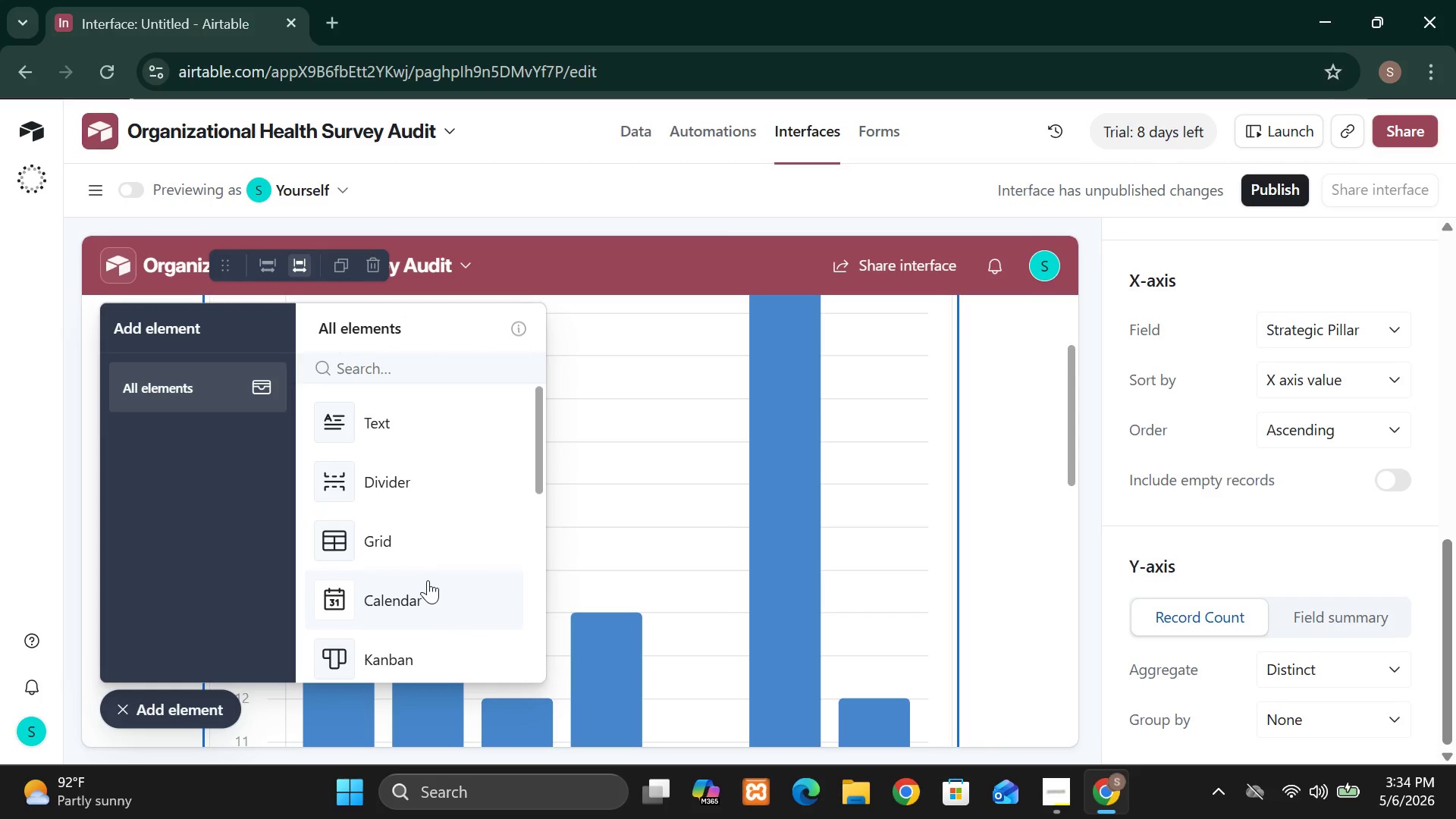 
wait(10.84)
 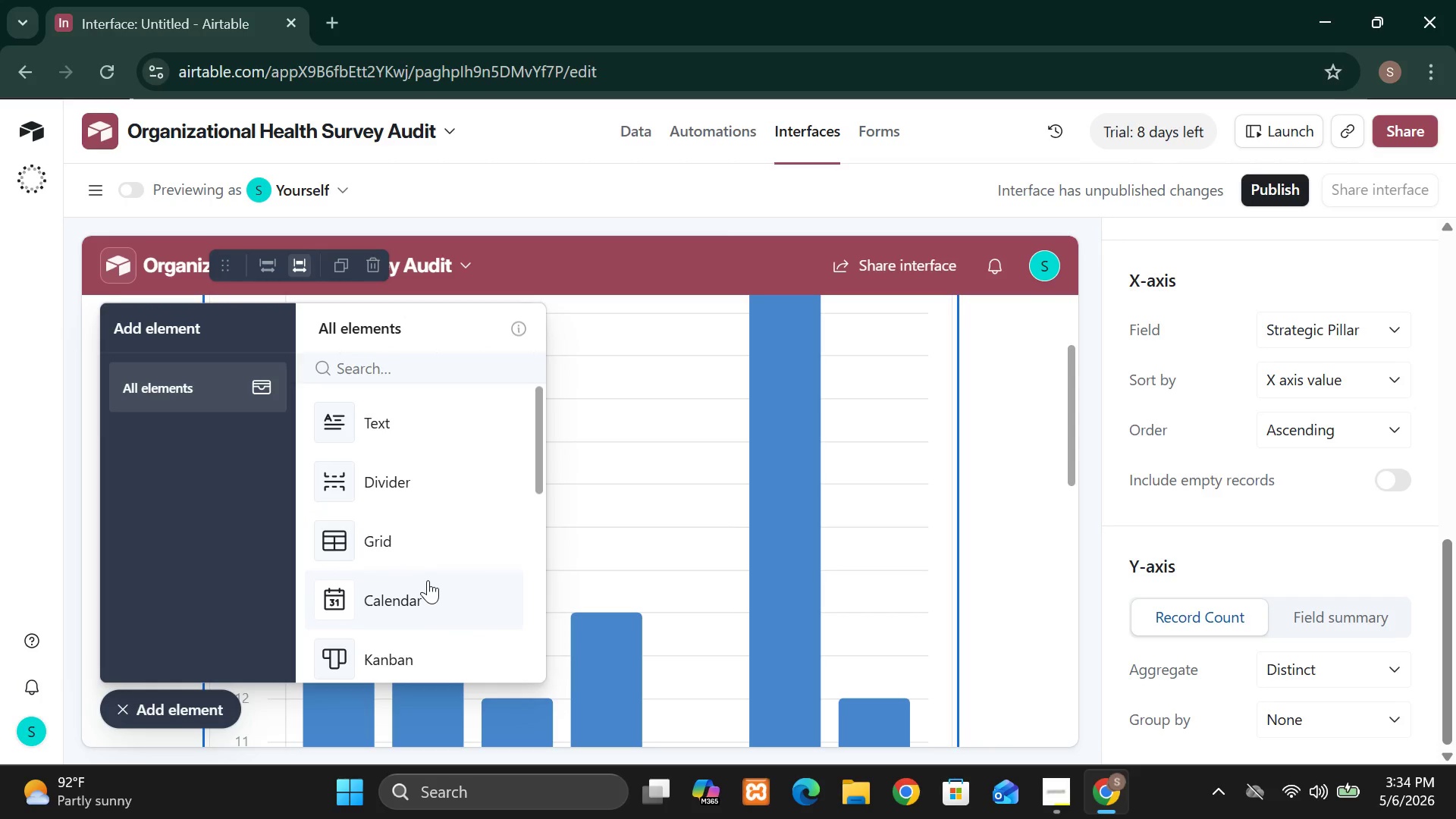 
left_click([416, 524])
 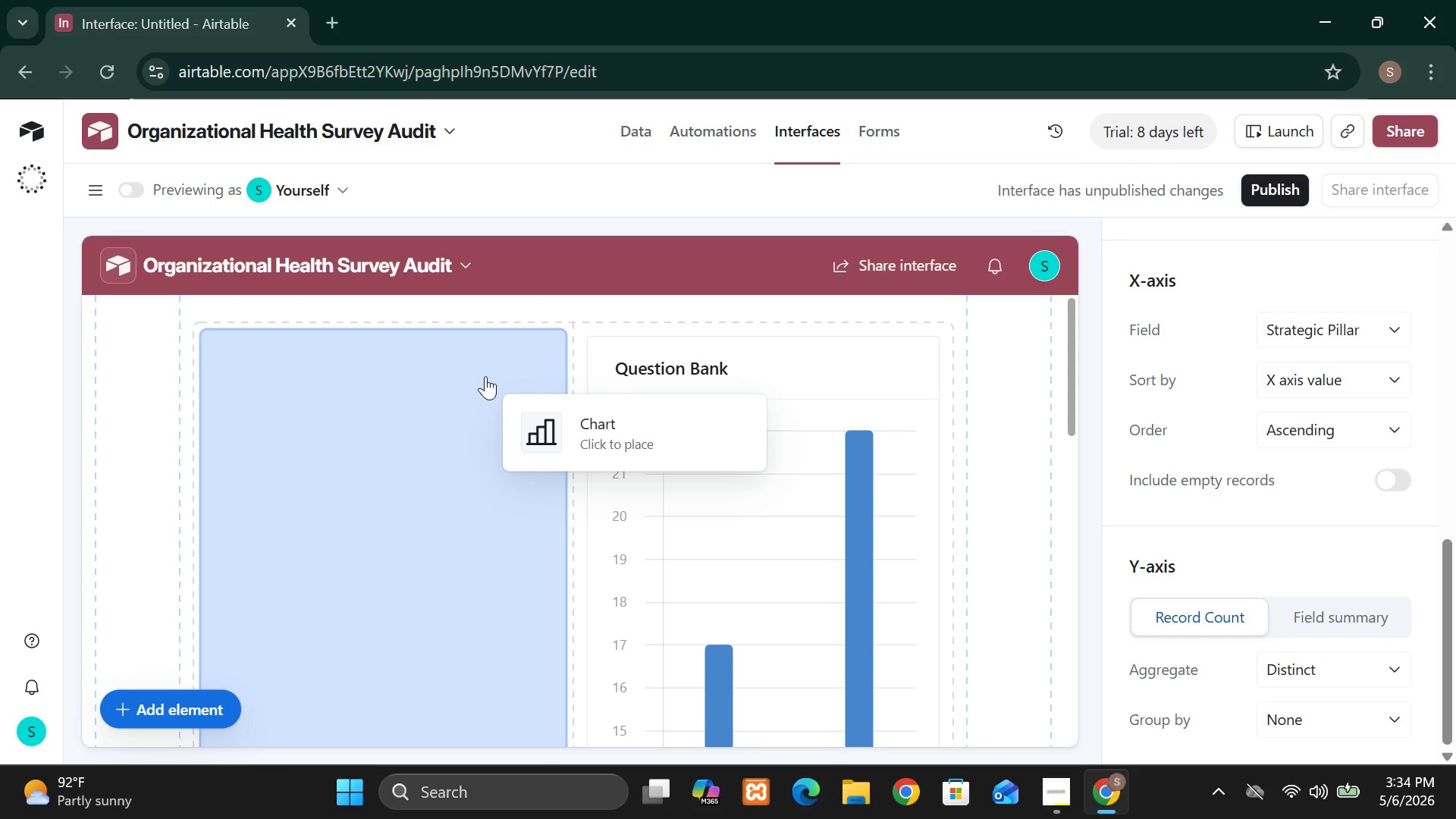 
wait(7.44)
 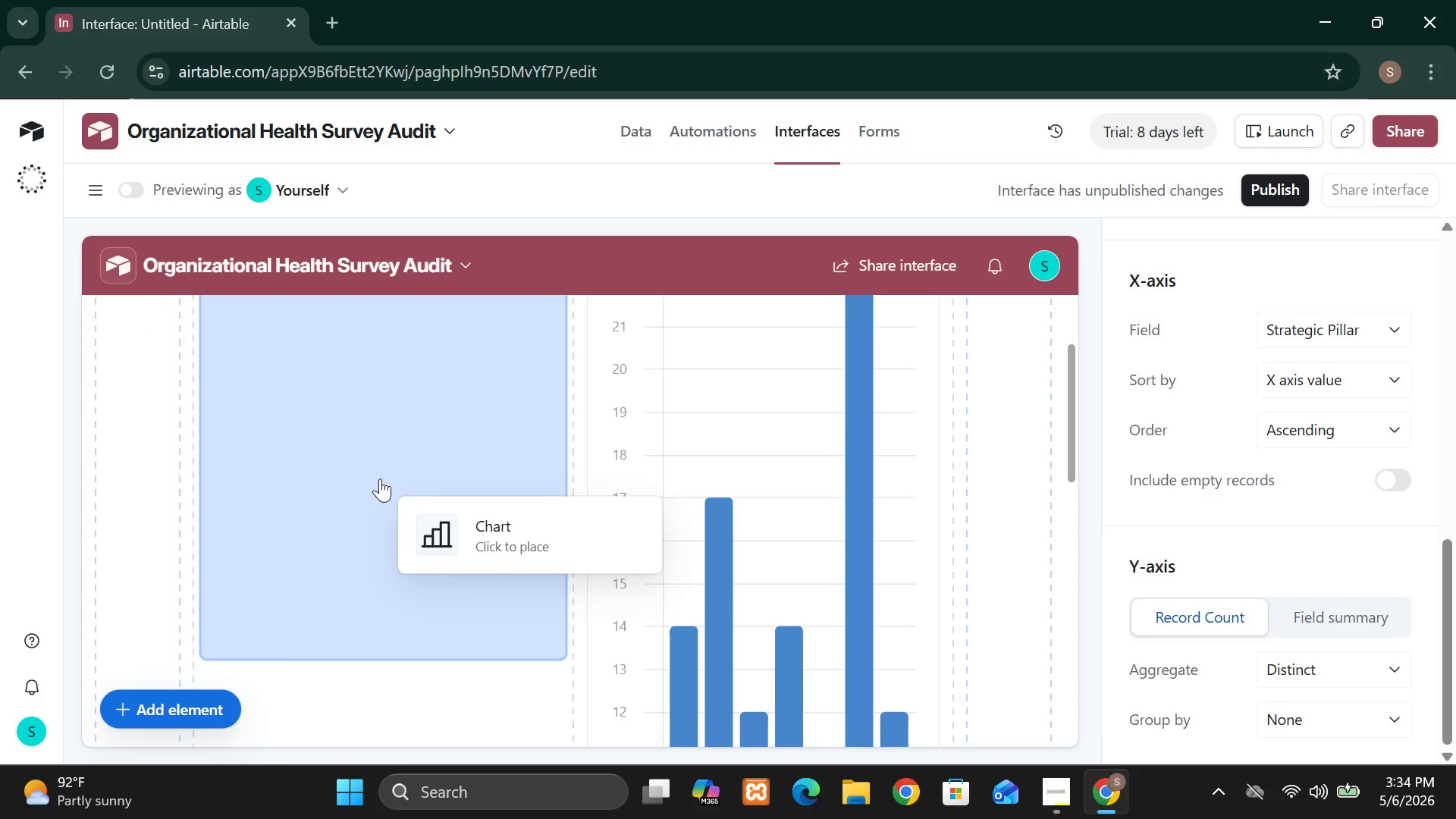 
left_click([433, 388])
 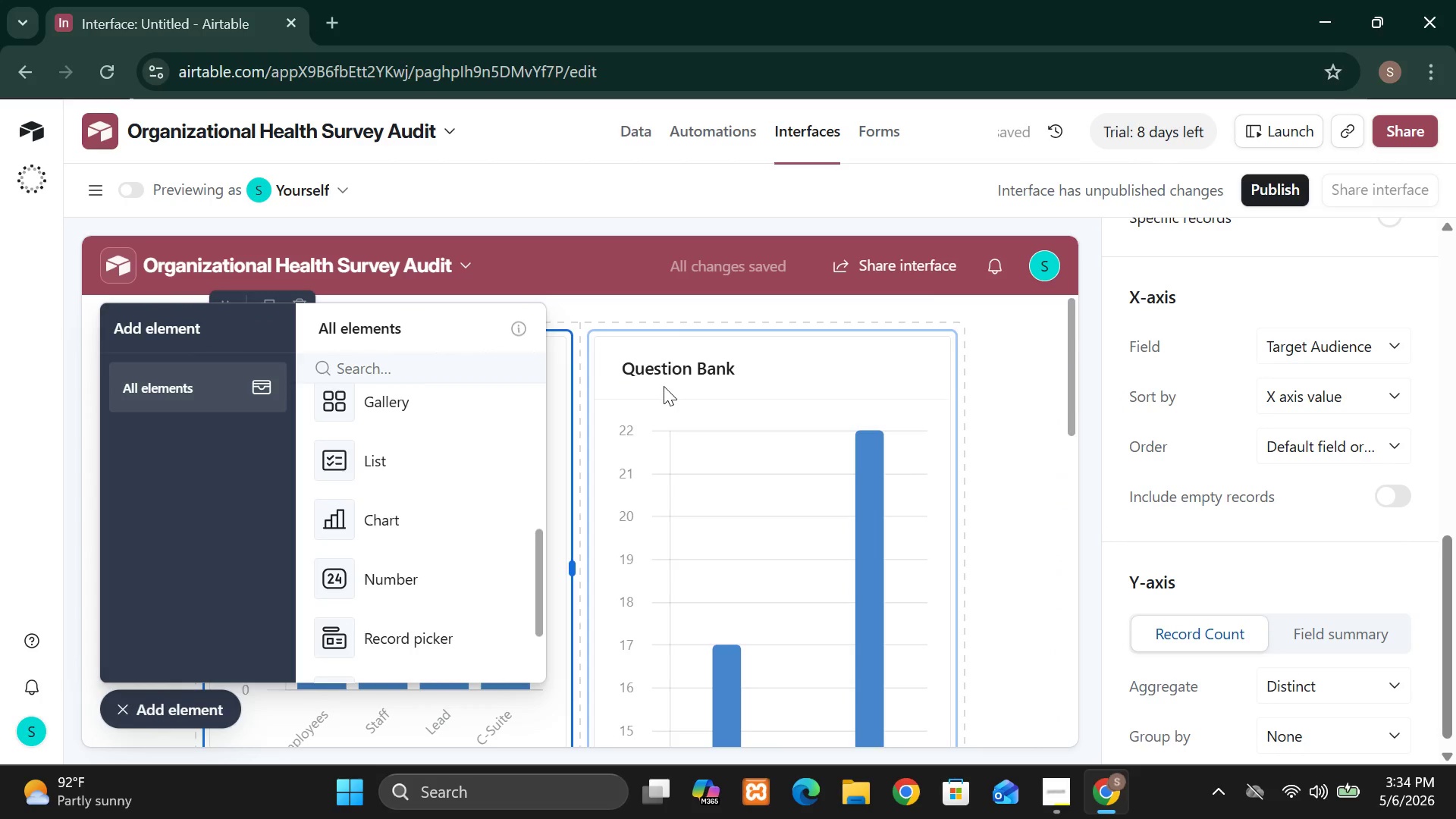 
left_click([664, 386])
 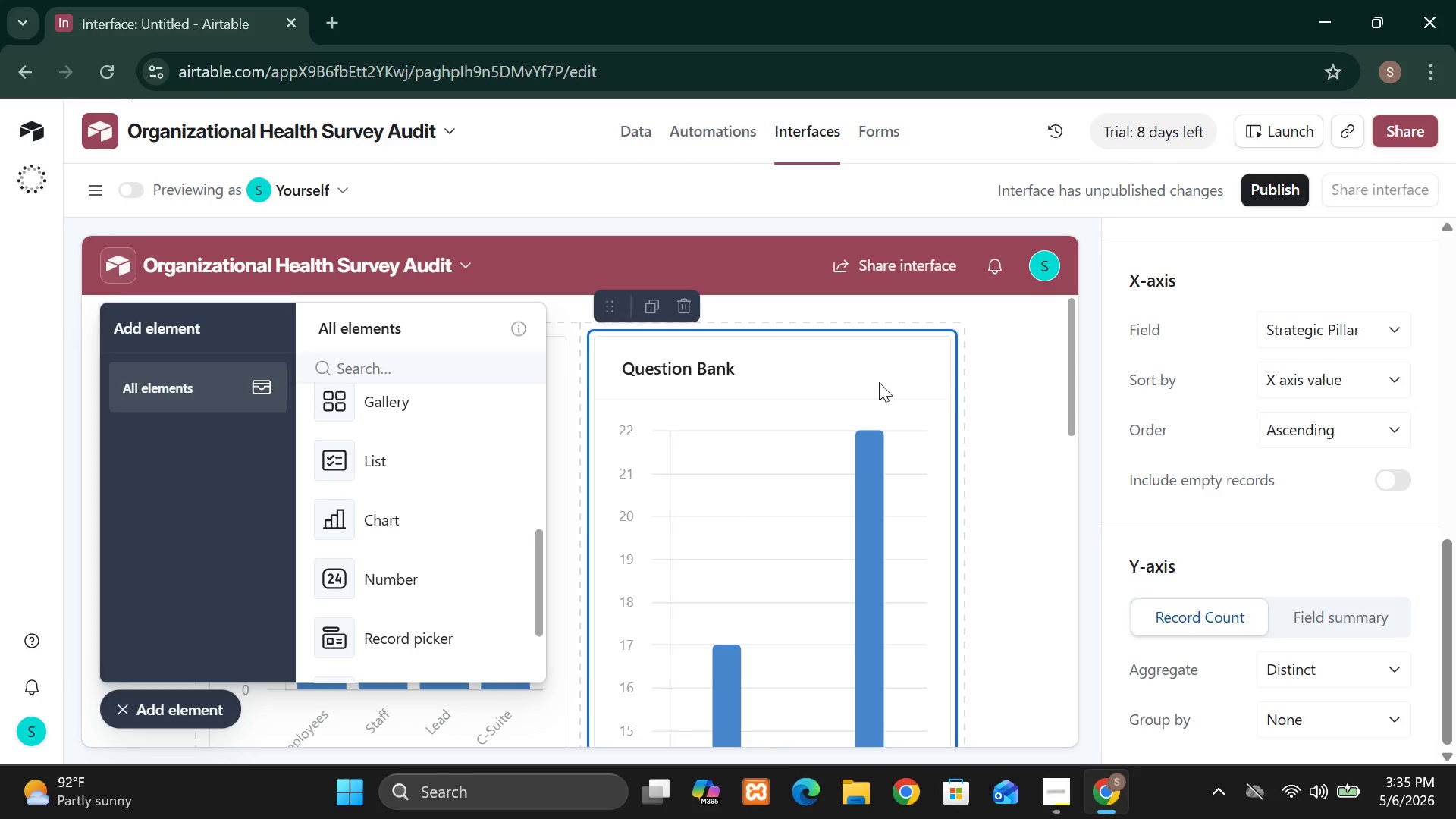 
wait(17.64)
 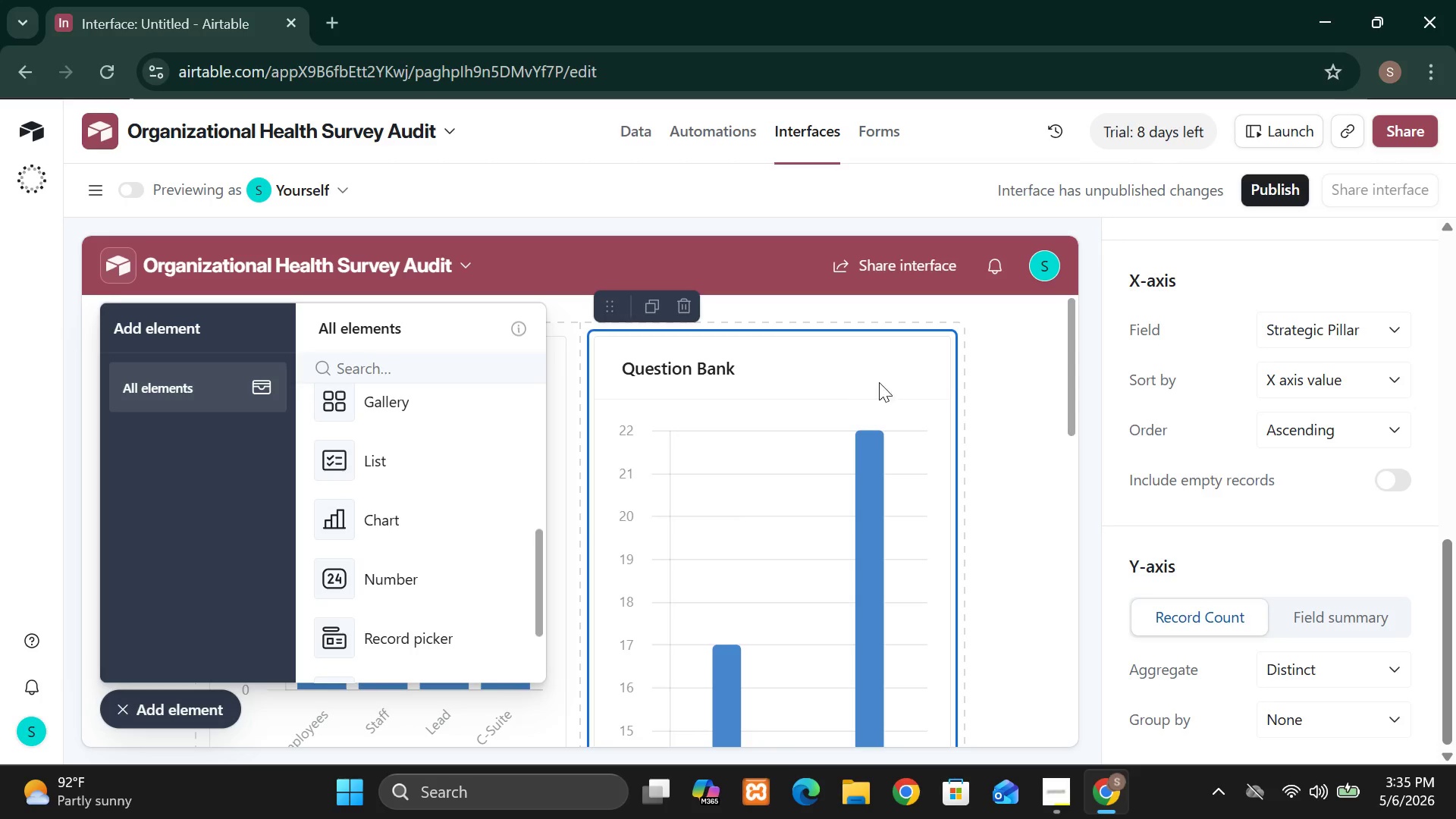 
left_click([1395, 332])
 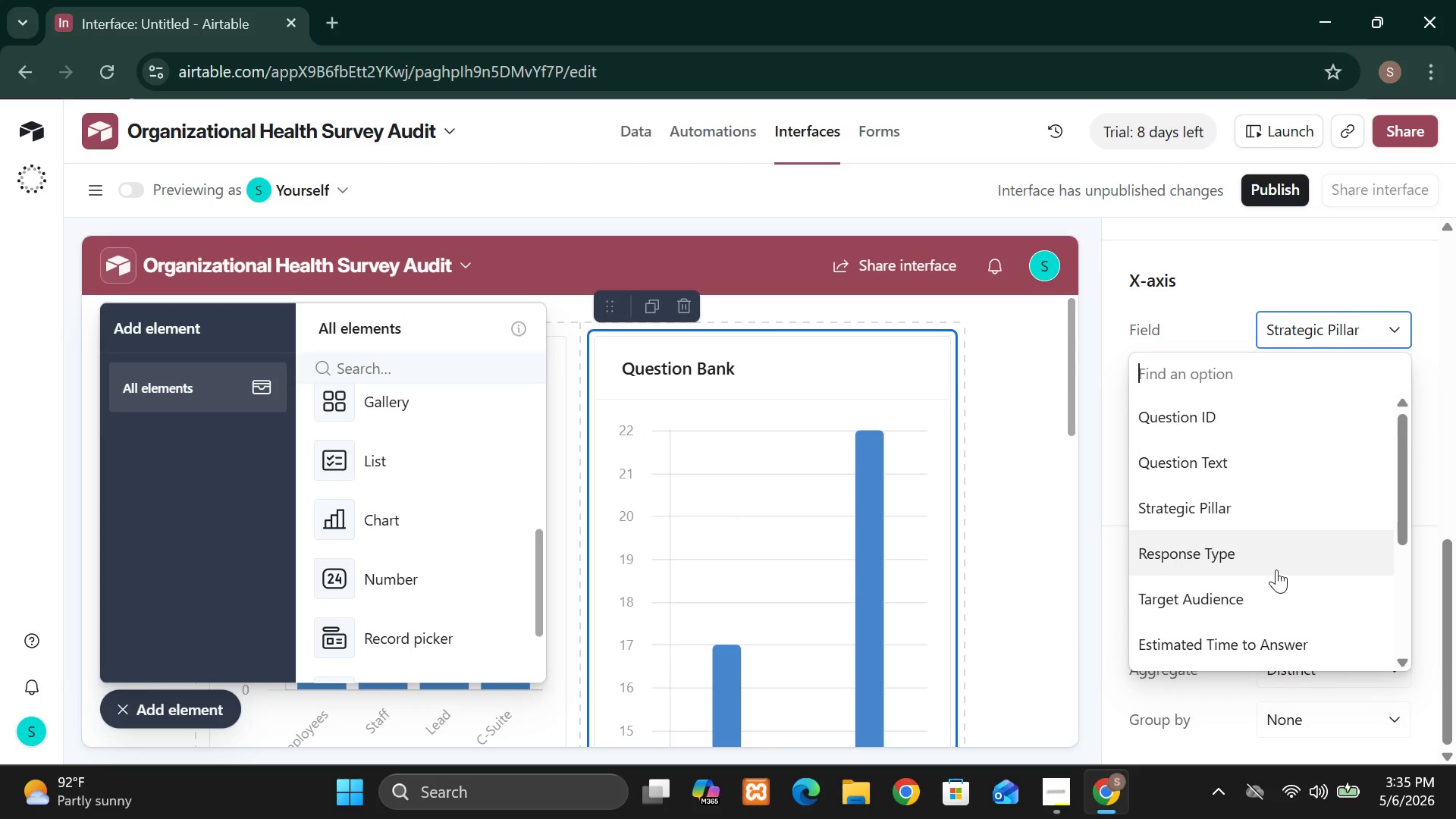 
wait(10.67)
 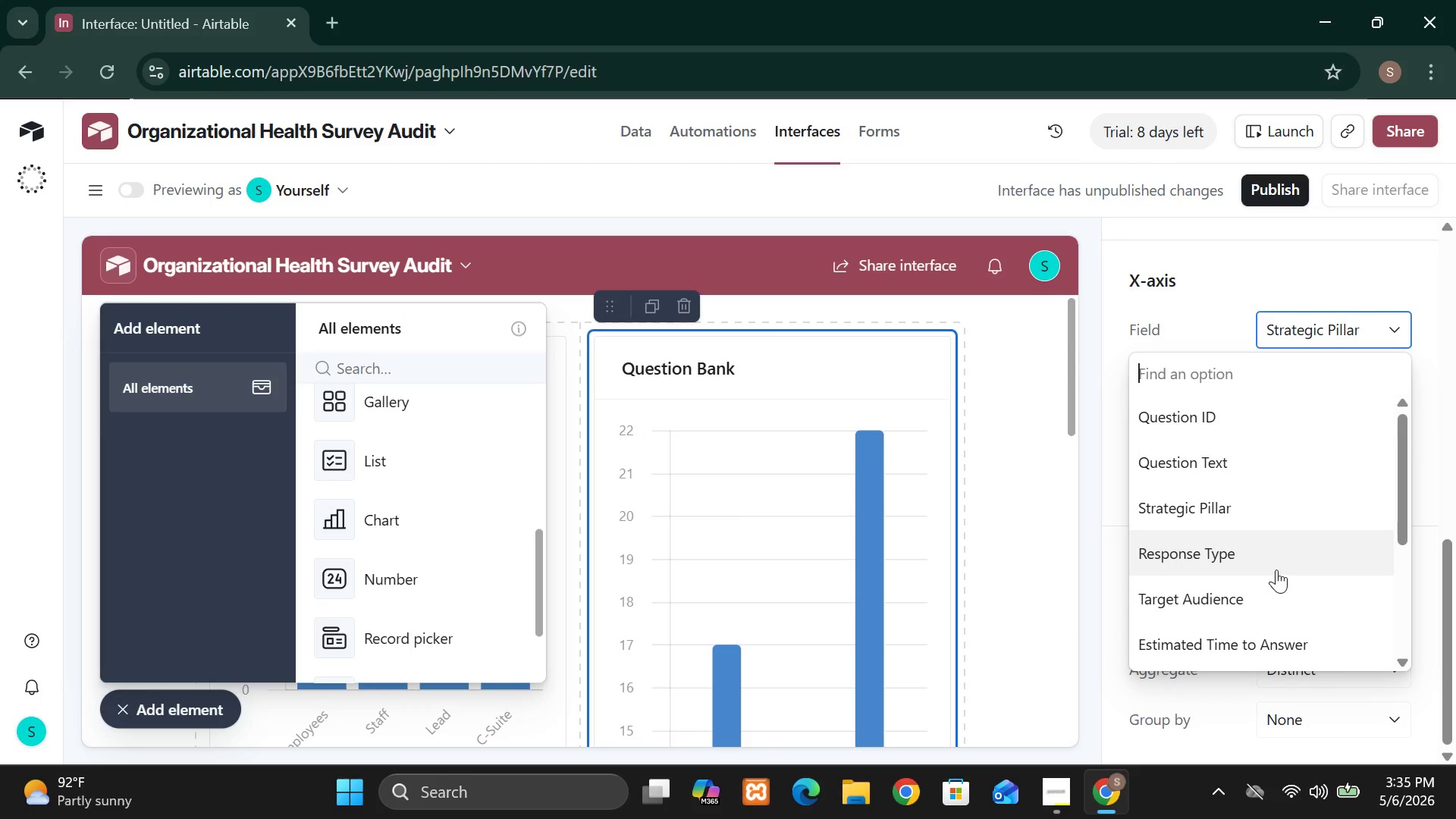 
left_click([1256, 520])
 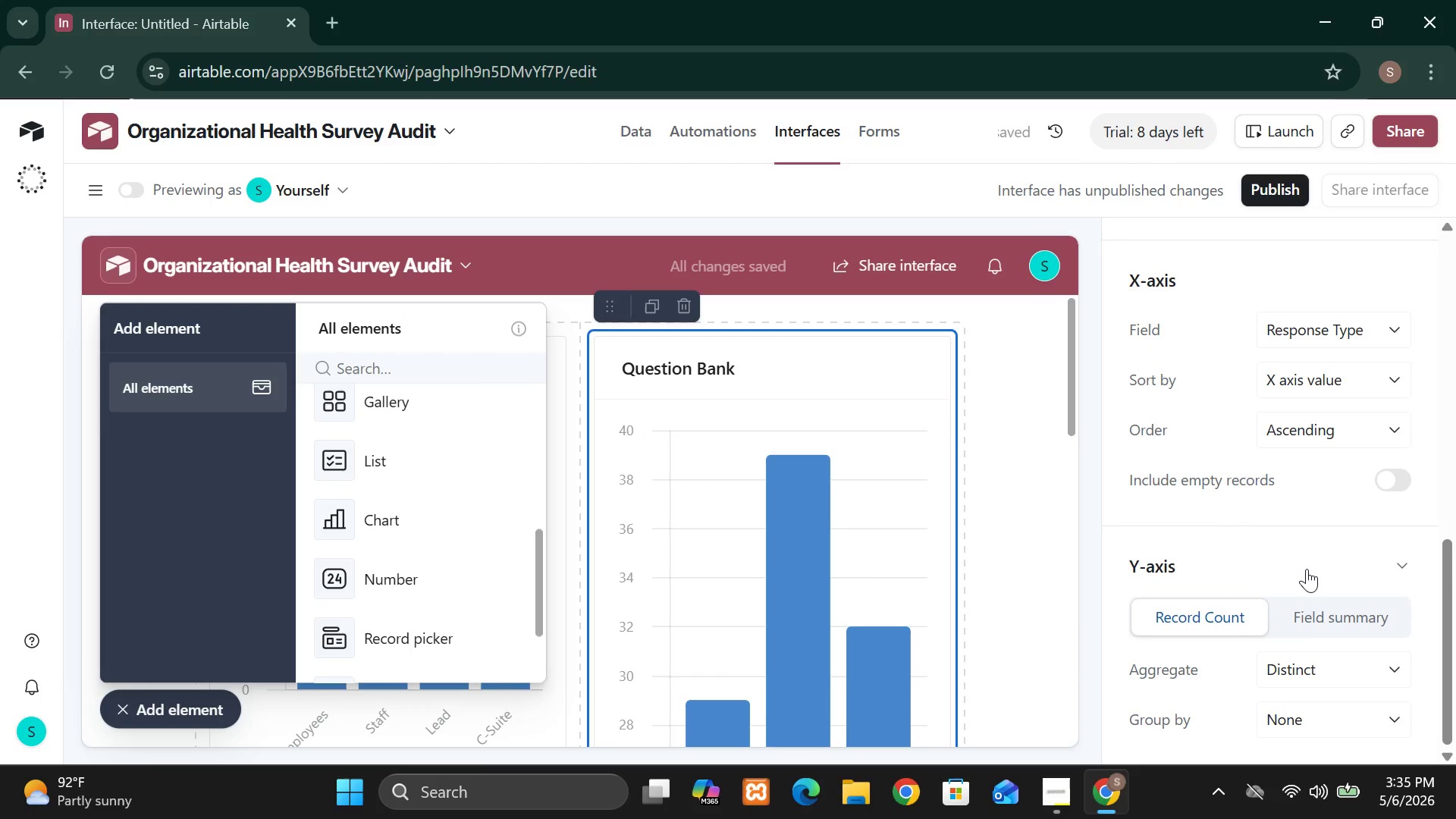 
wait(6.77)
 